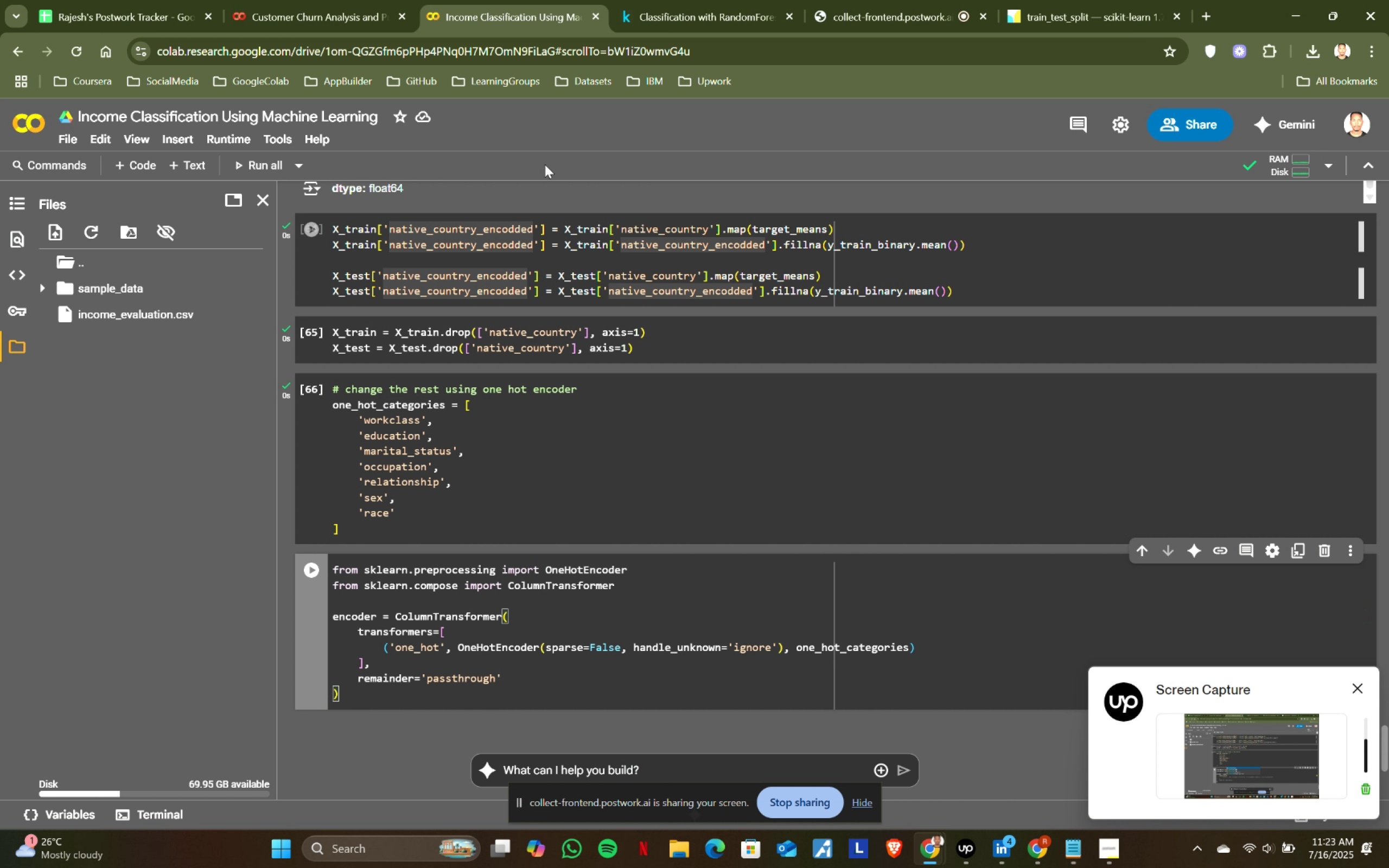 
left_click([723, 0])
 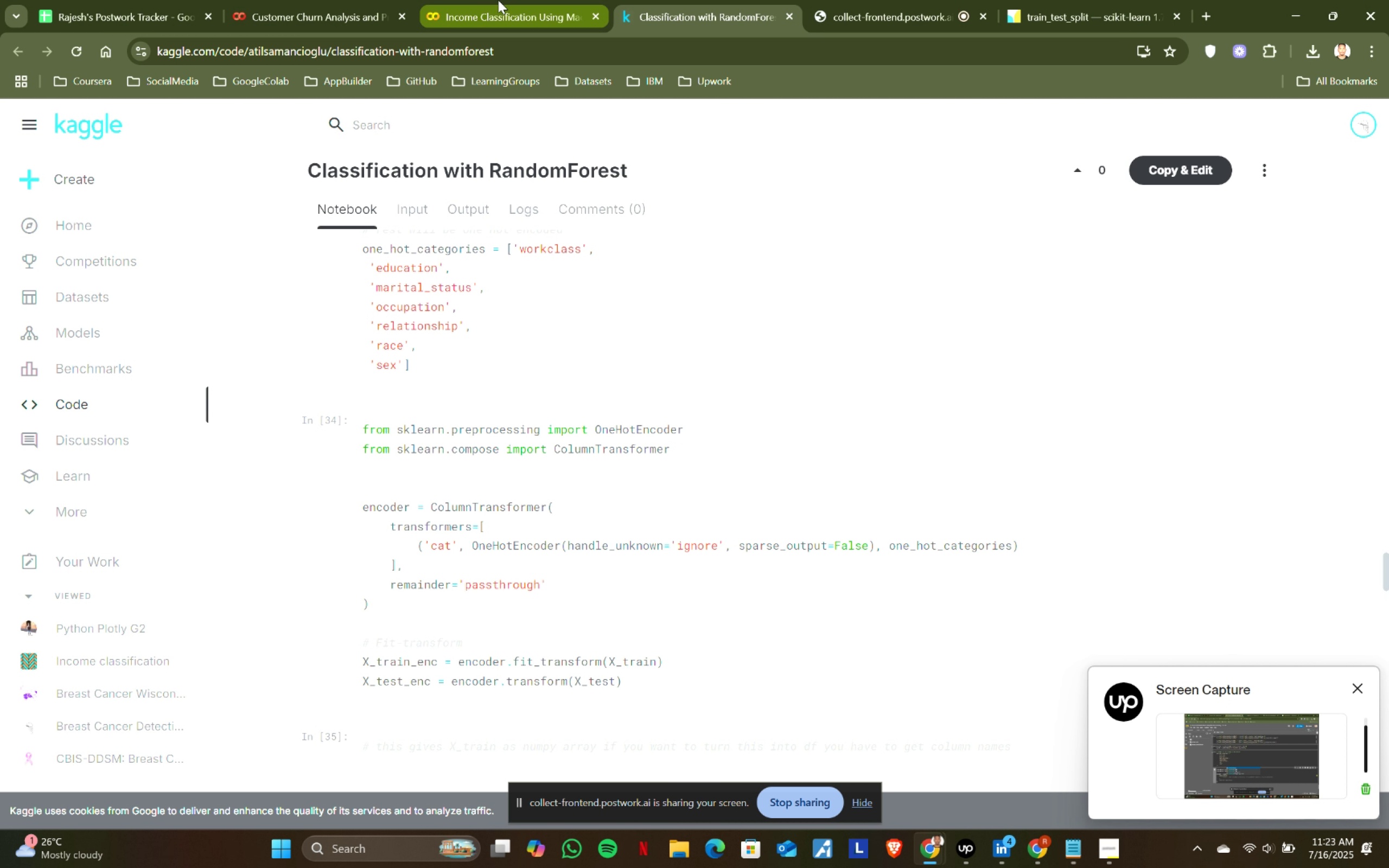 
left_click([498, 0])
 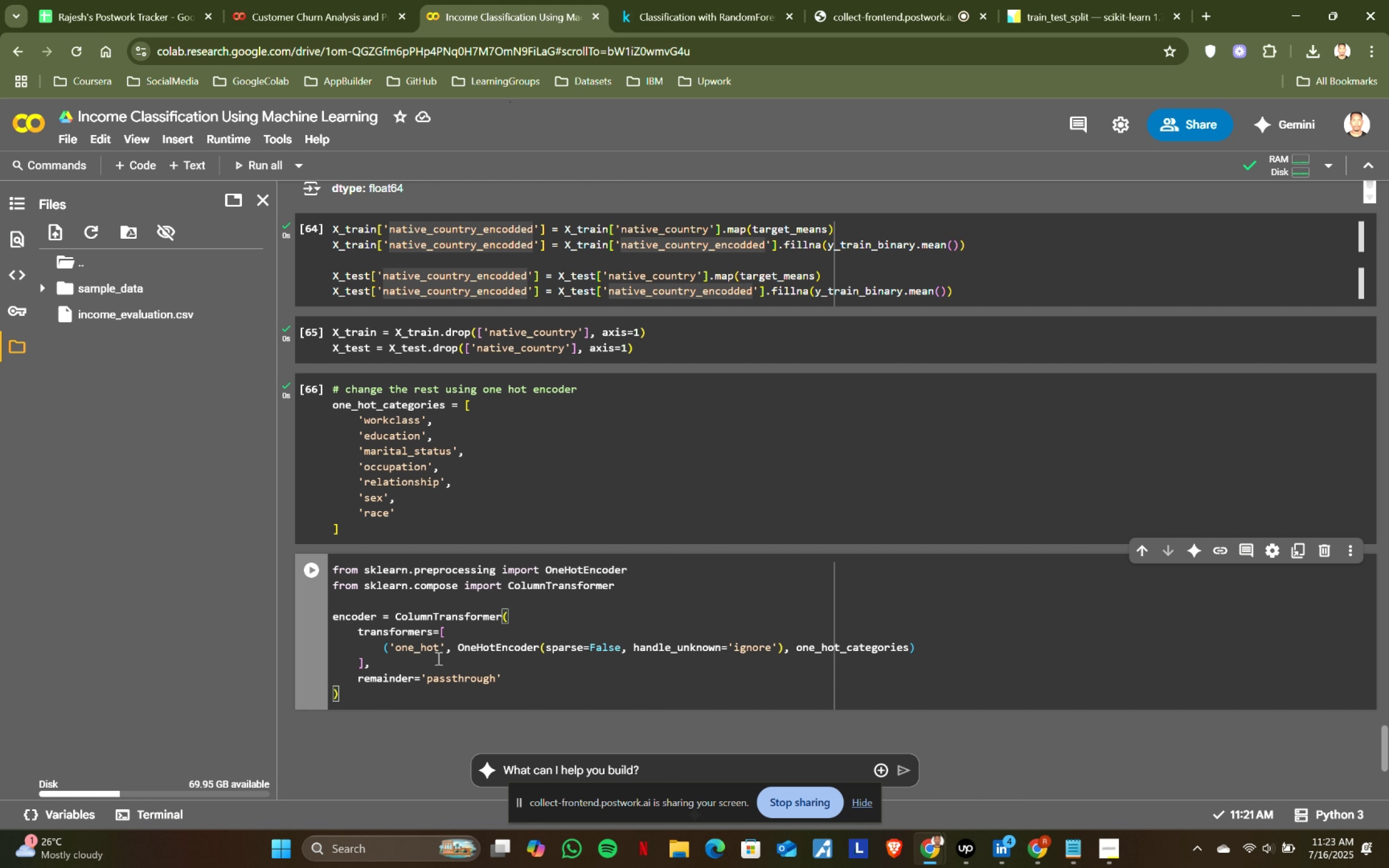 
left_click([439, 652])
 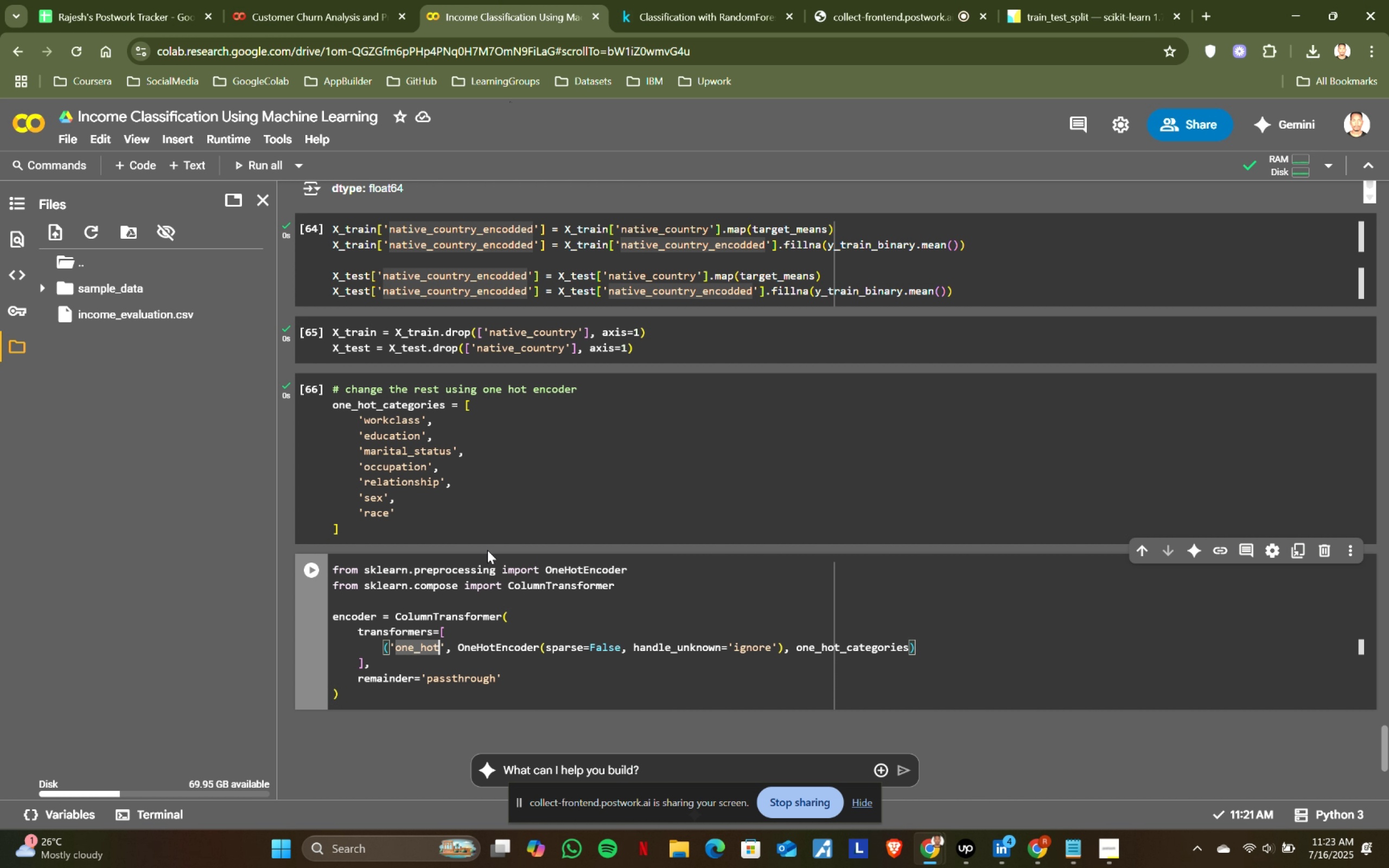 
left_click([633, 0])
 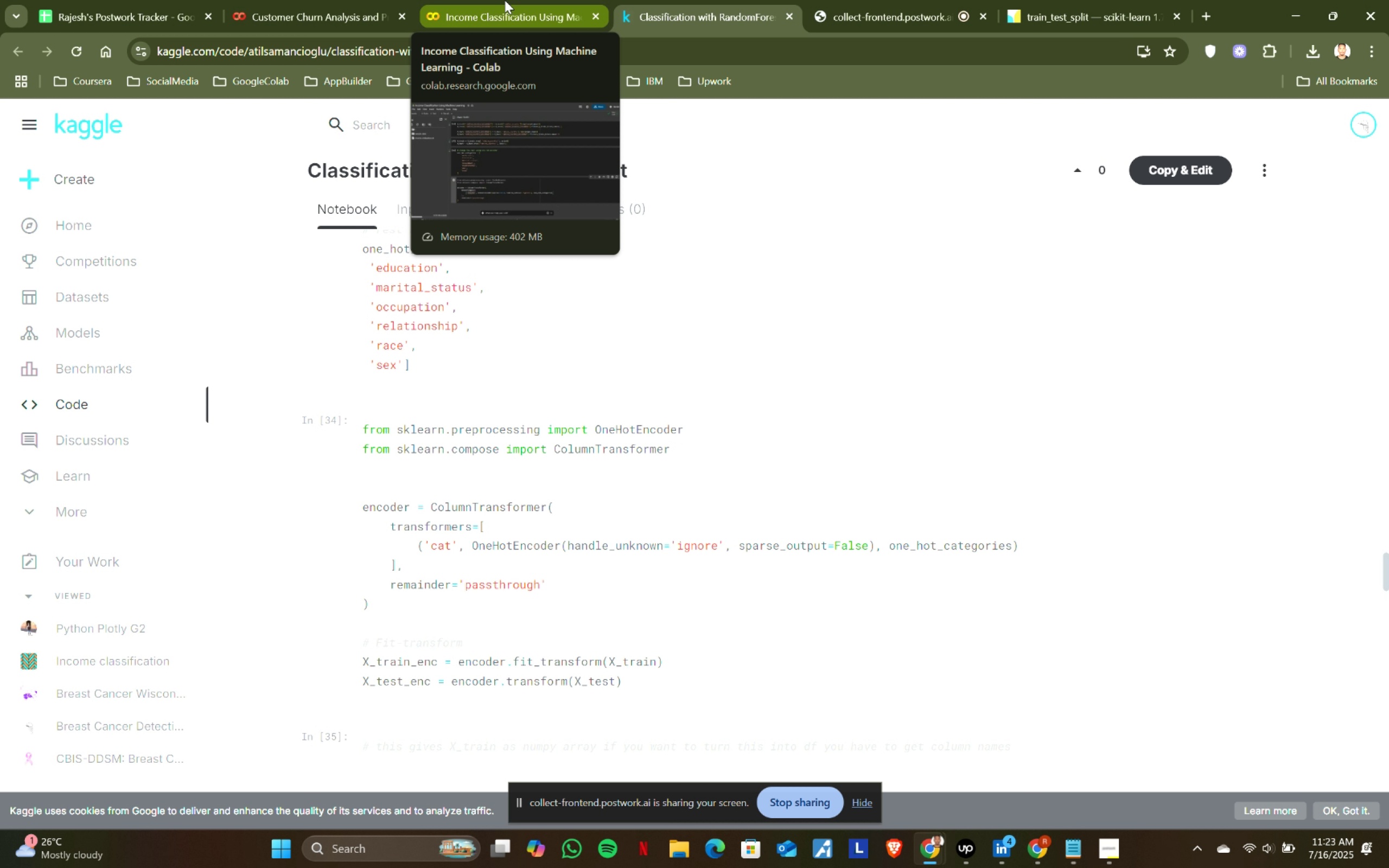 
left_click([505, 0])
 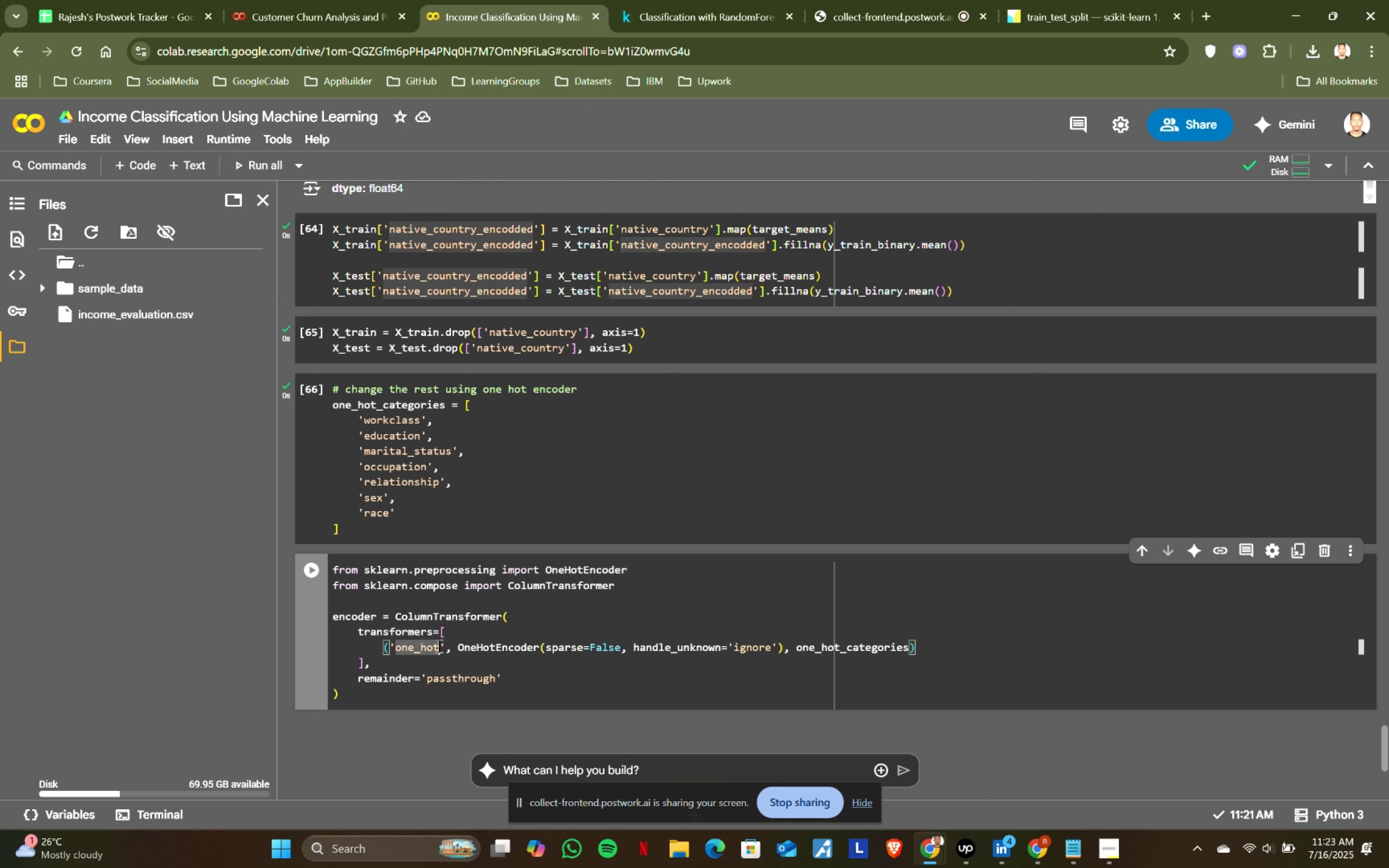 
key(Backspace)
key(Backspace)
key(Backspace)
key(Backspace)
key(Backspace)
key(Backspace)
key(Backspace)
type(v)
key(Backspace)
type(cat)
 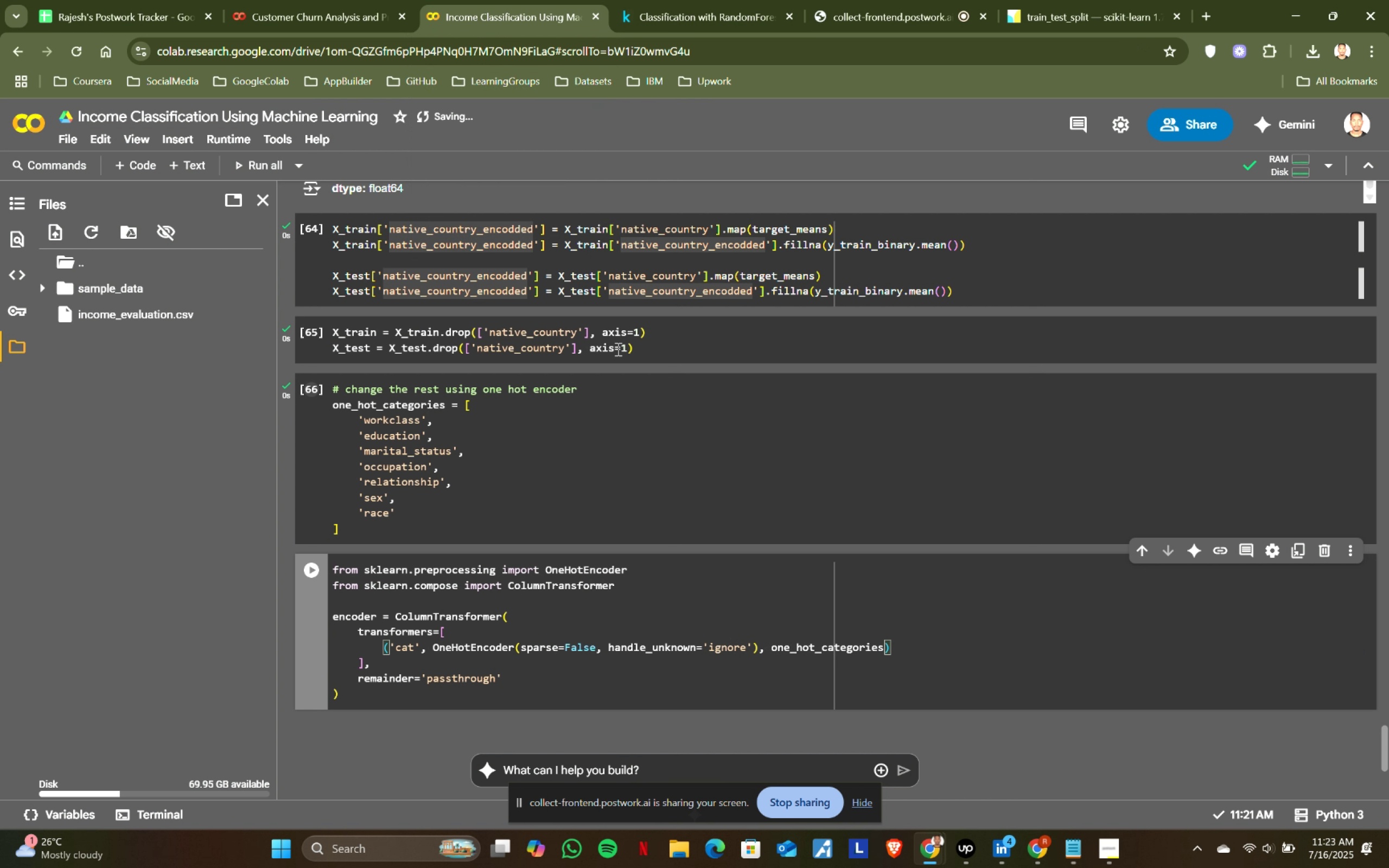 
left_click([733, 0])
 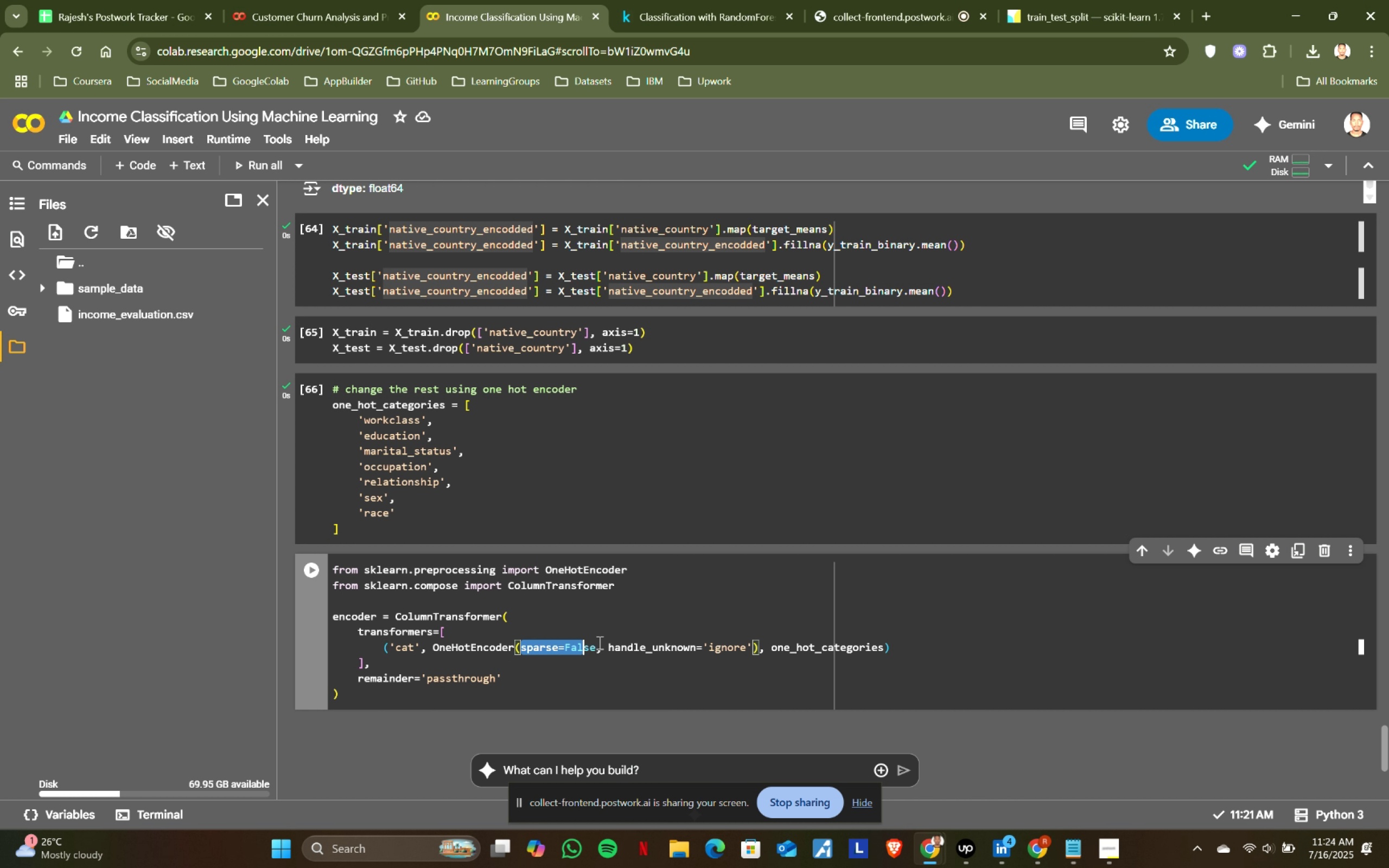 
wait(15.75)
 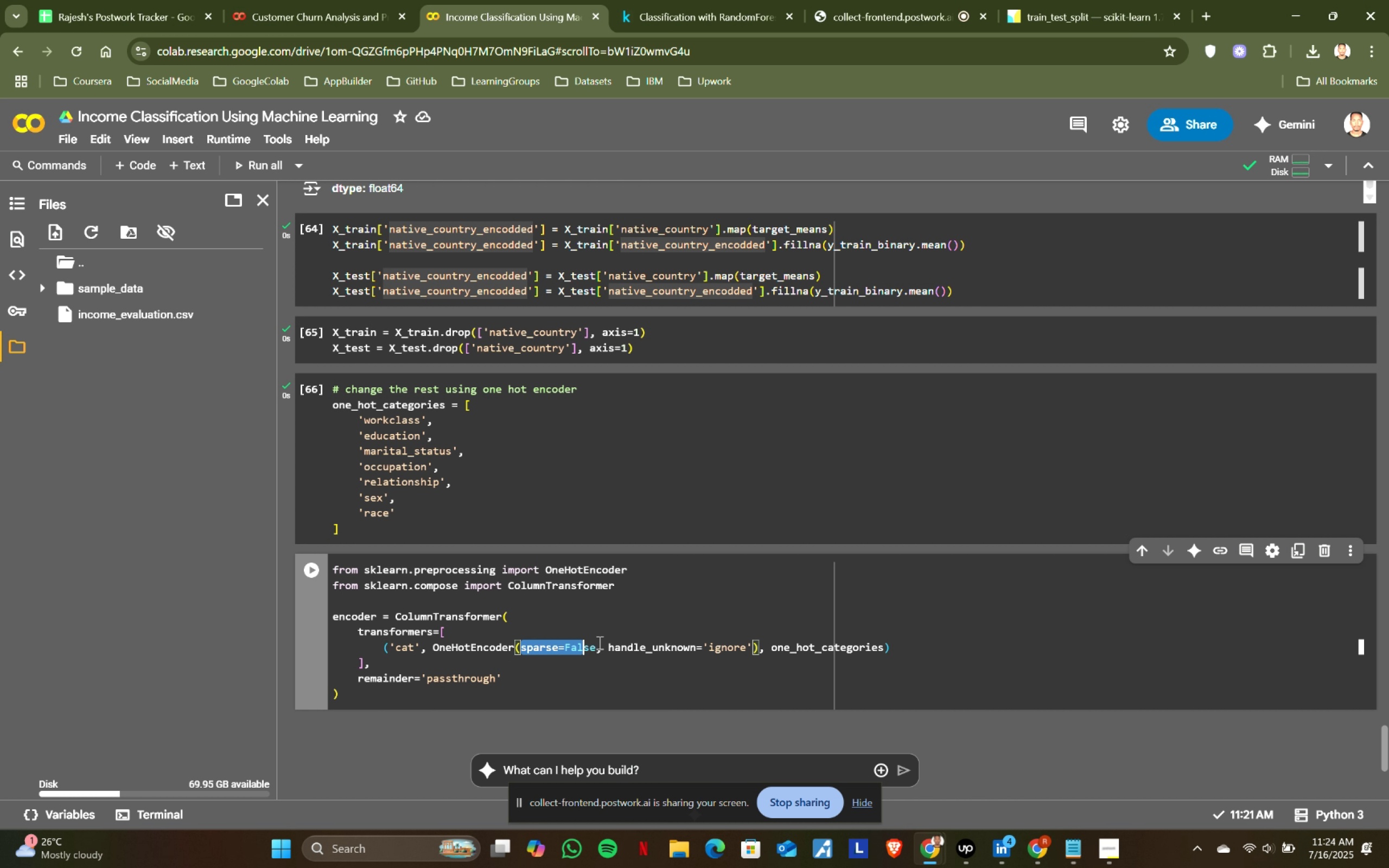 
left_click([490, 0])
 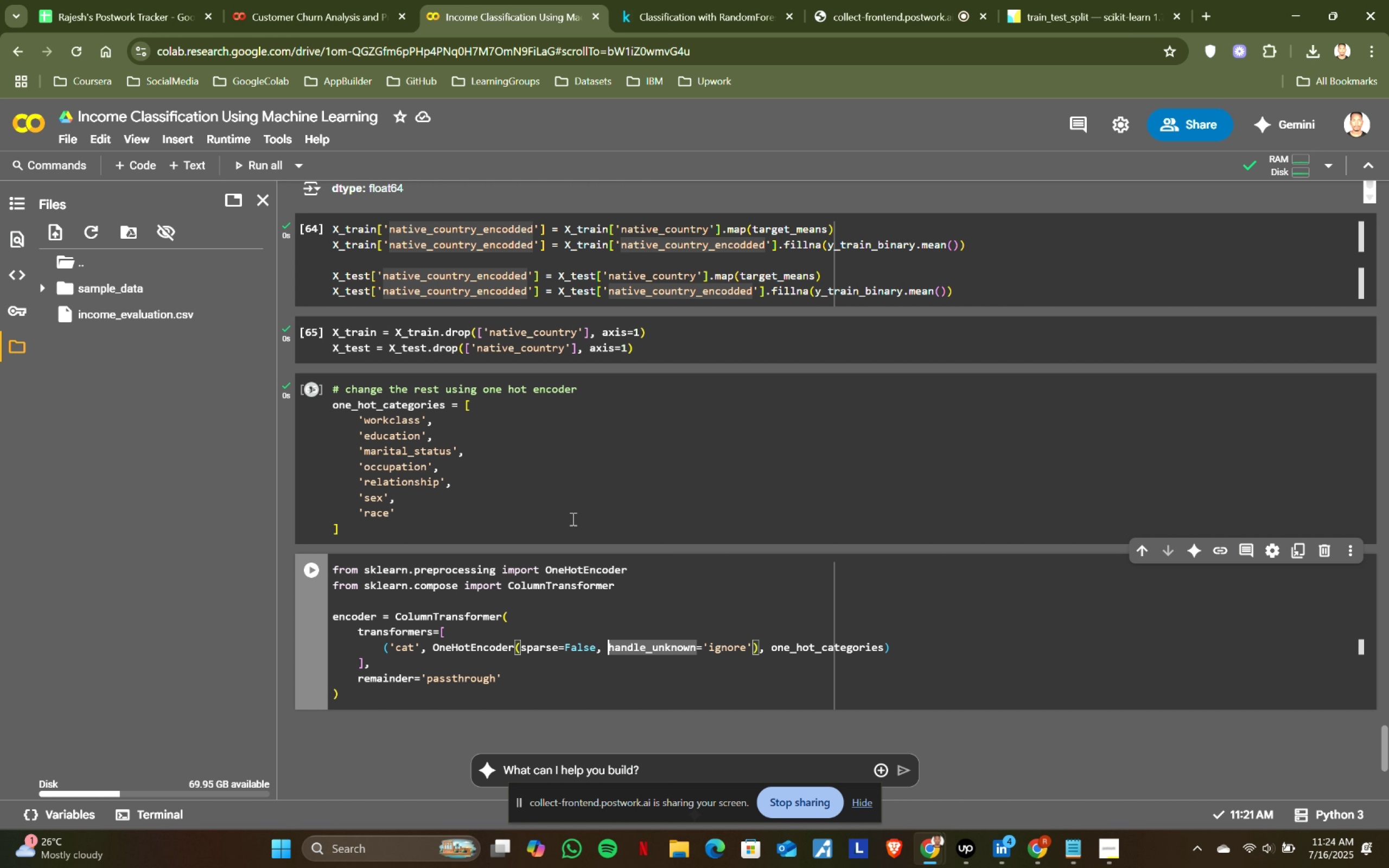 
left_click_drag(start_coordinate=[520, 645], to_coordinate=[686, 642])
 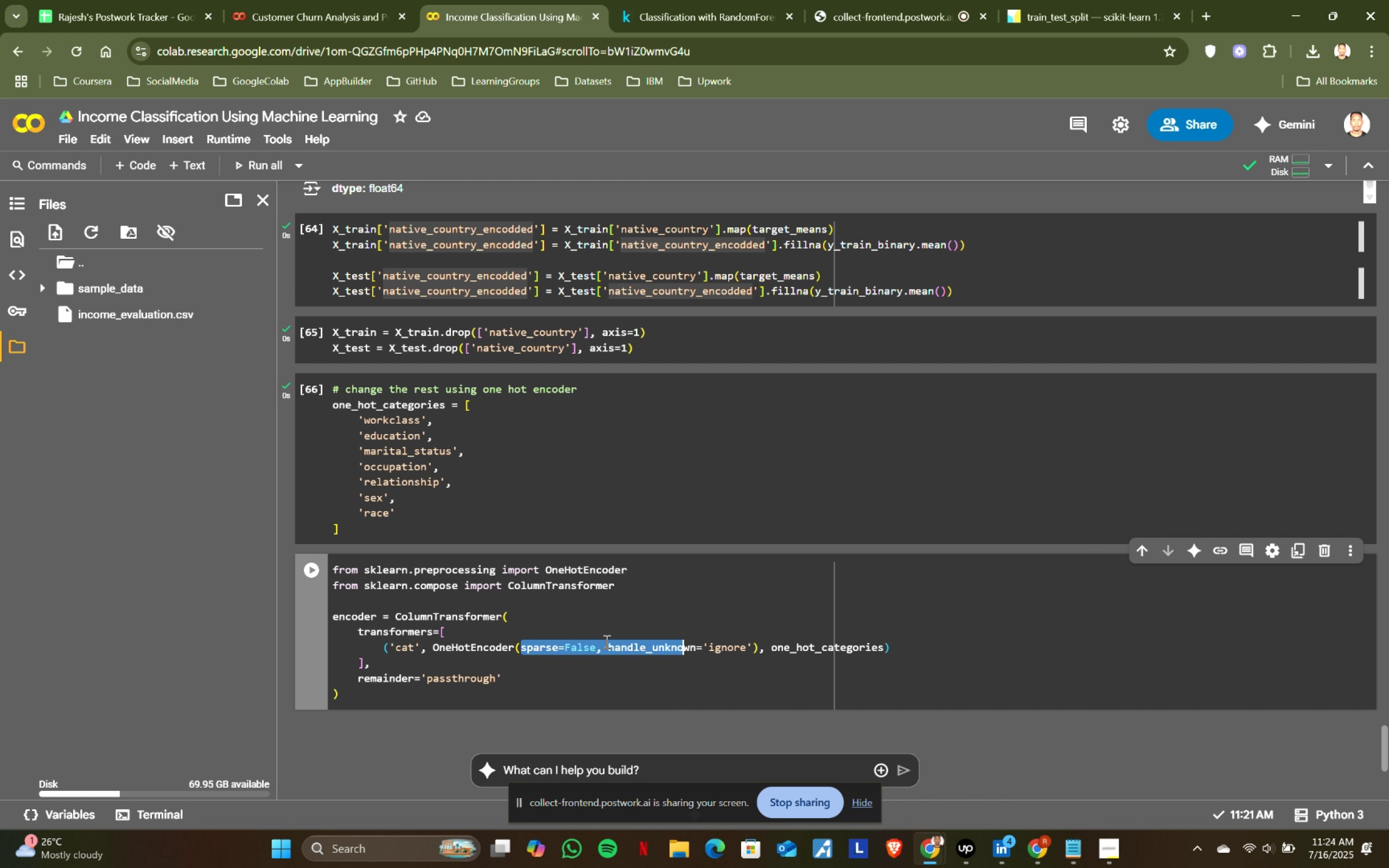 
left_click([610, 641])
 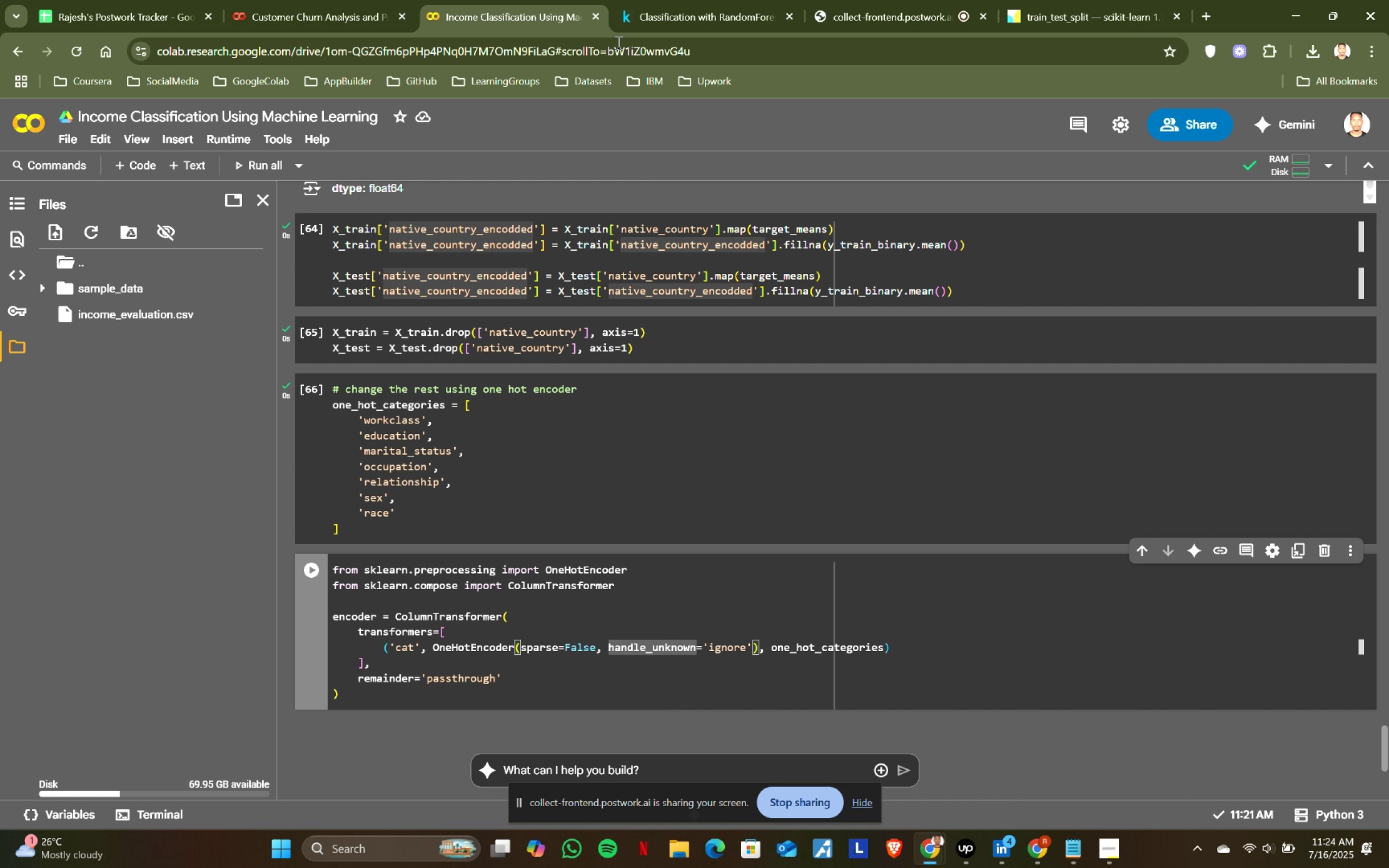 
left_click([640, 0])
 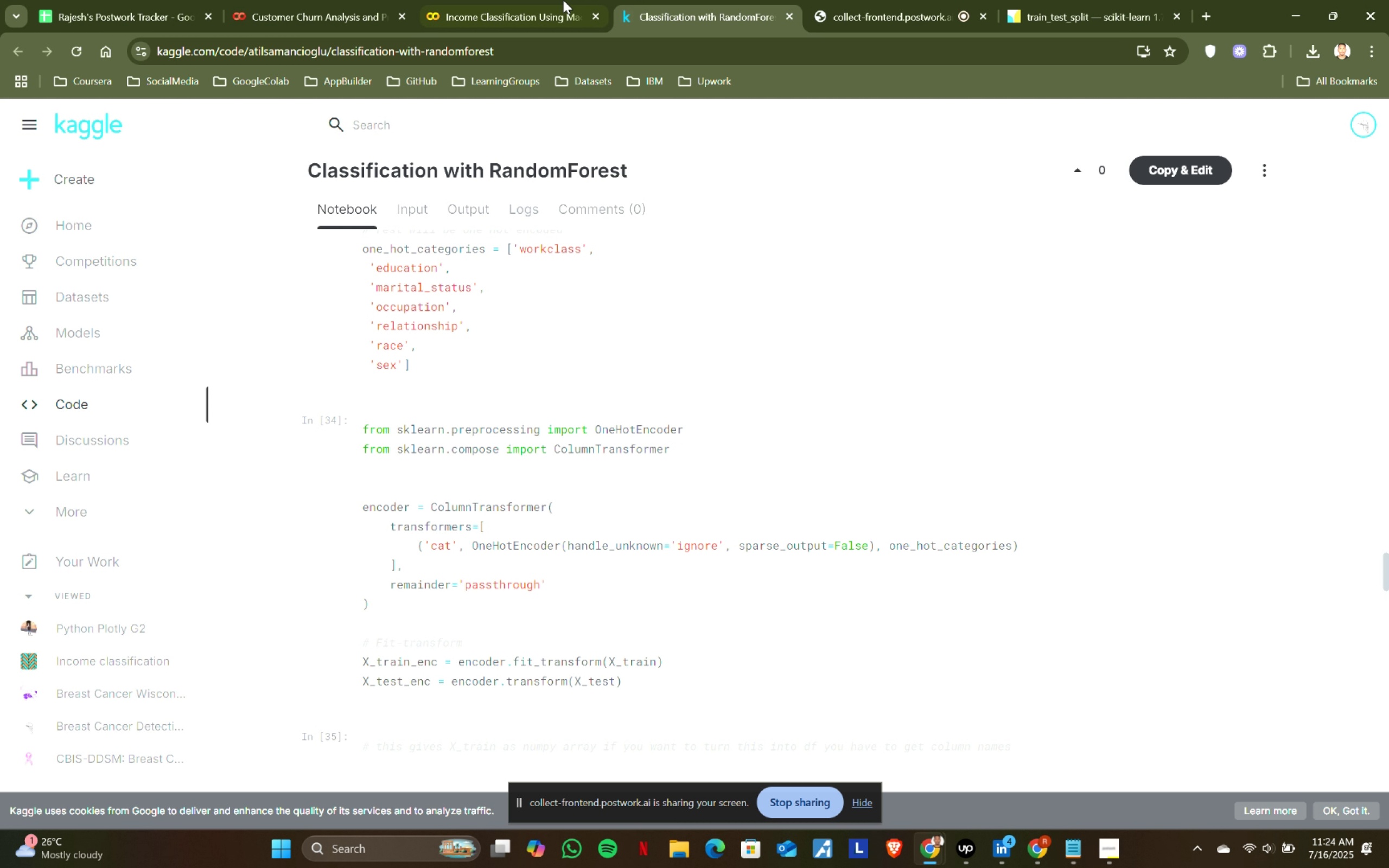 
left_click([512, 0])
 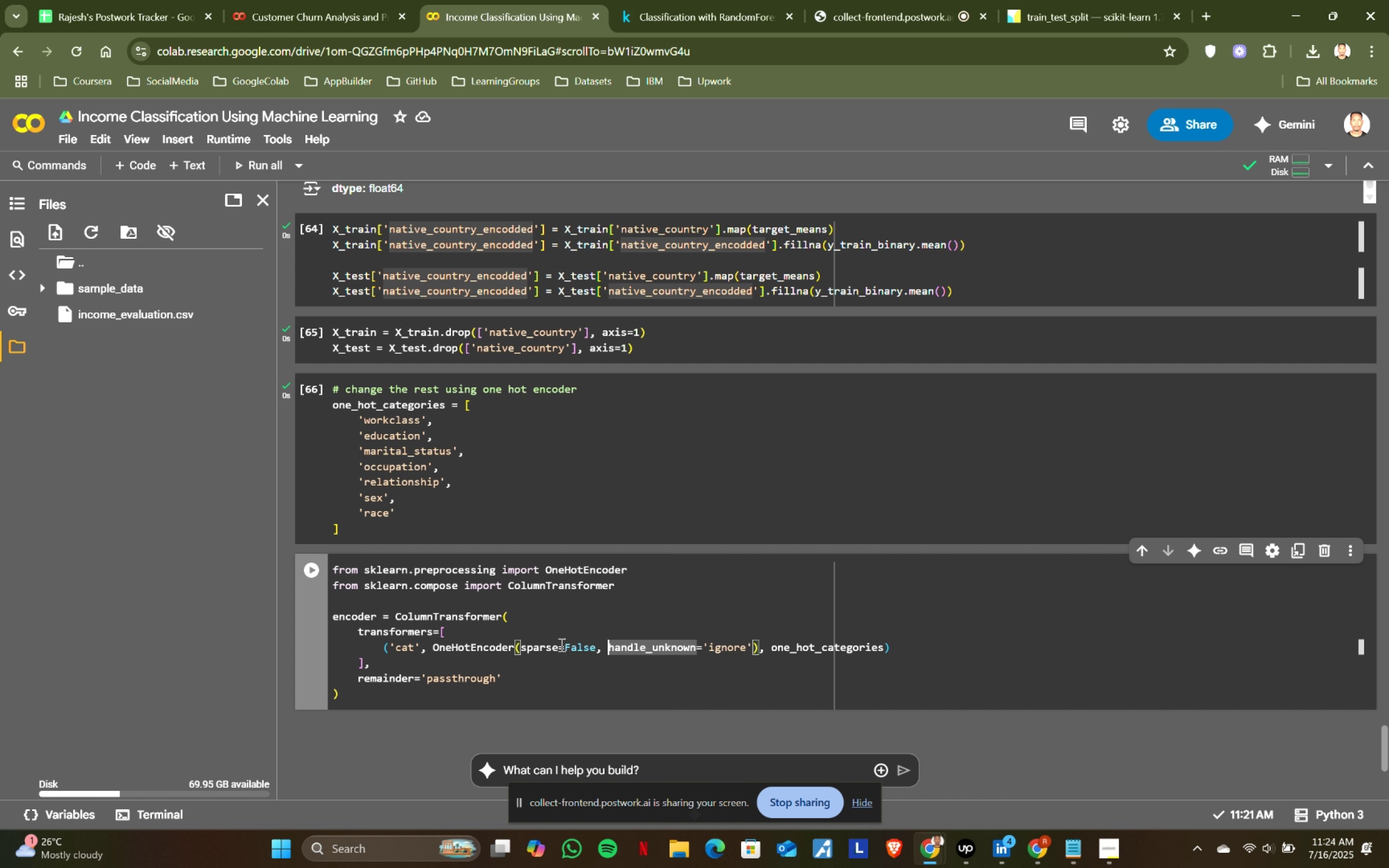 
left_click([559, 643])
 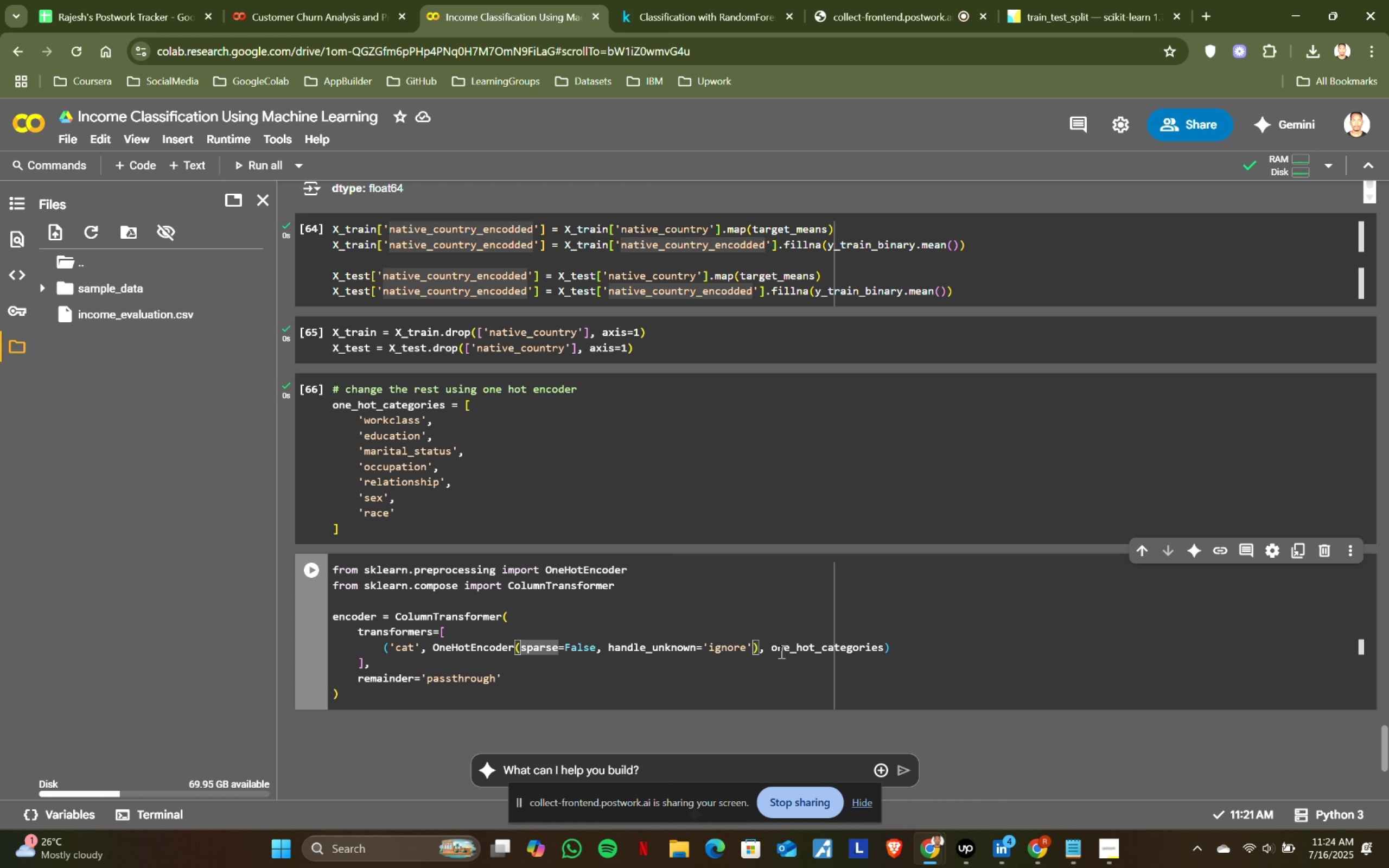 
left_click([699, 0])
 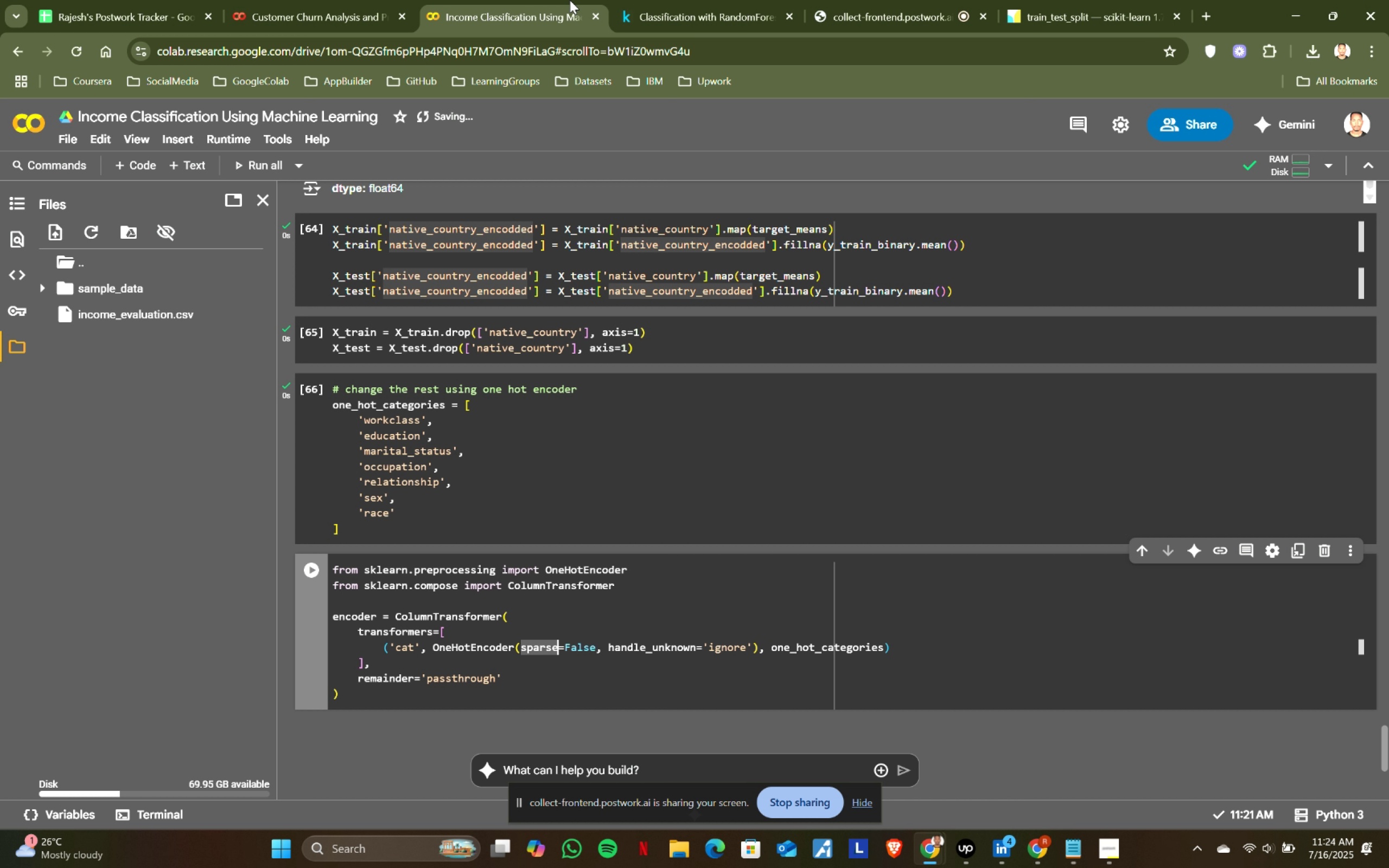 
left_click([570, 0])
 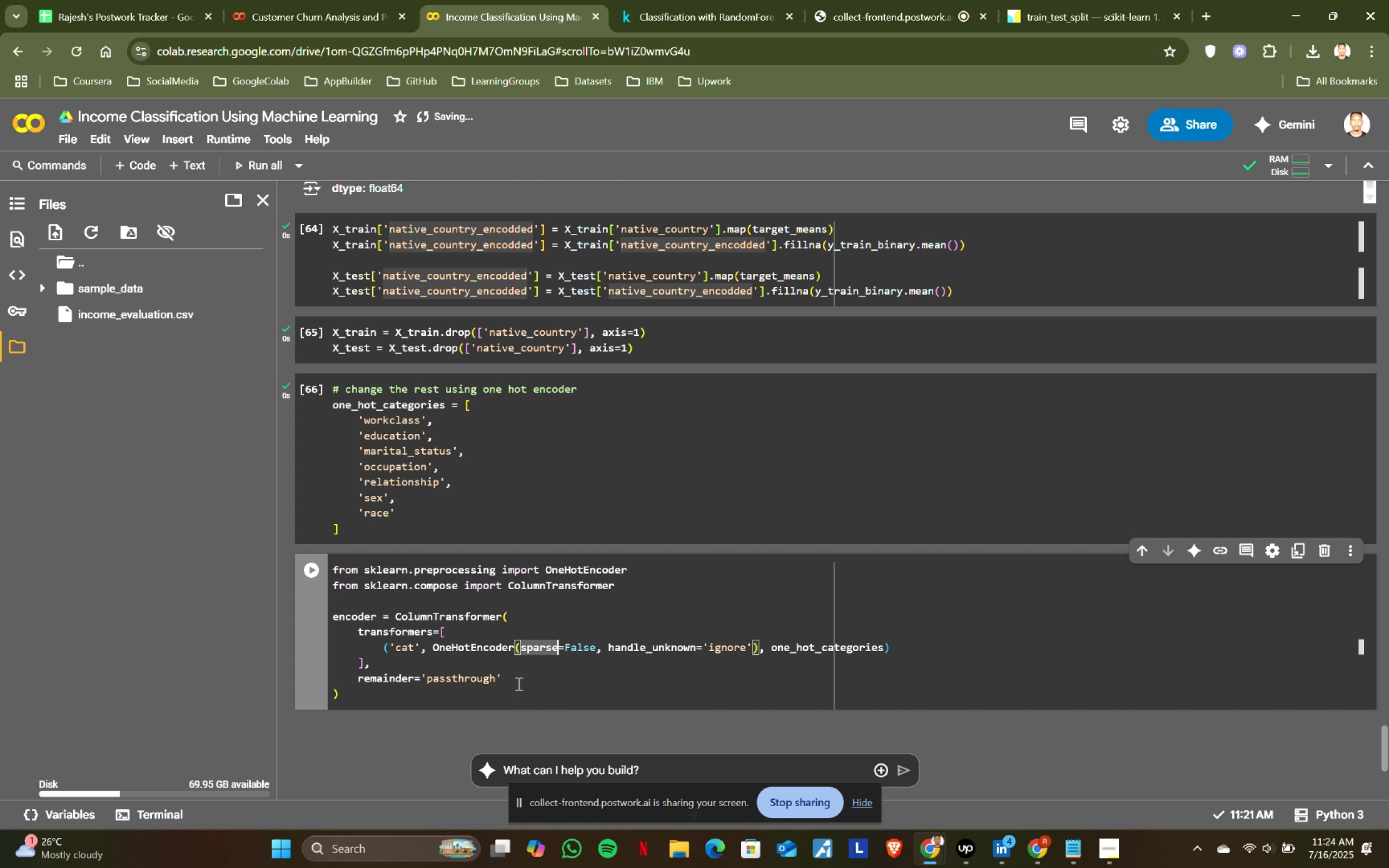 
left_click([659, 0])
 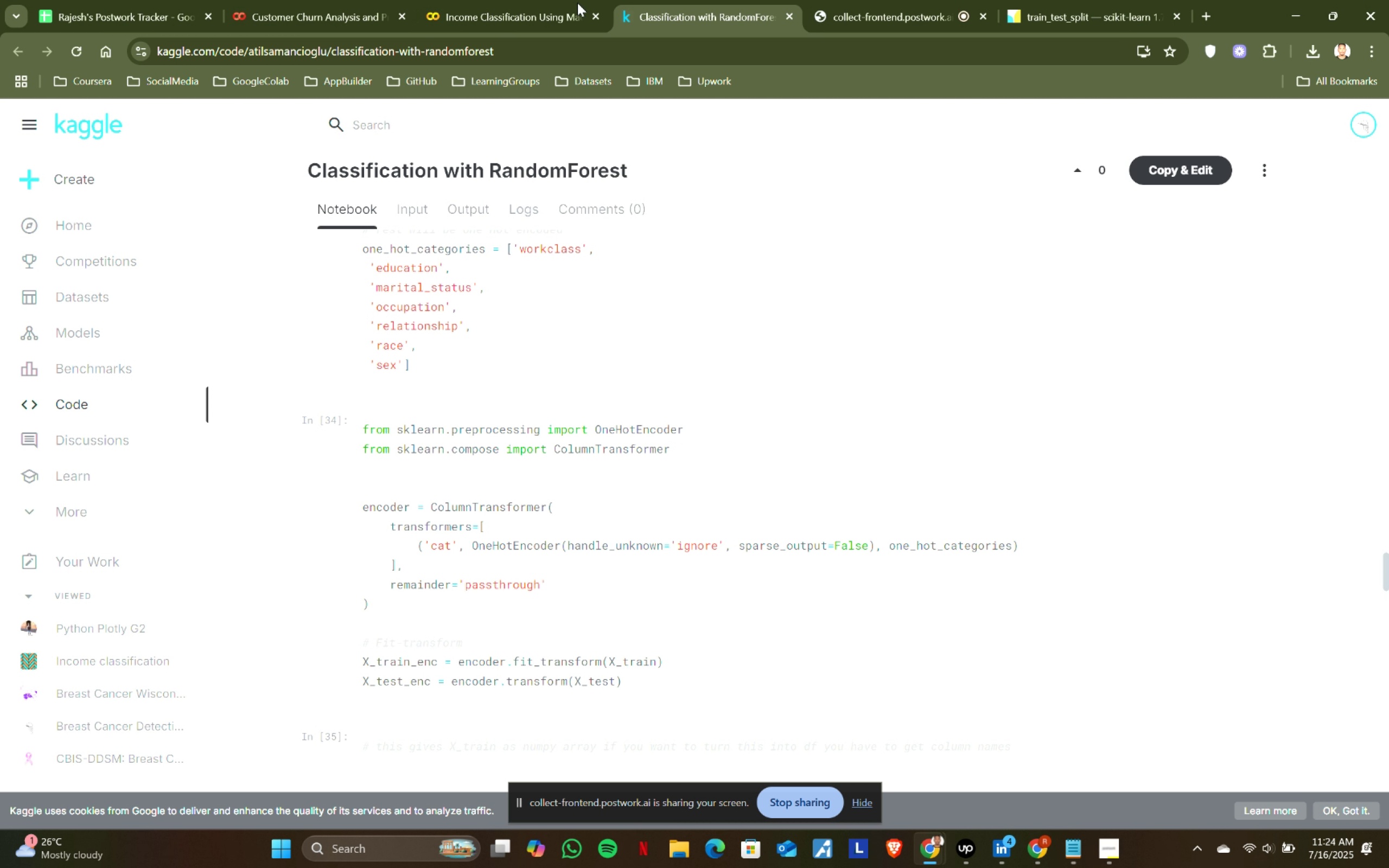 
left_click([521, 0])
 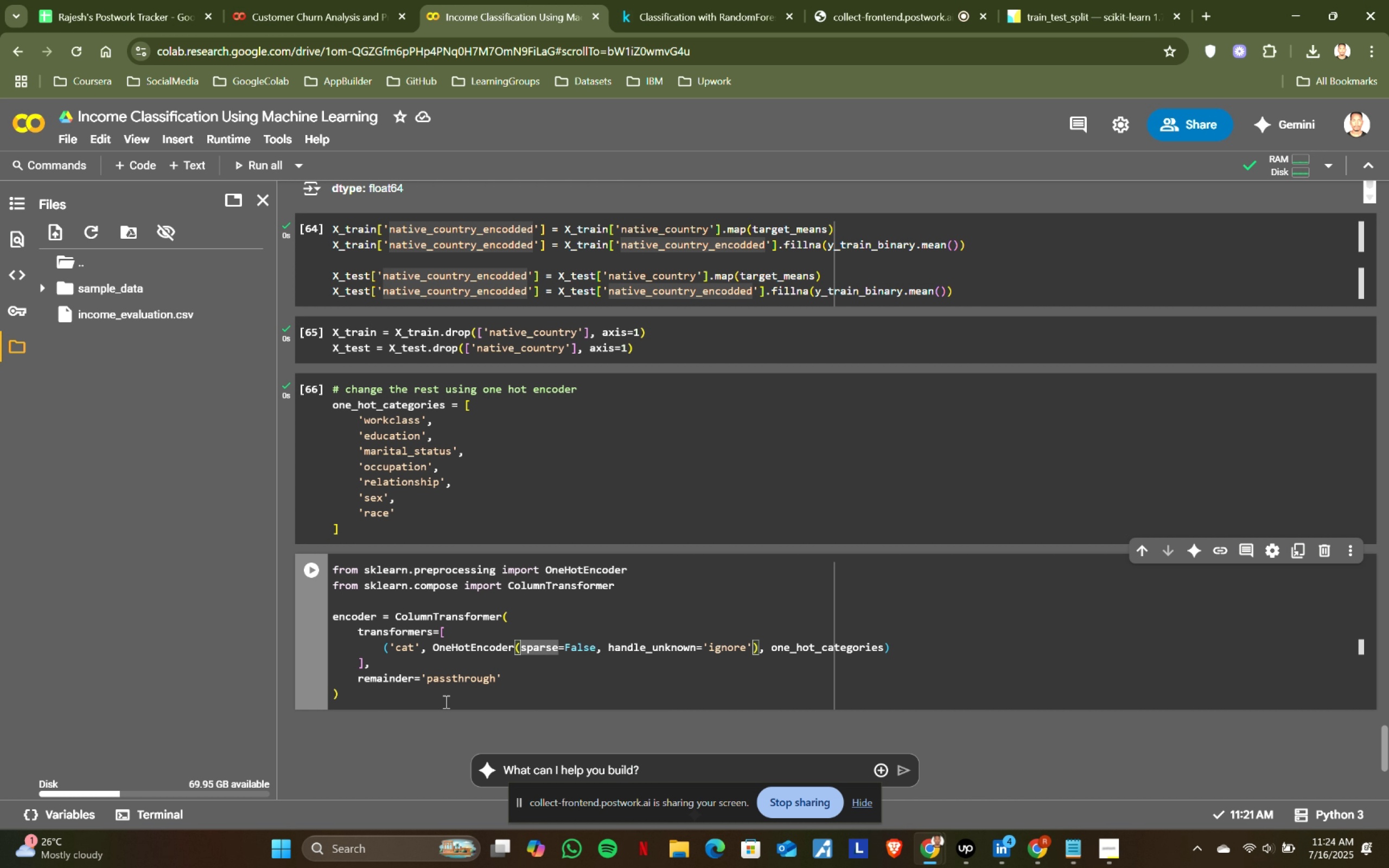 
left_click([411, 697])
 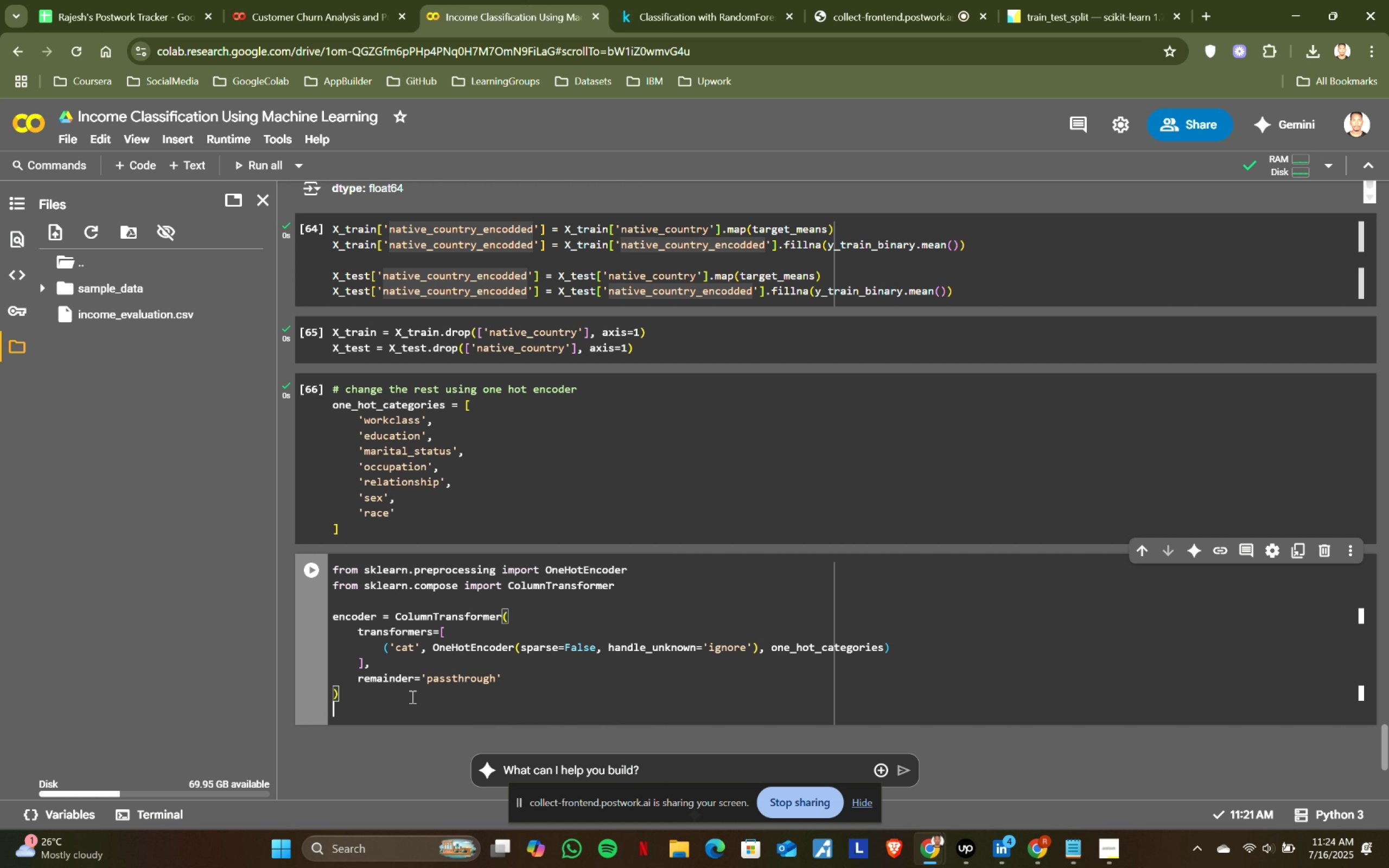 
key(Enter)
 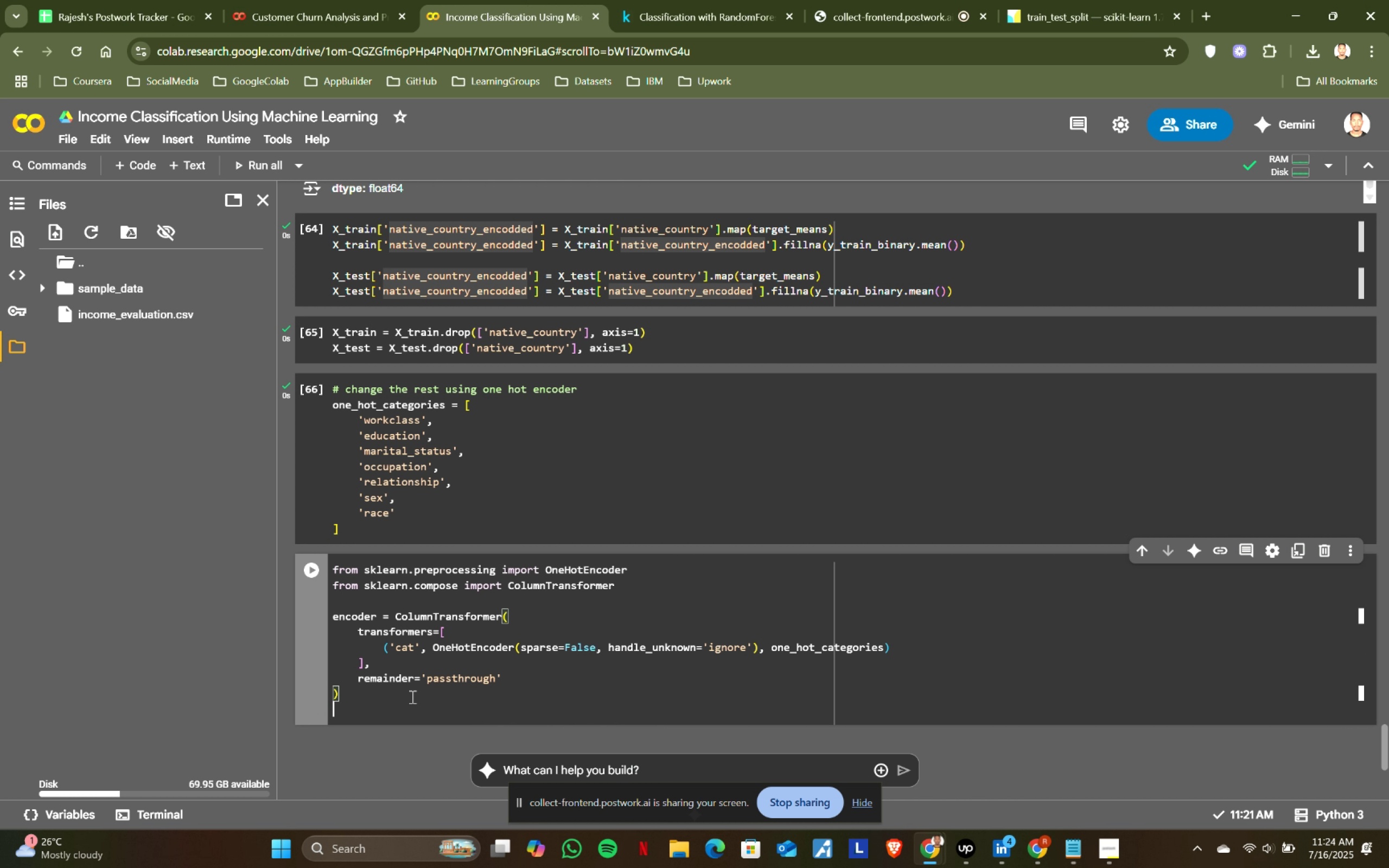 
key(Enter)
 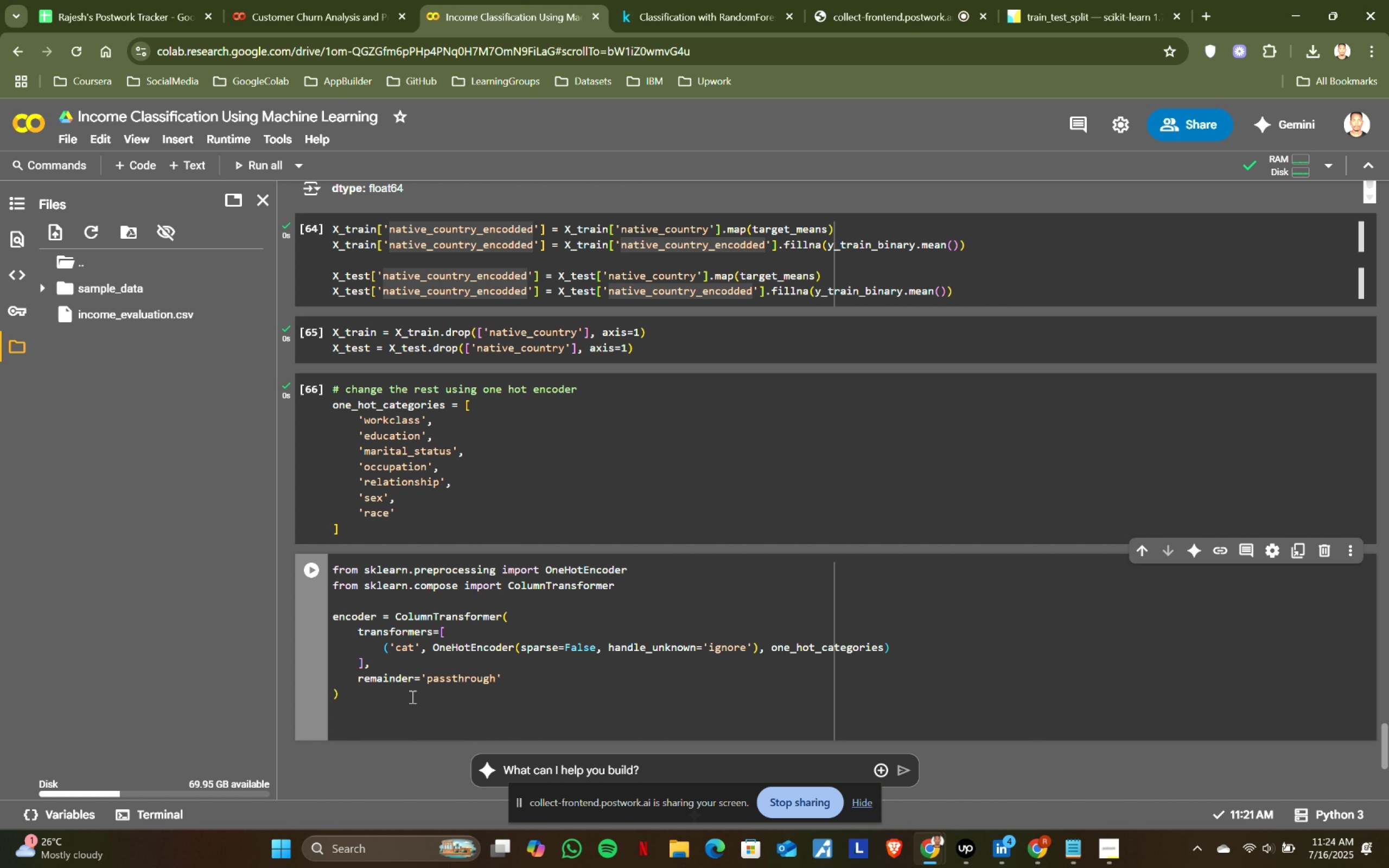 
type(fit)
 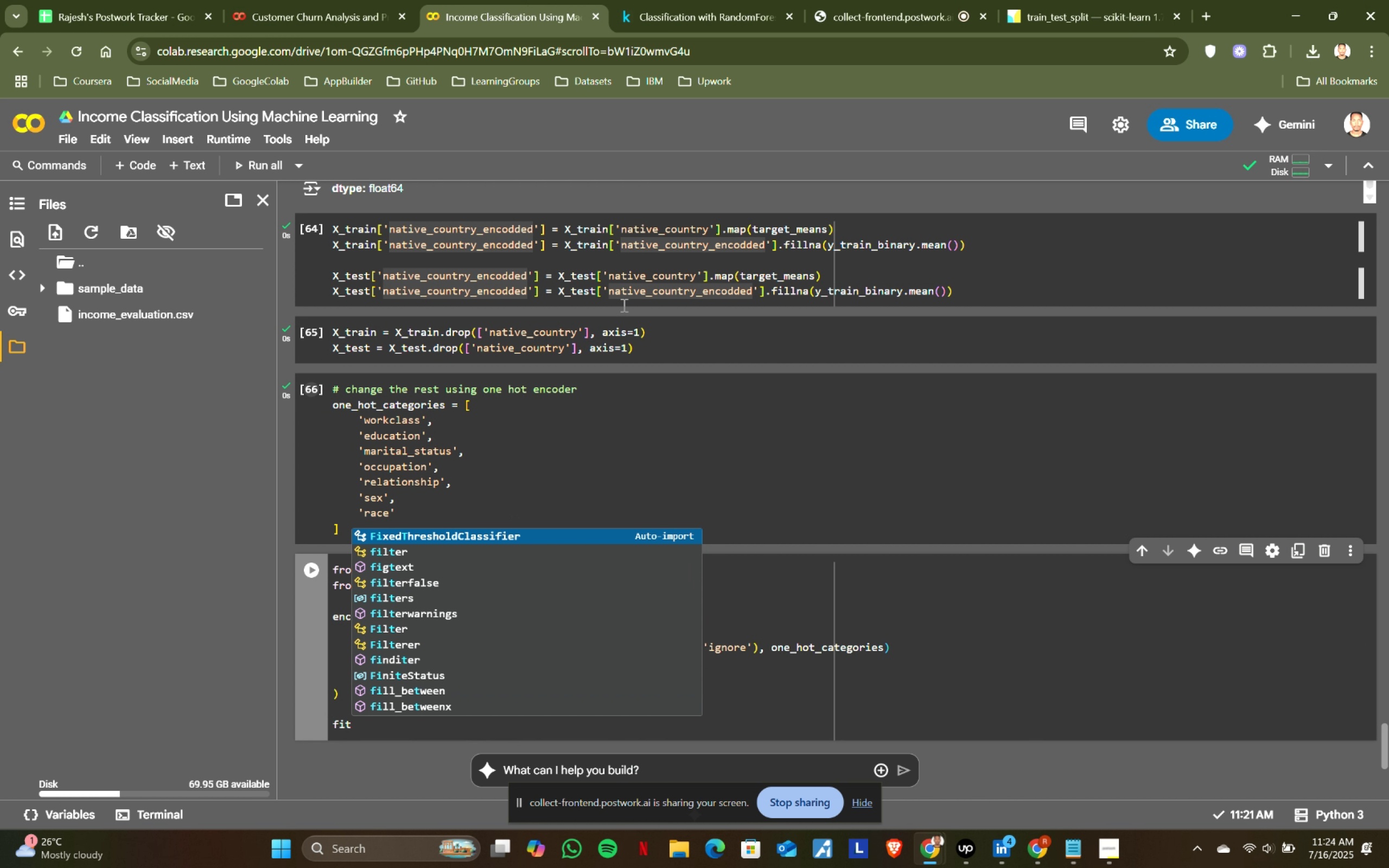 
left_click([739, 0])
 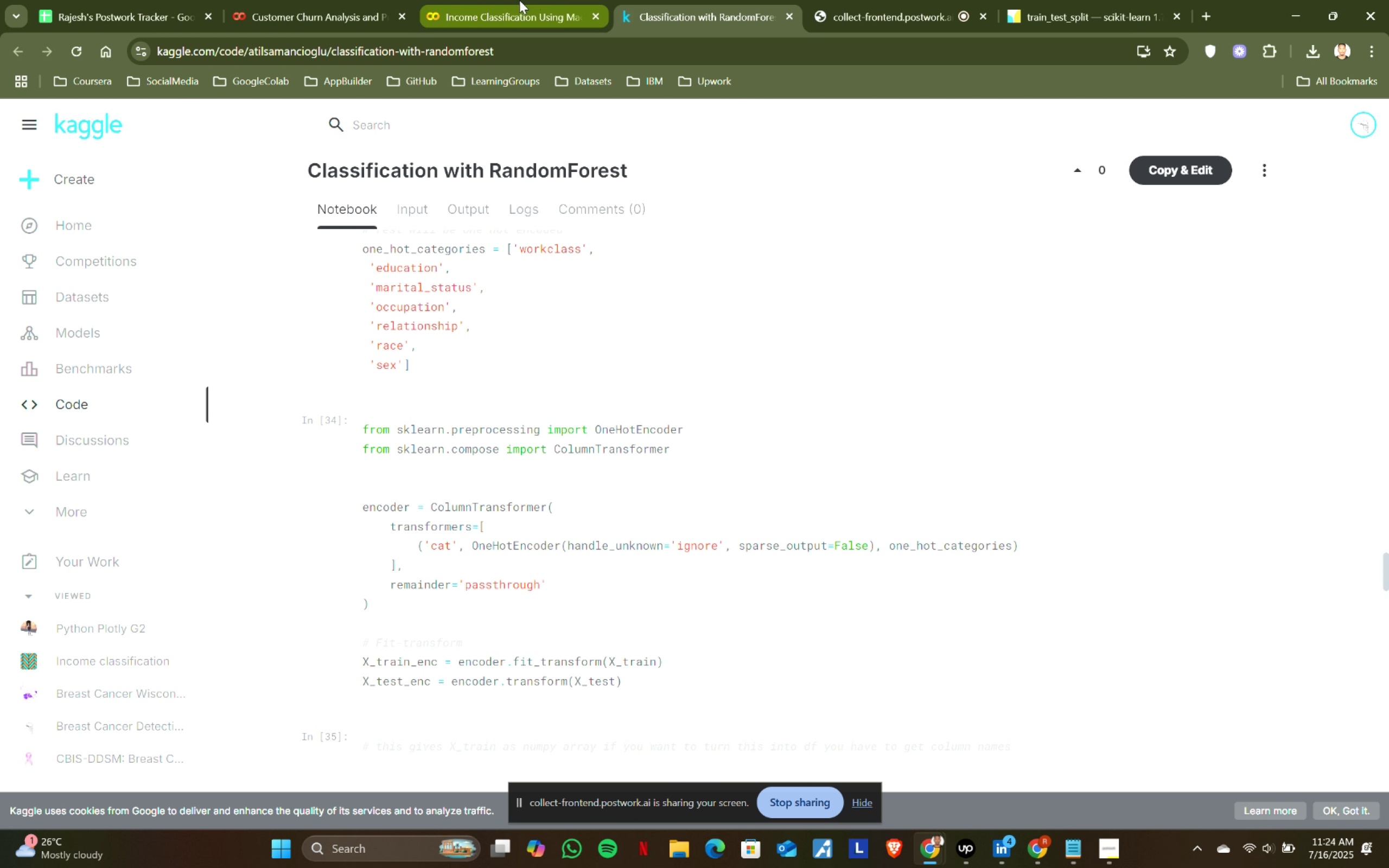 
left_click([519, 0])
 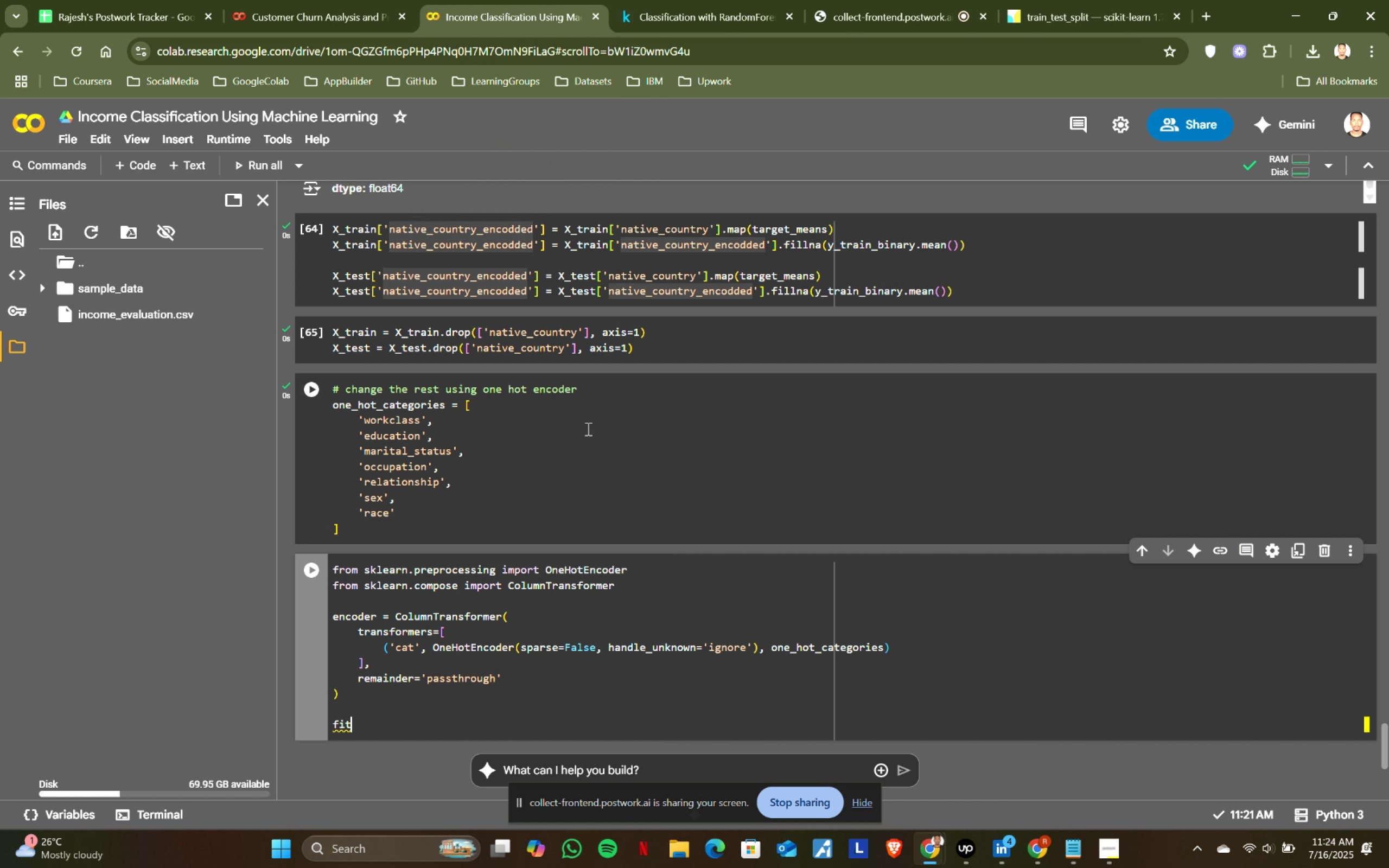 
key(Backspace)
key(Backspace)
key(Backspace)
type(# Fit Transform)
 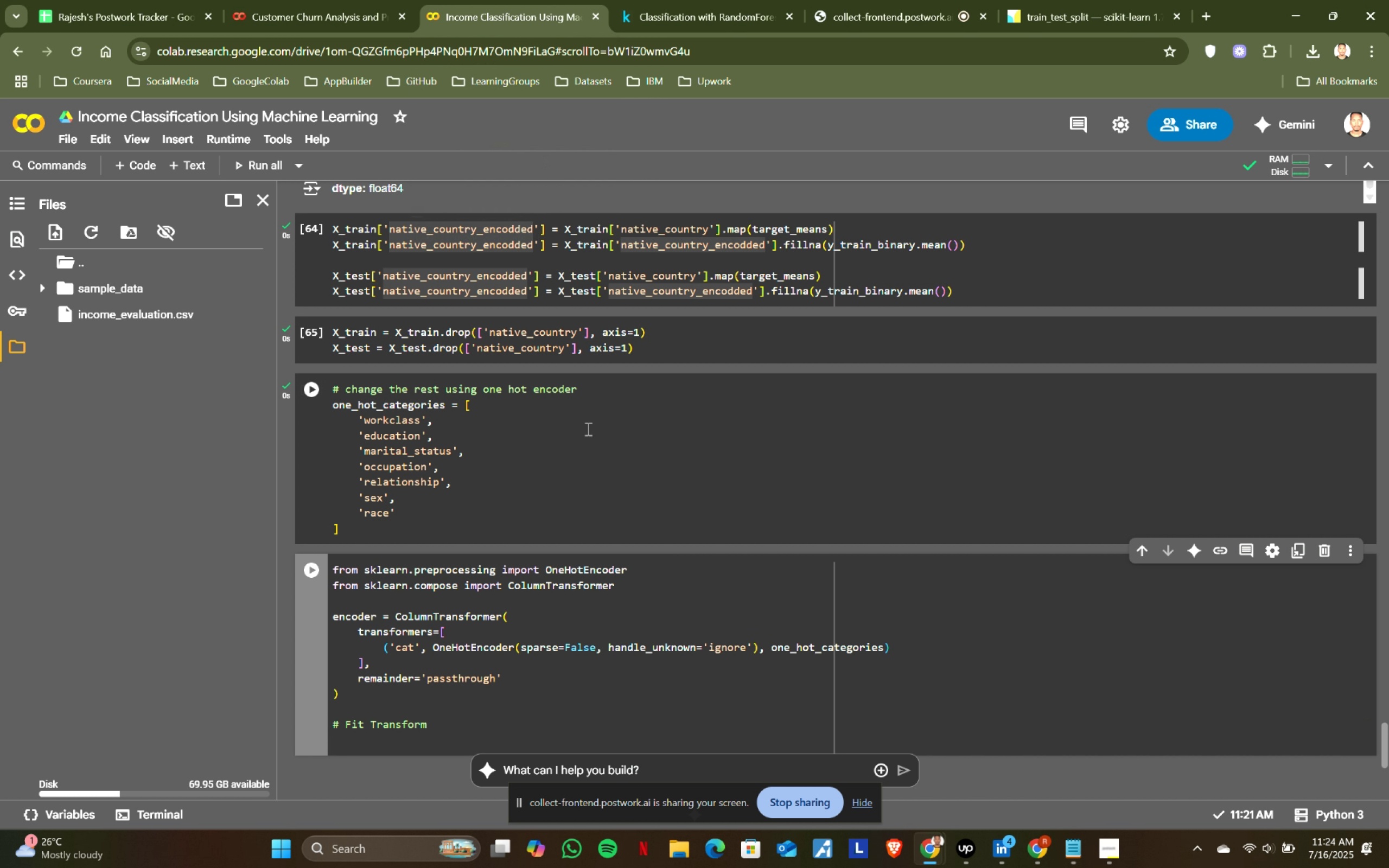 
 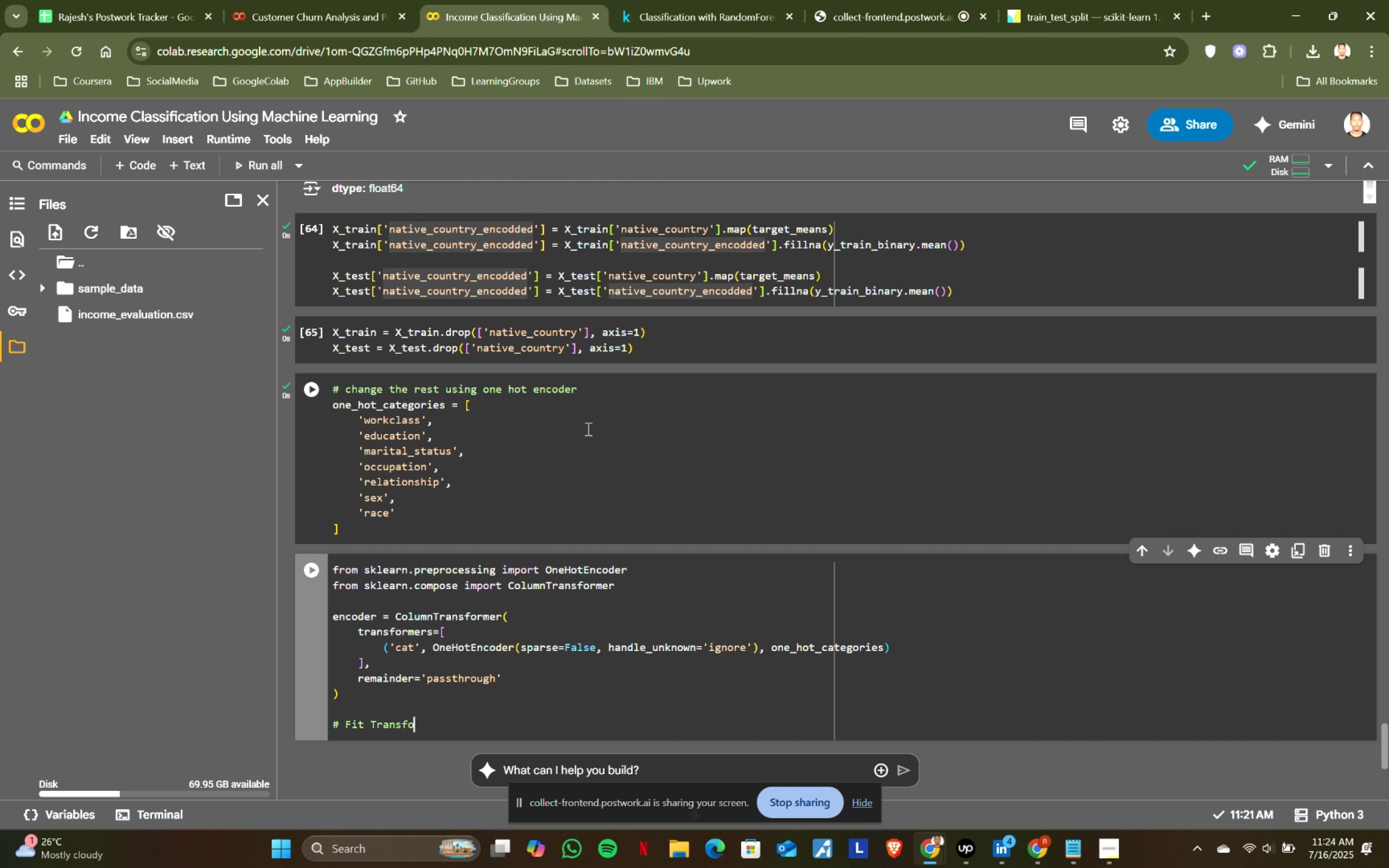 
key(Enter)
 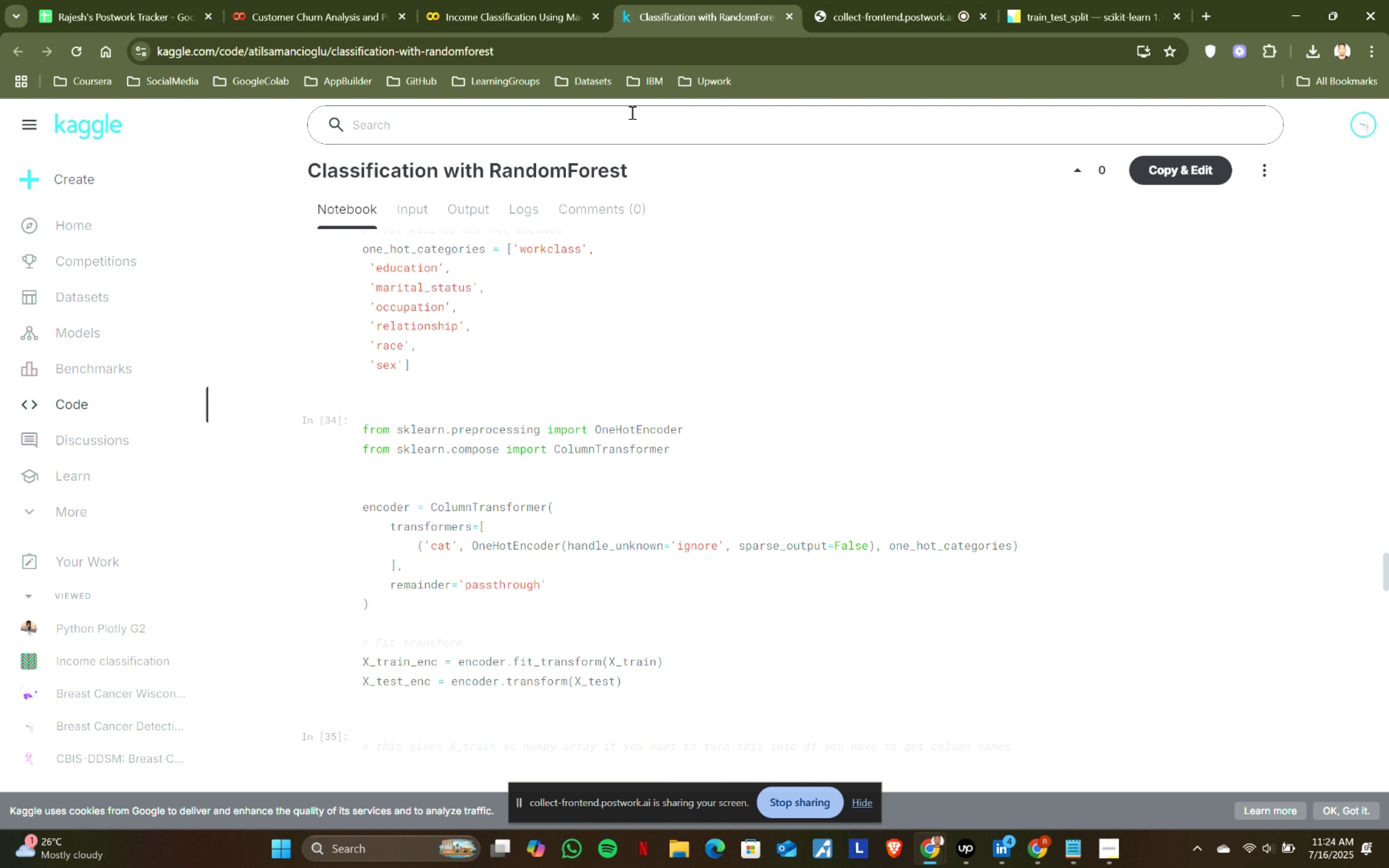 
wait(19.81)
 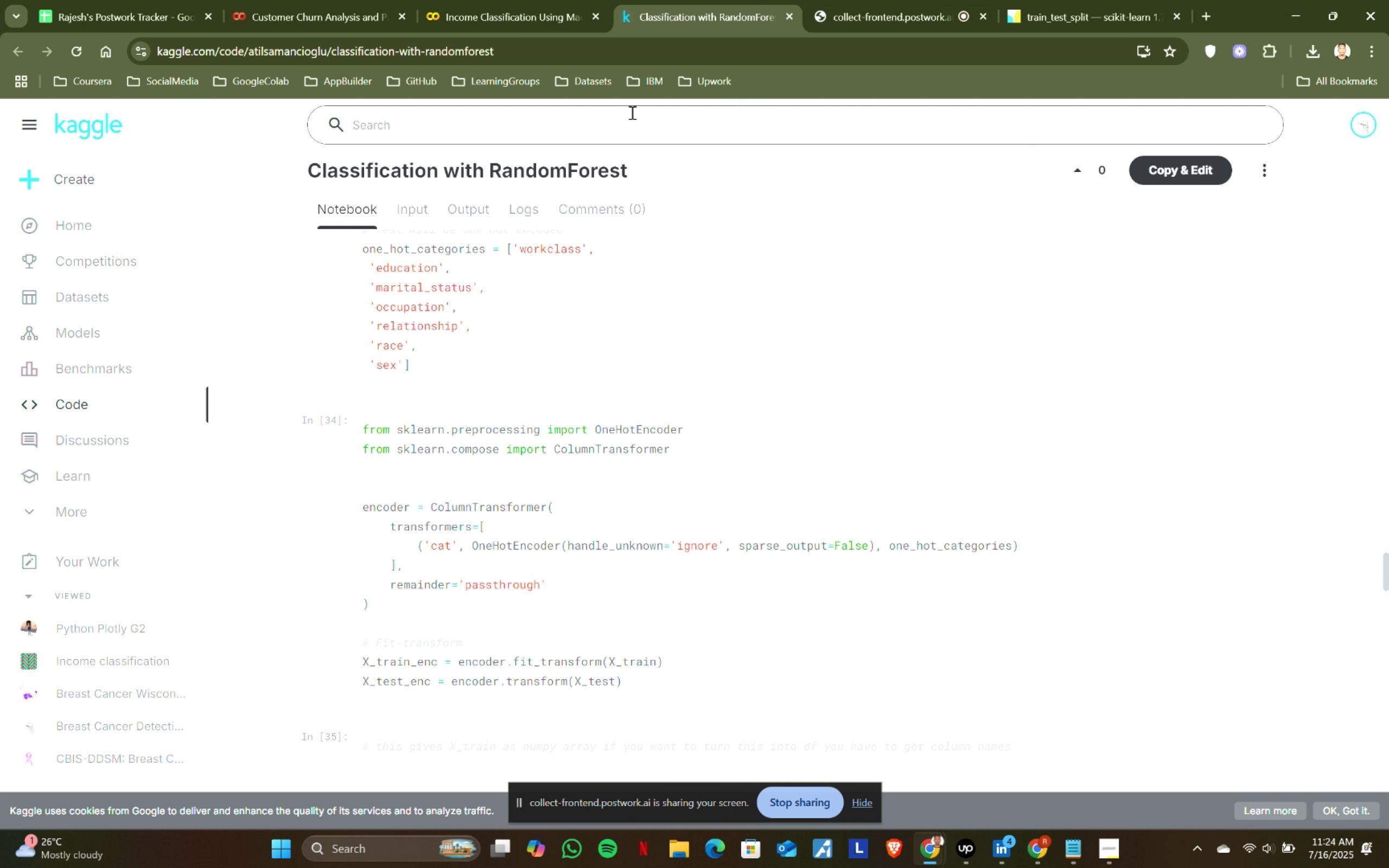 
left_click([761, 0])
 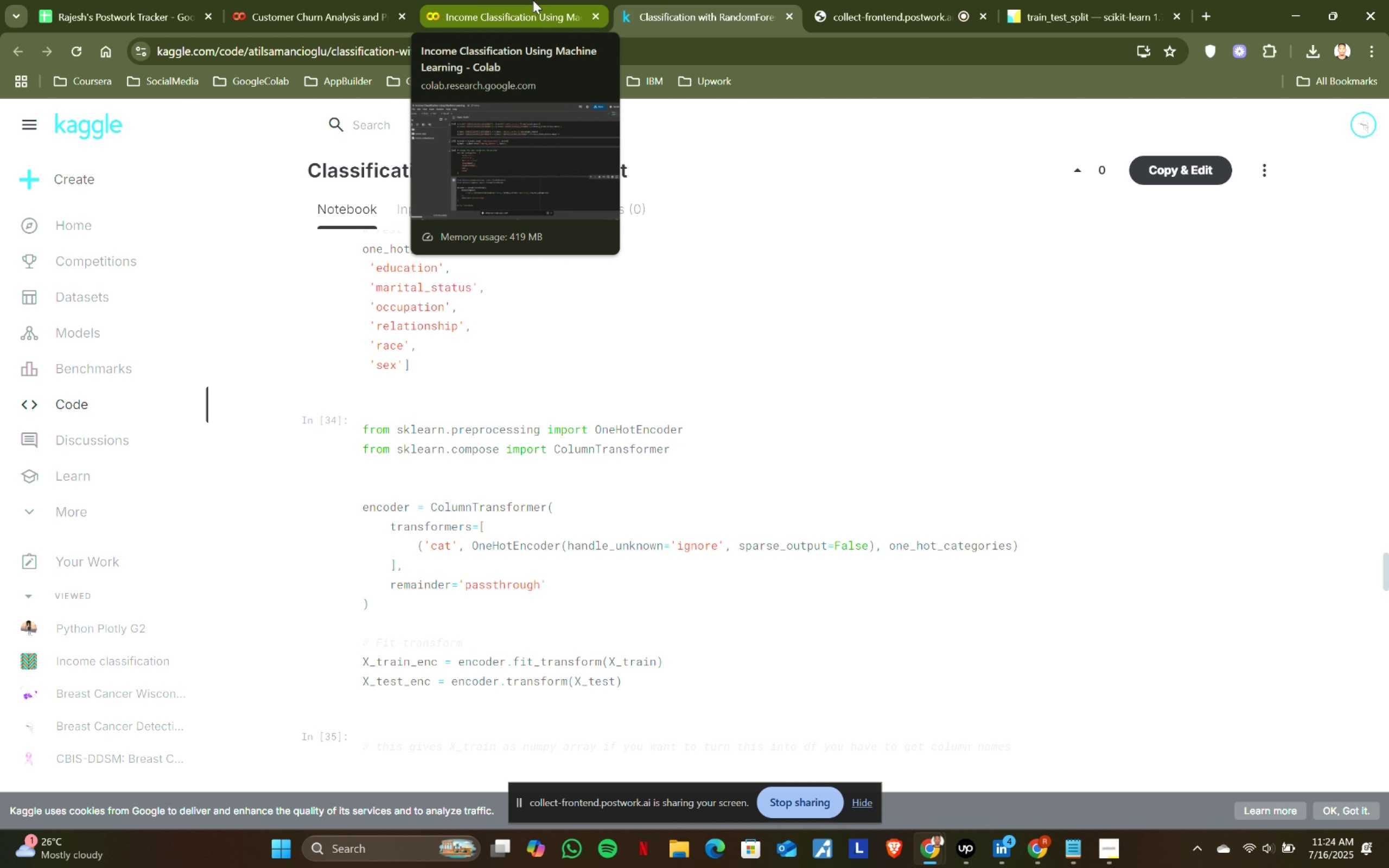 
wait(7.48)
 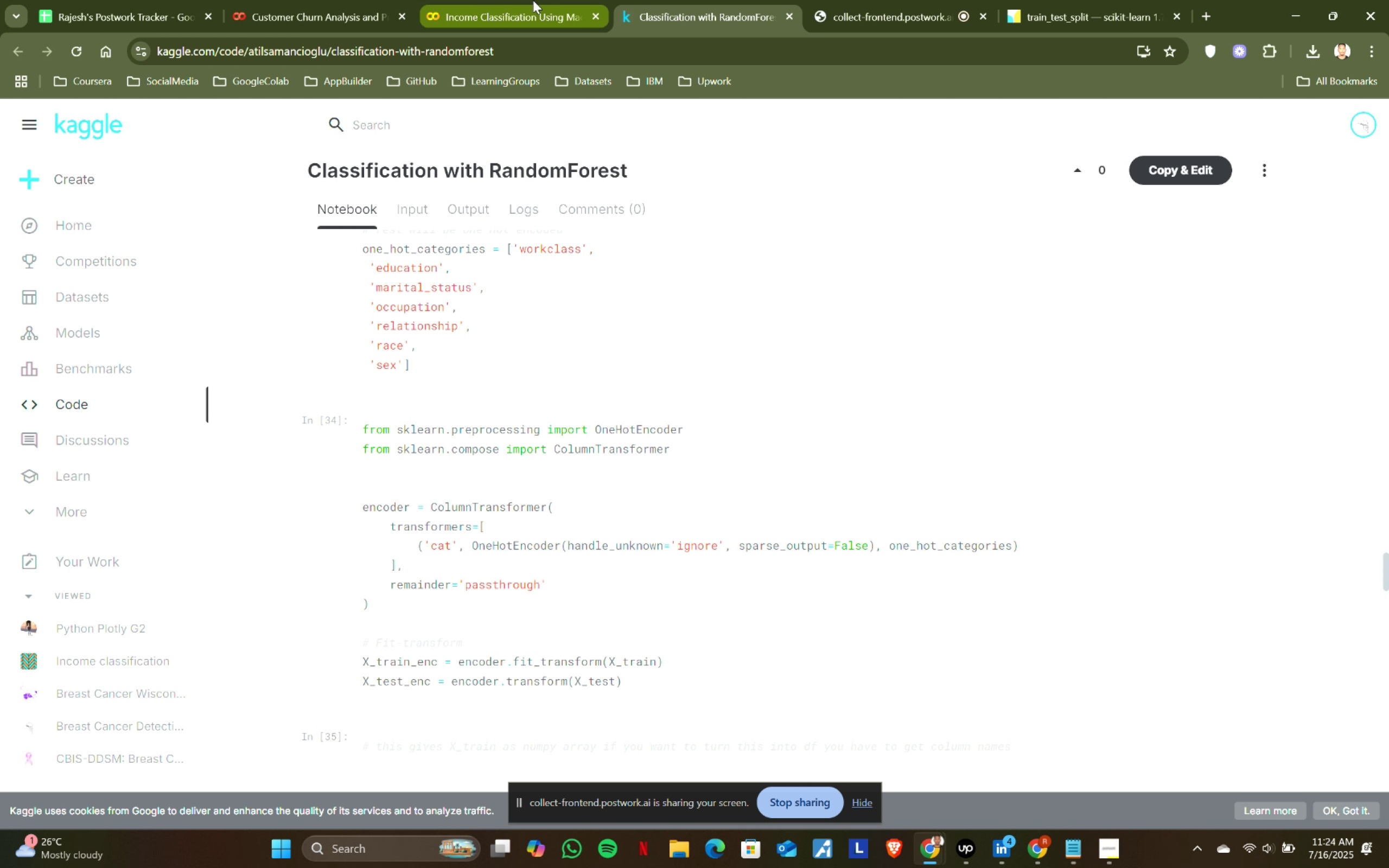 
left_click([533, 0])
 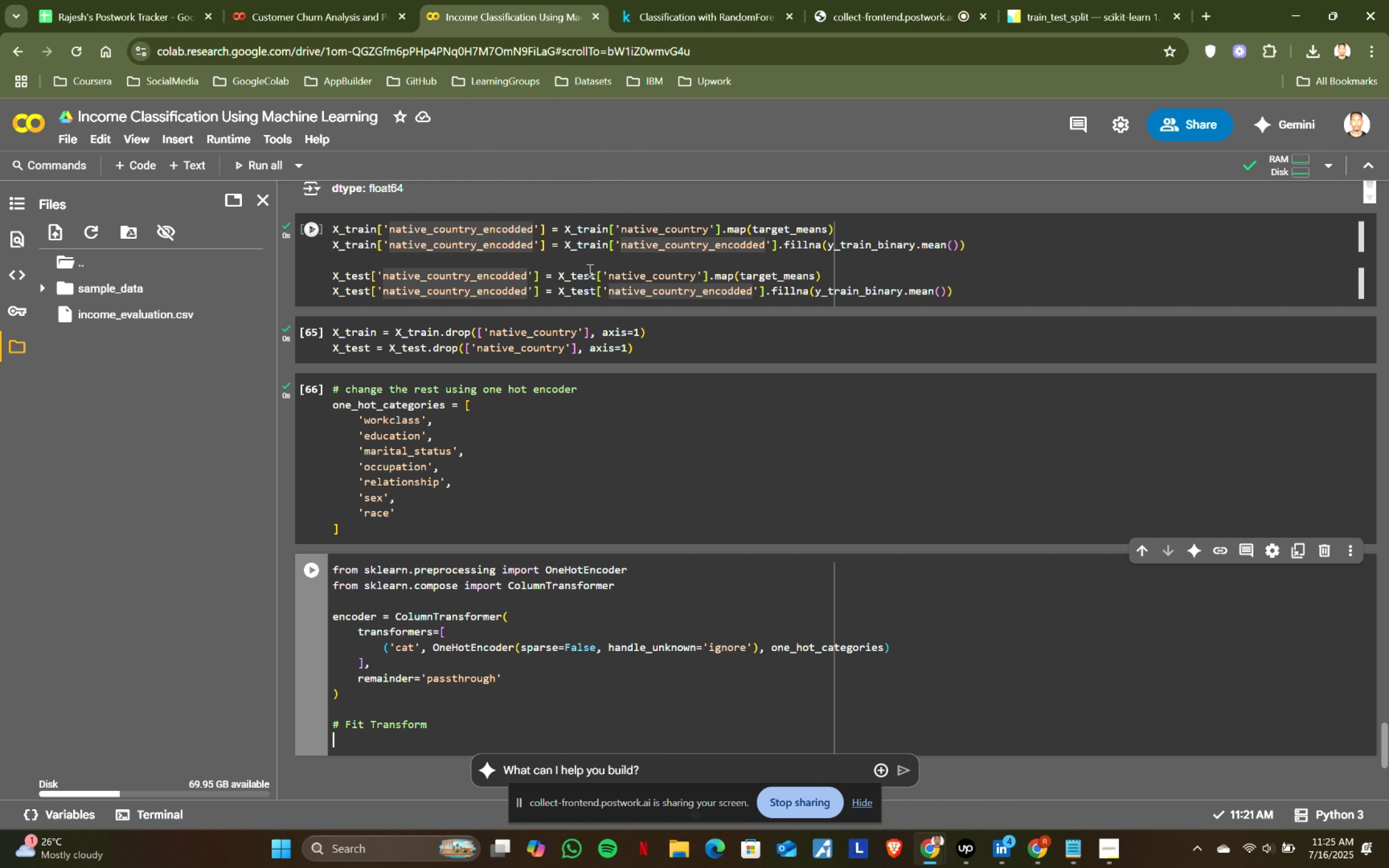 
type(X_train_enc = )
 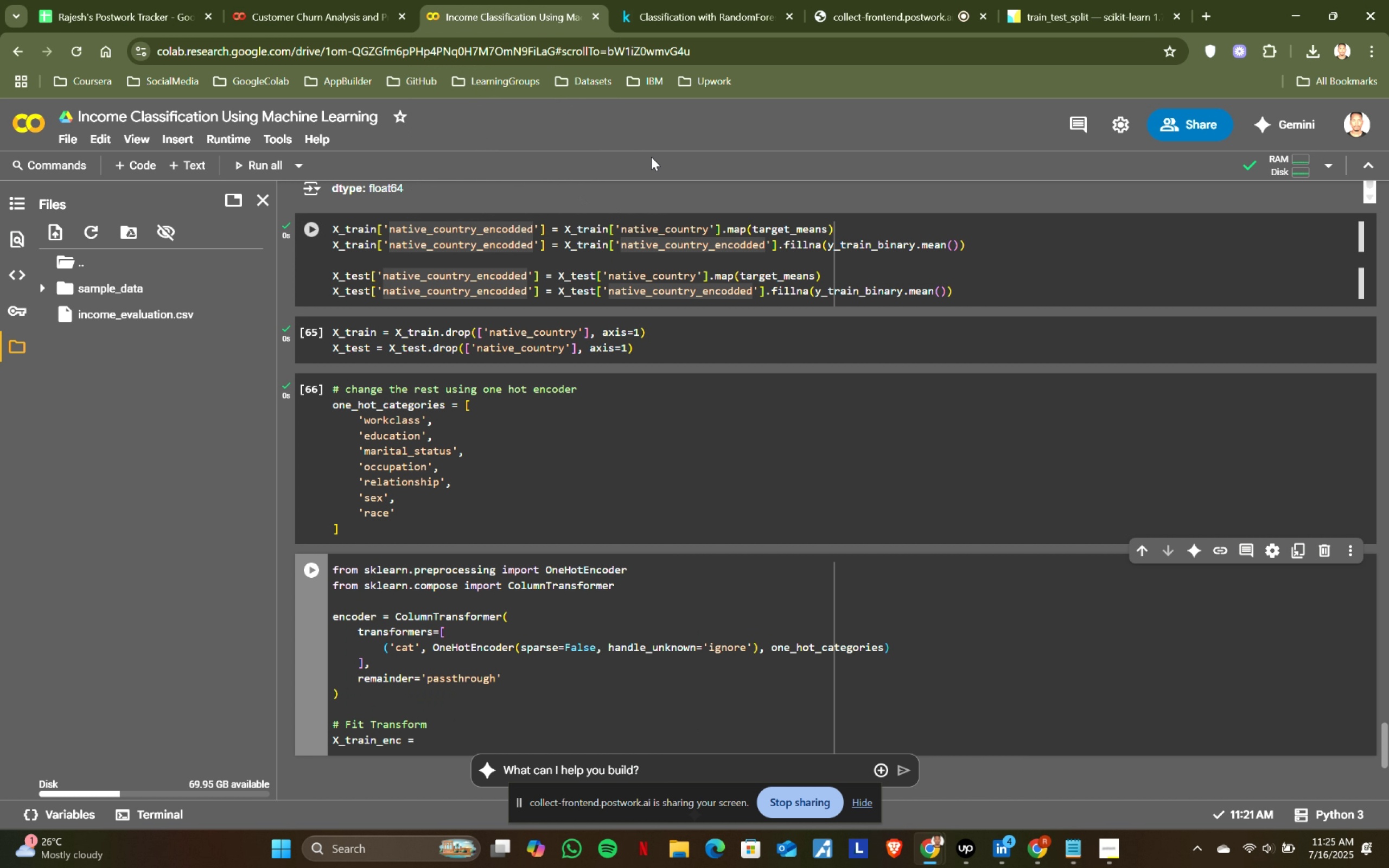 
left_click([736, 0])
 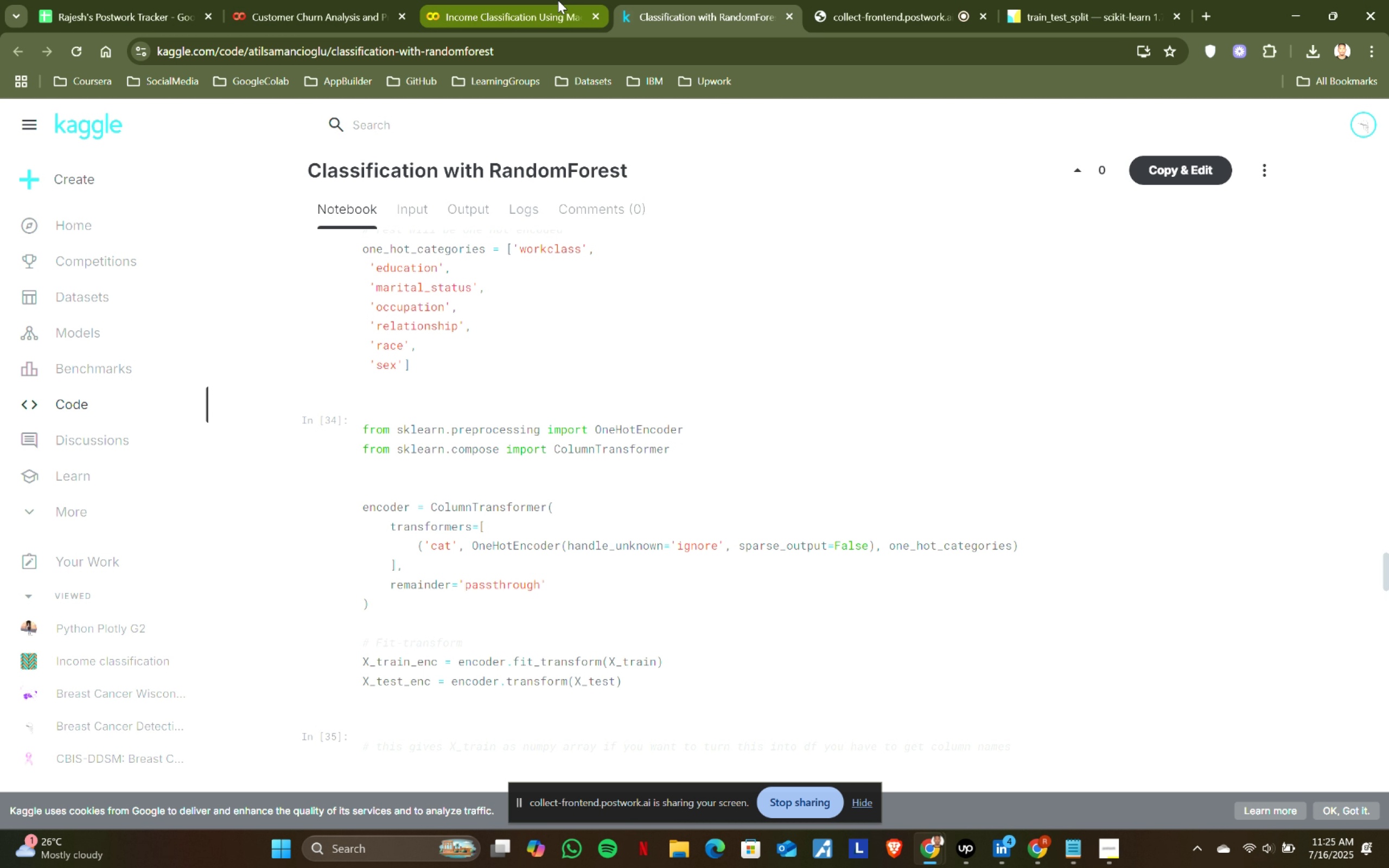 
left_click([558, 0])
 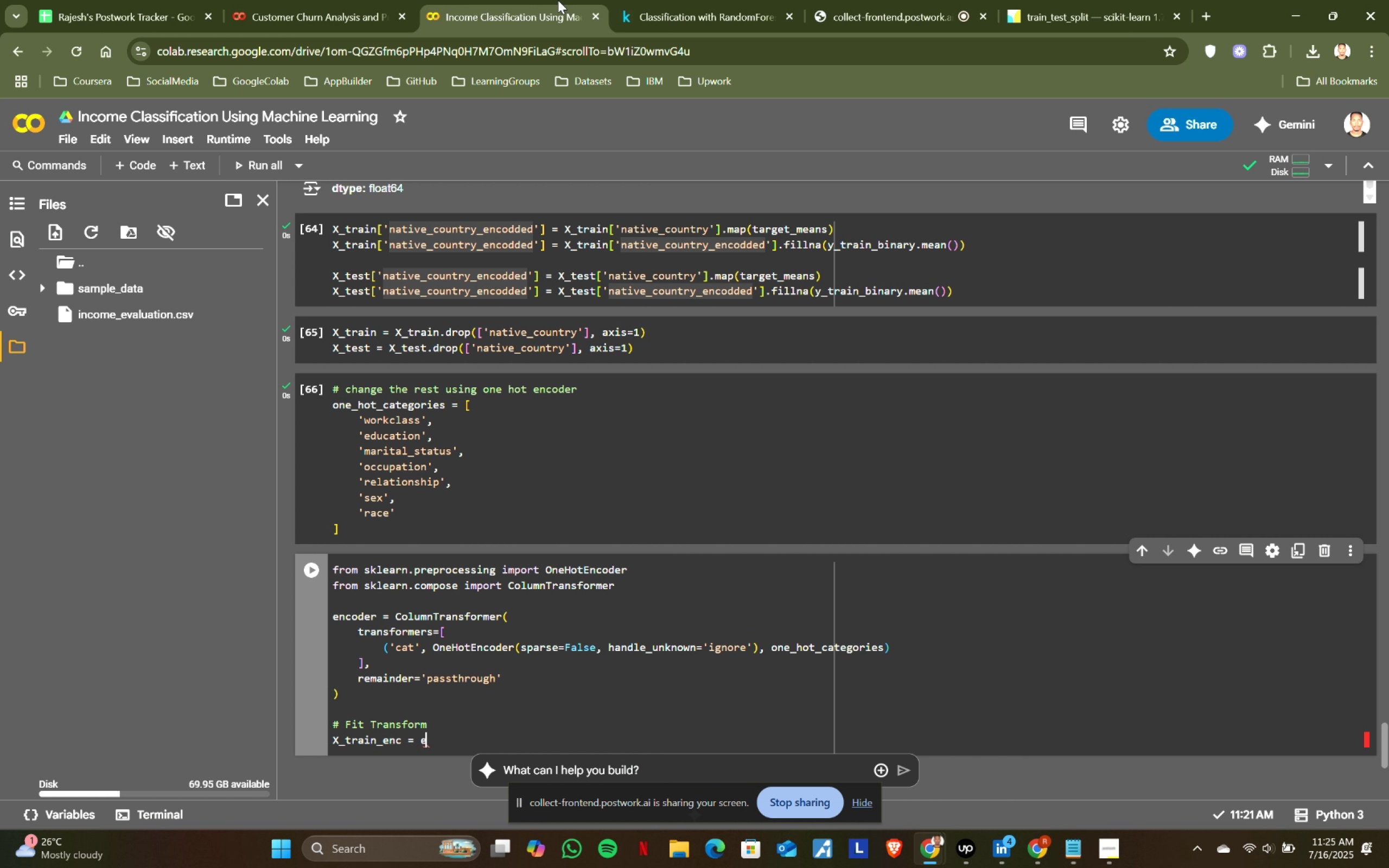 
type(encoder.fit)
 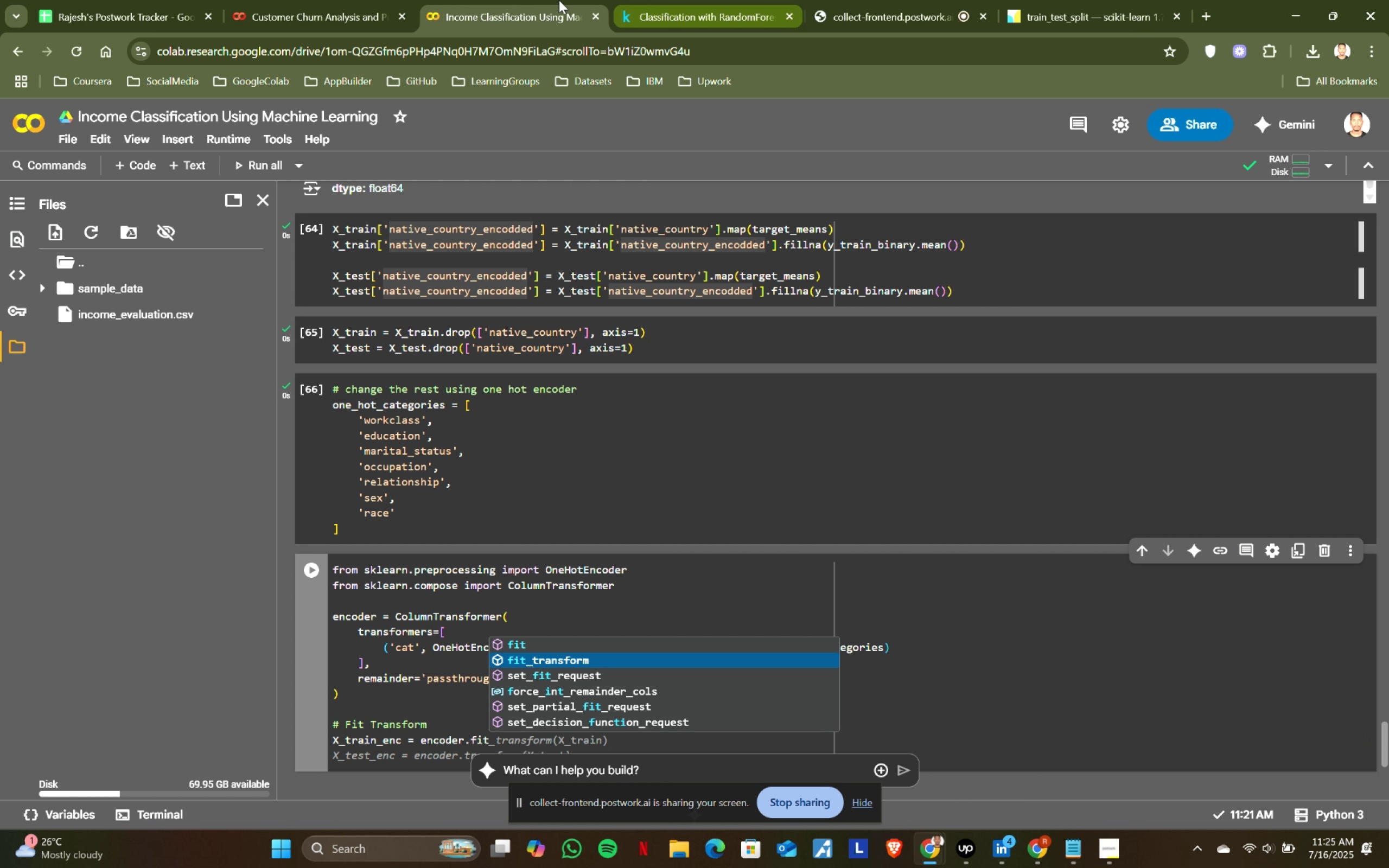 
double_click([703, 0])
 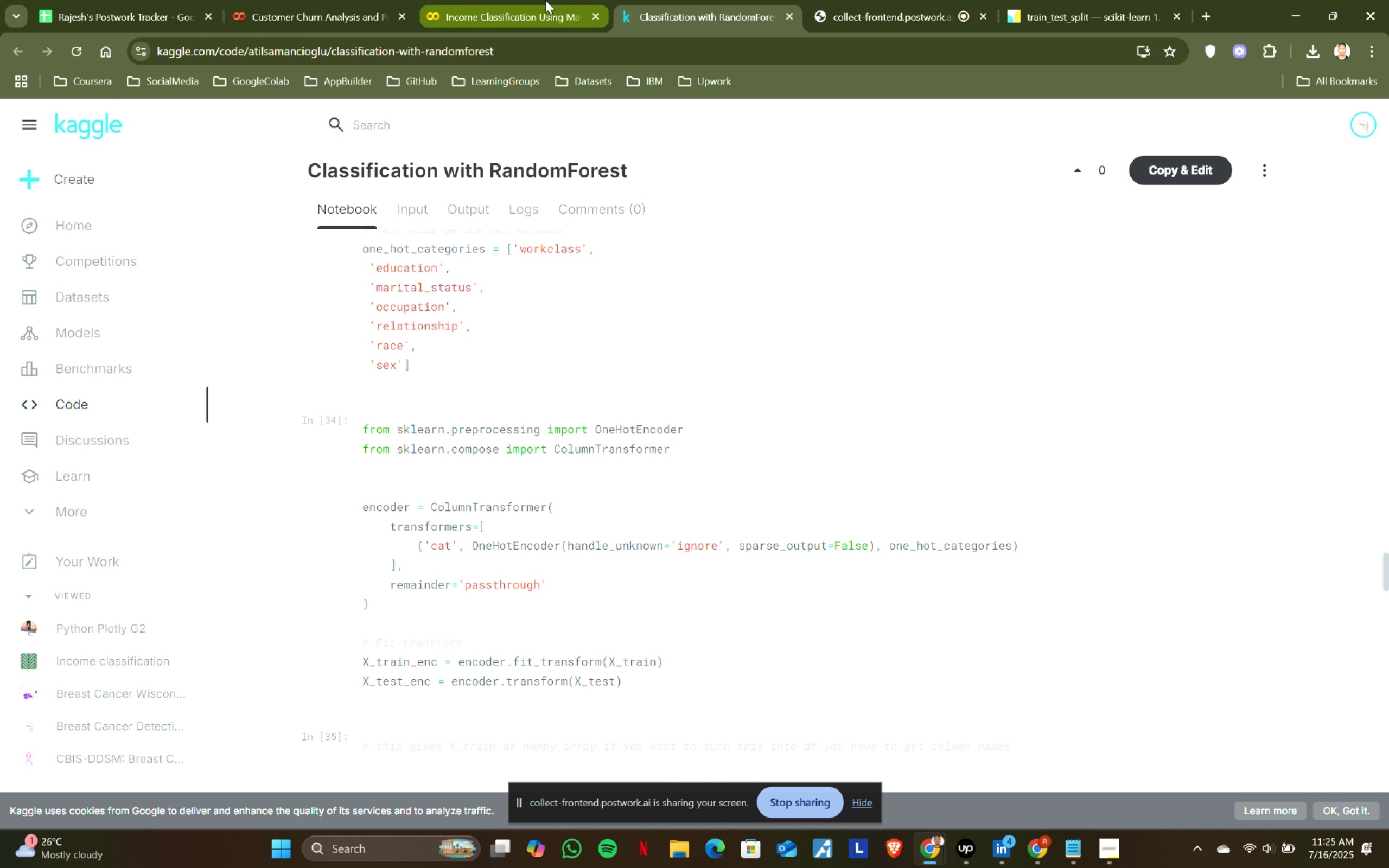 
left_click([545, 0])
 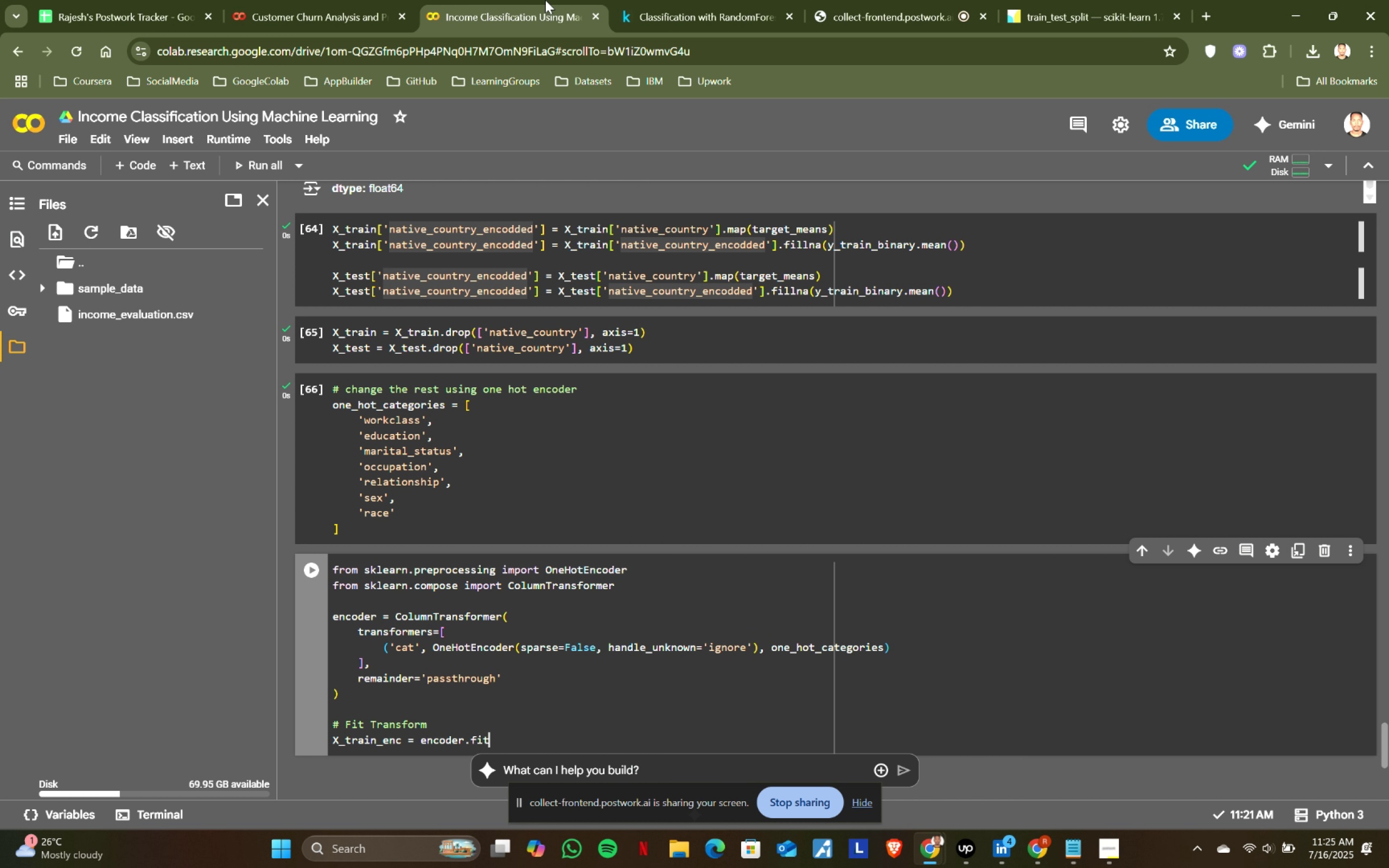 
type(-)
key(Backspace)
type(_trand)
key(Backspace)
type(sform()
 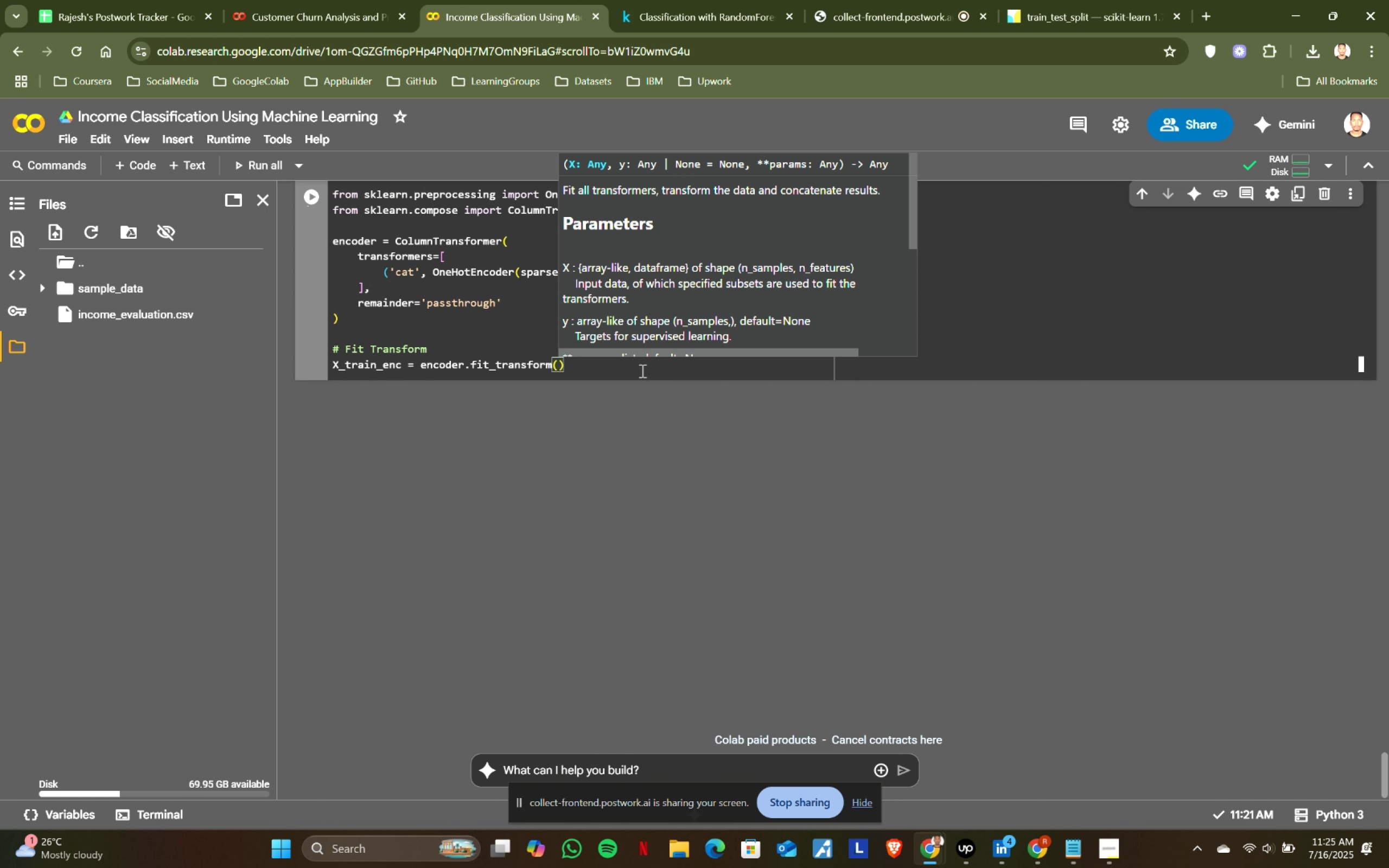 
scroll: coordinate [717, 430], scroll_direction: down, amount: 3.0
 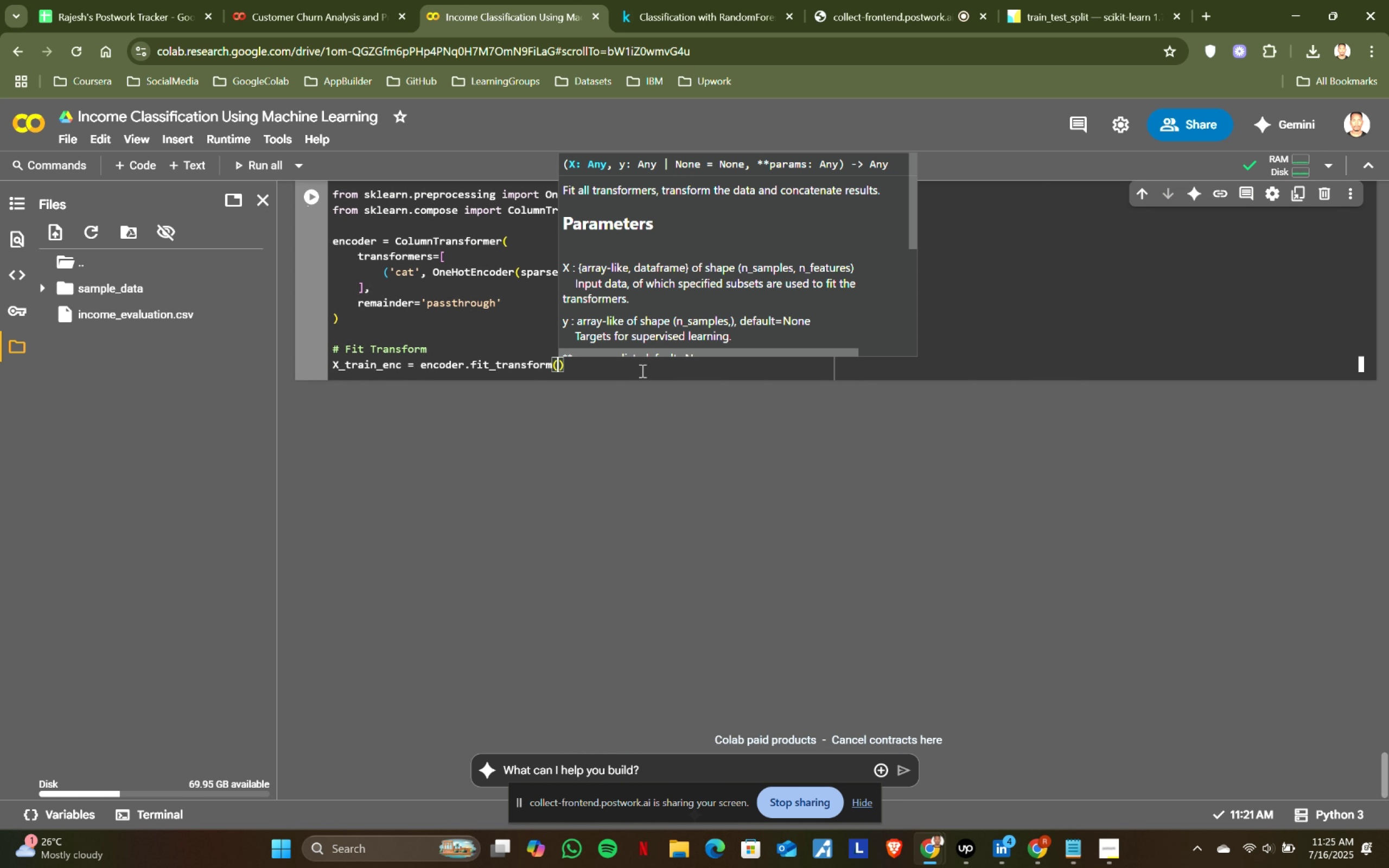 
left_click([646, 0])
 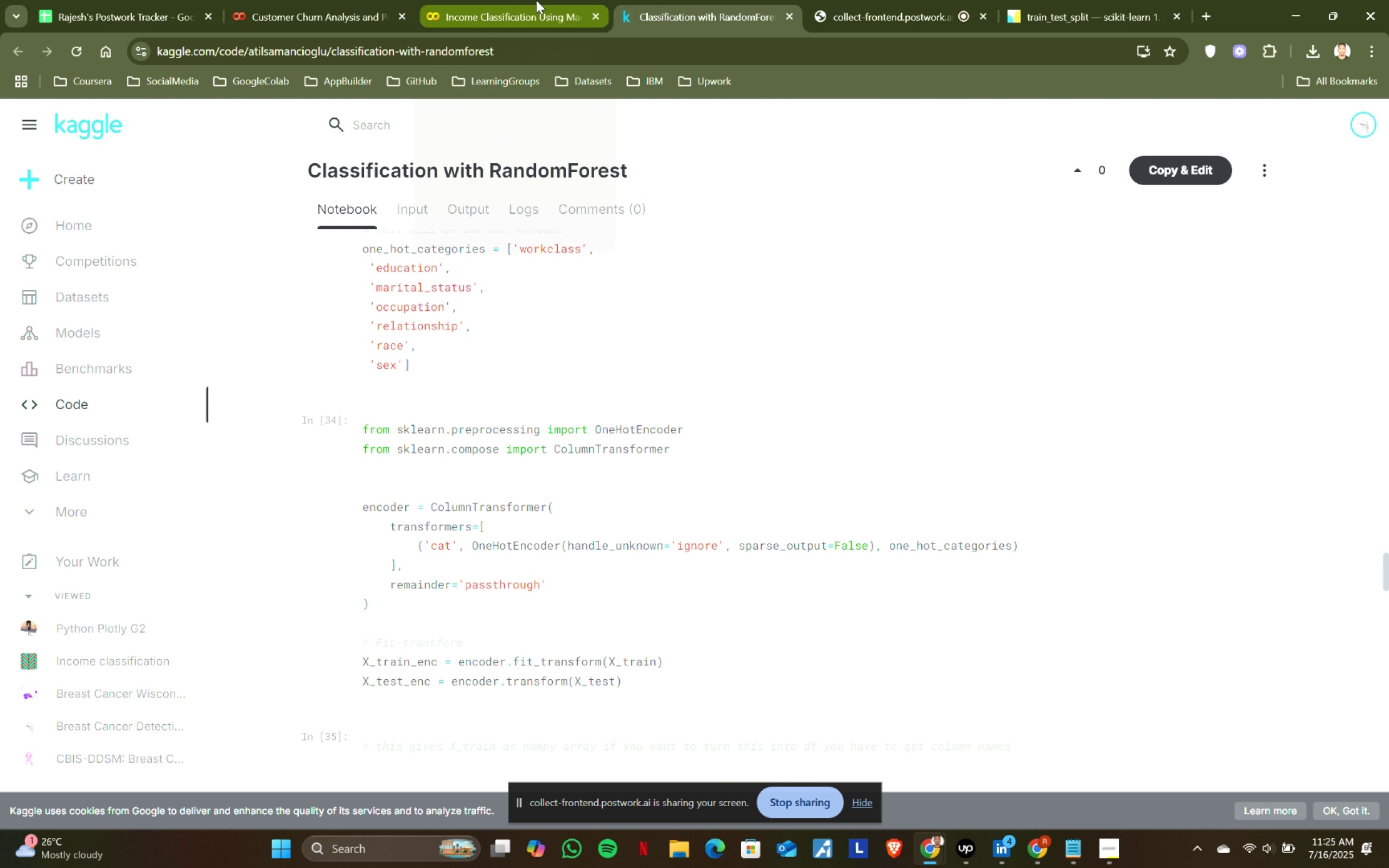 
left_click([536, 0])
 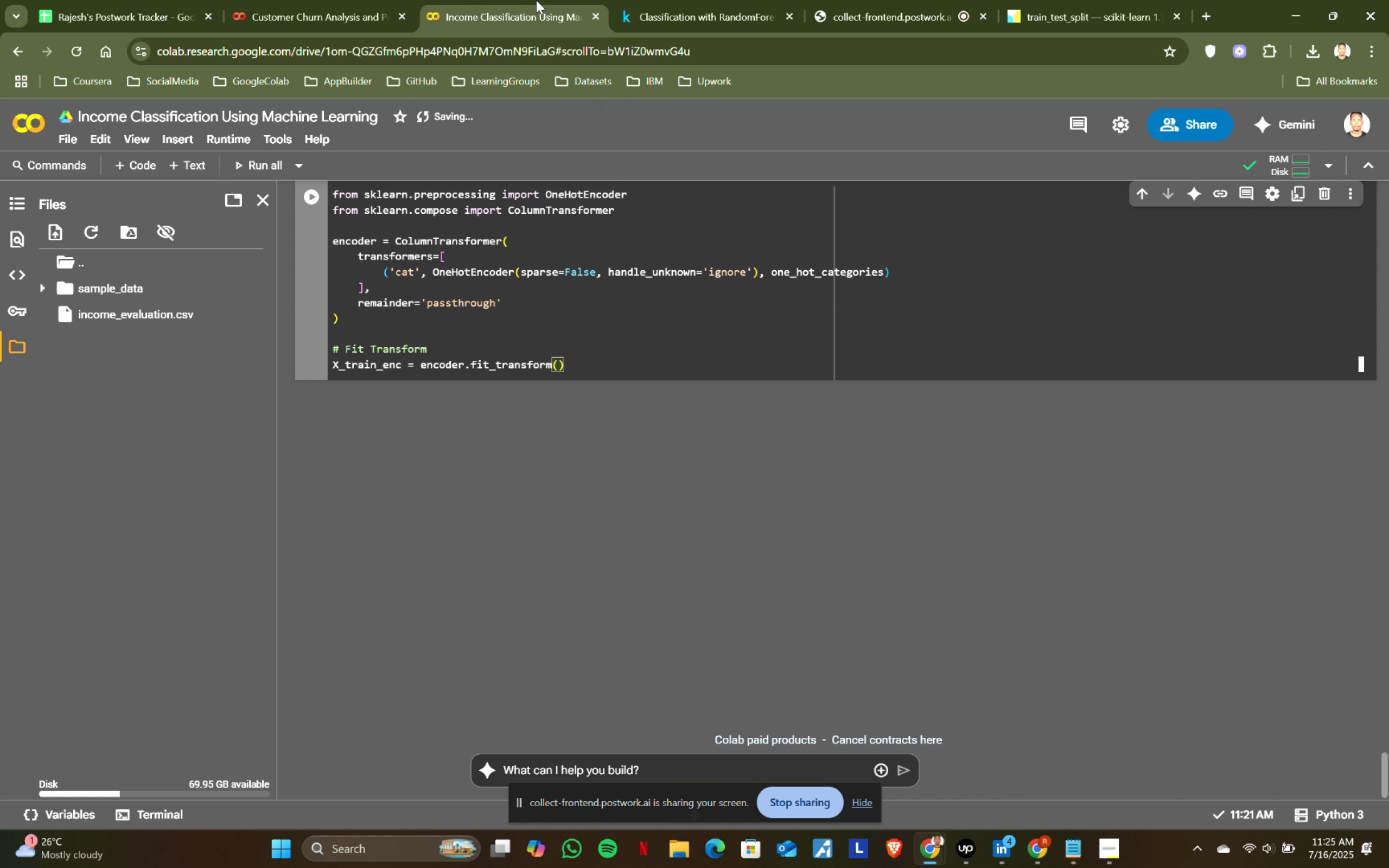 
key(Shift+X)
 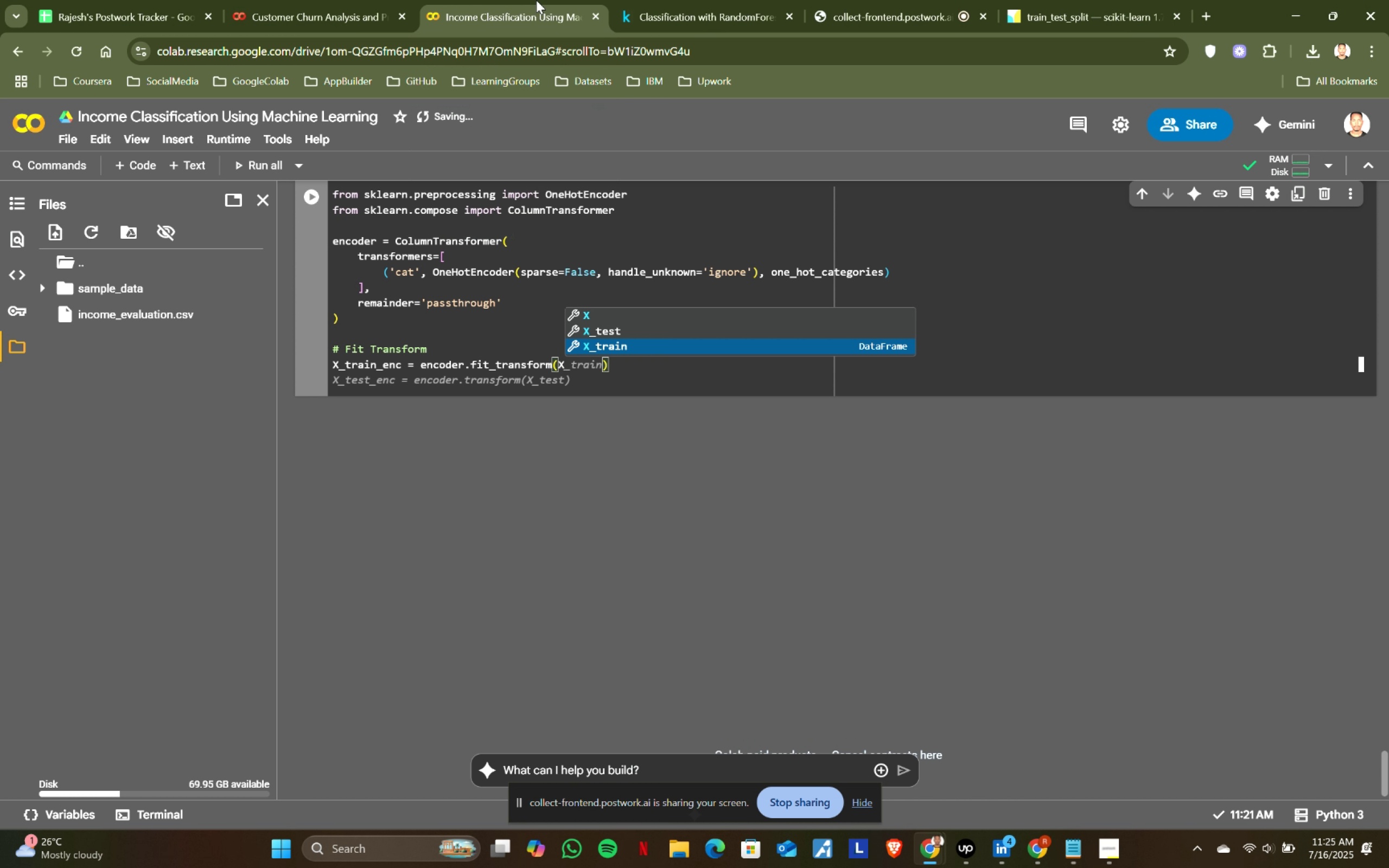 
key(Tab)
 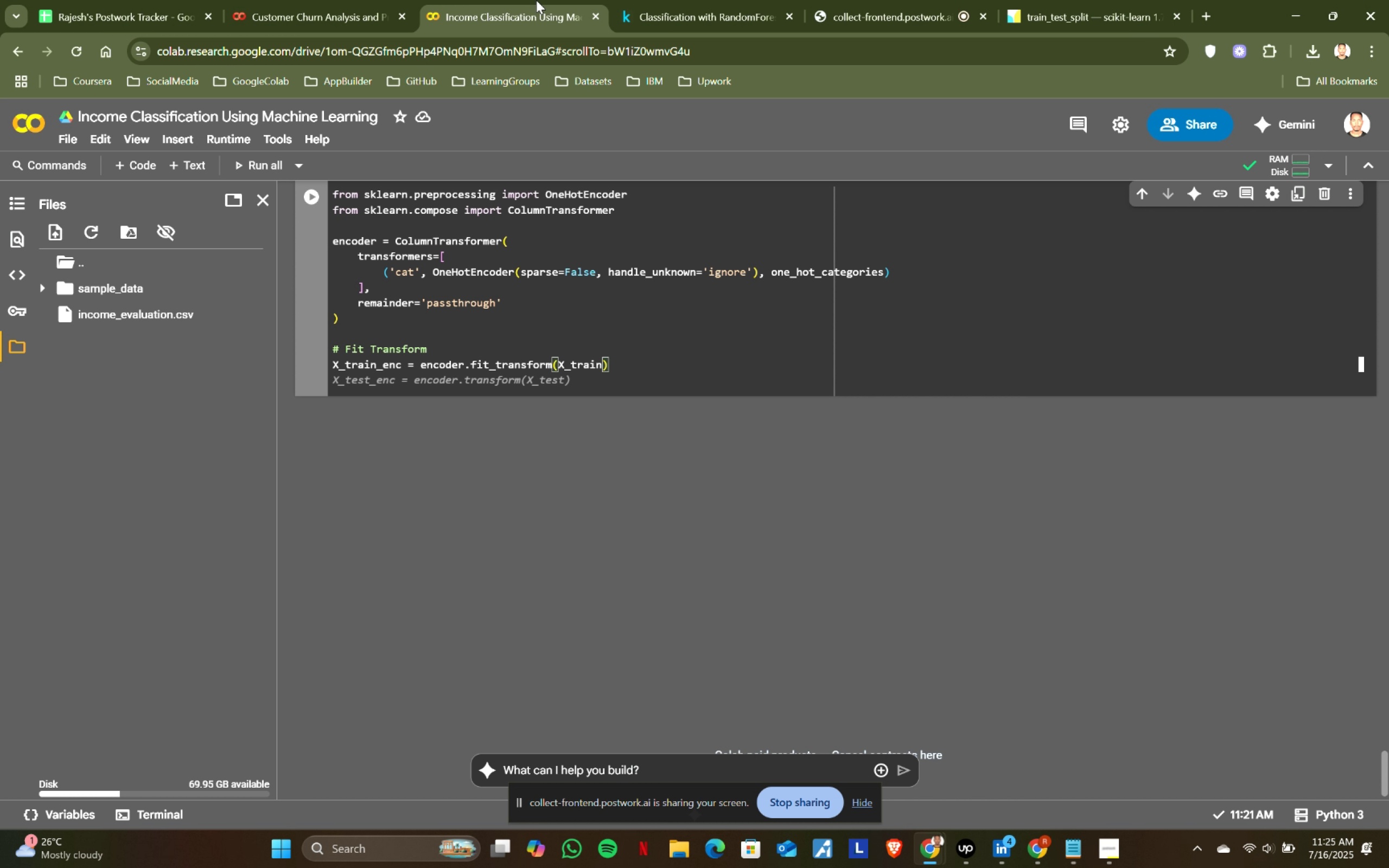 
key(Tab)
 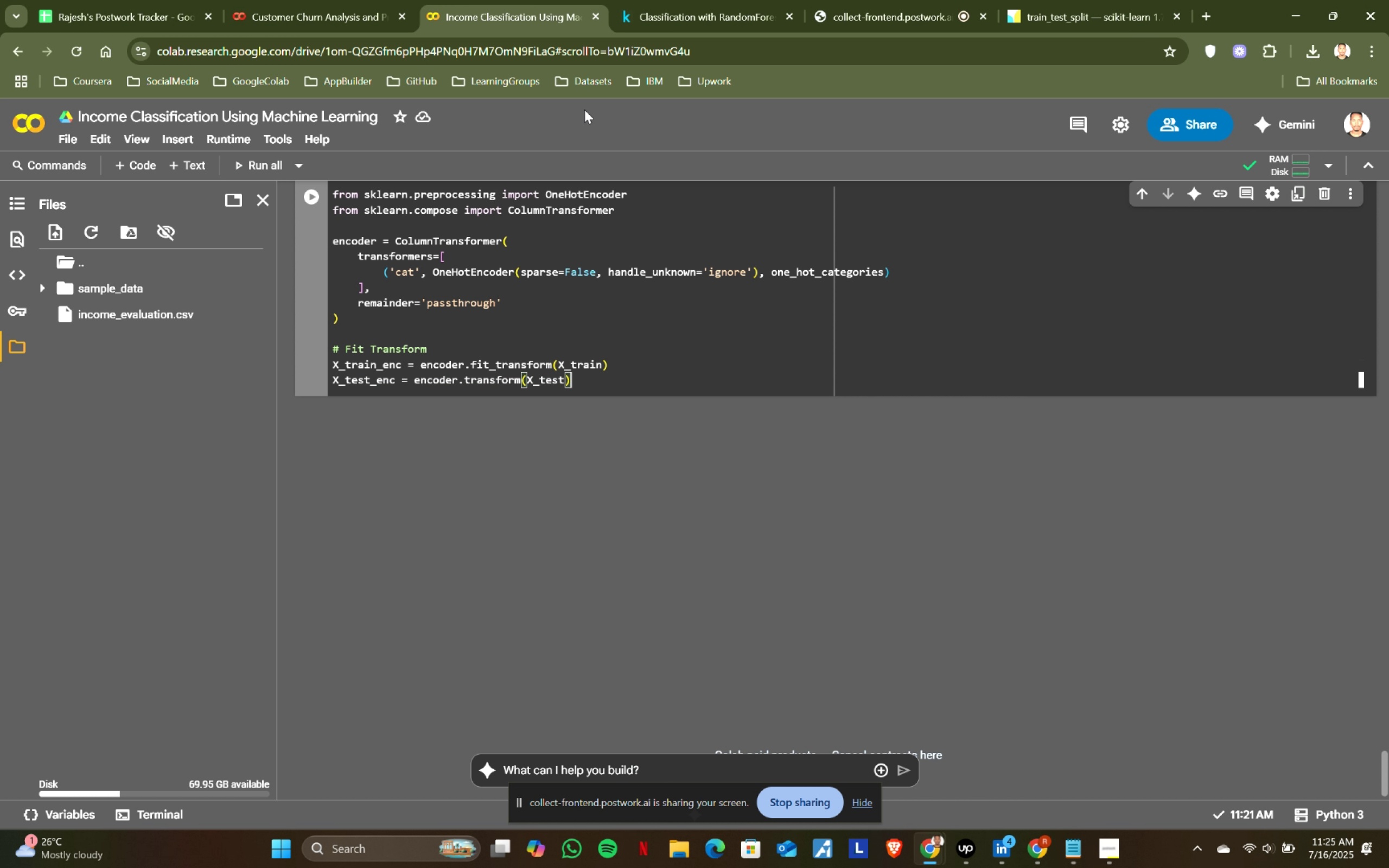 
left_click([640, 0])
 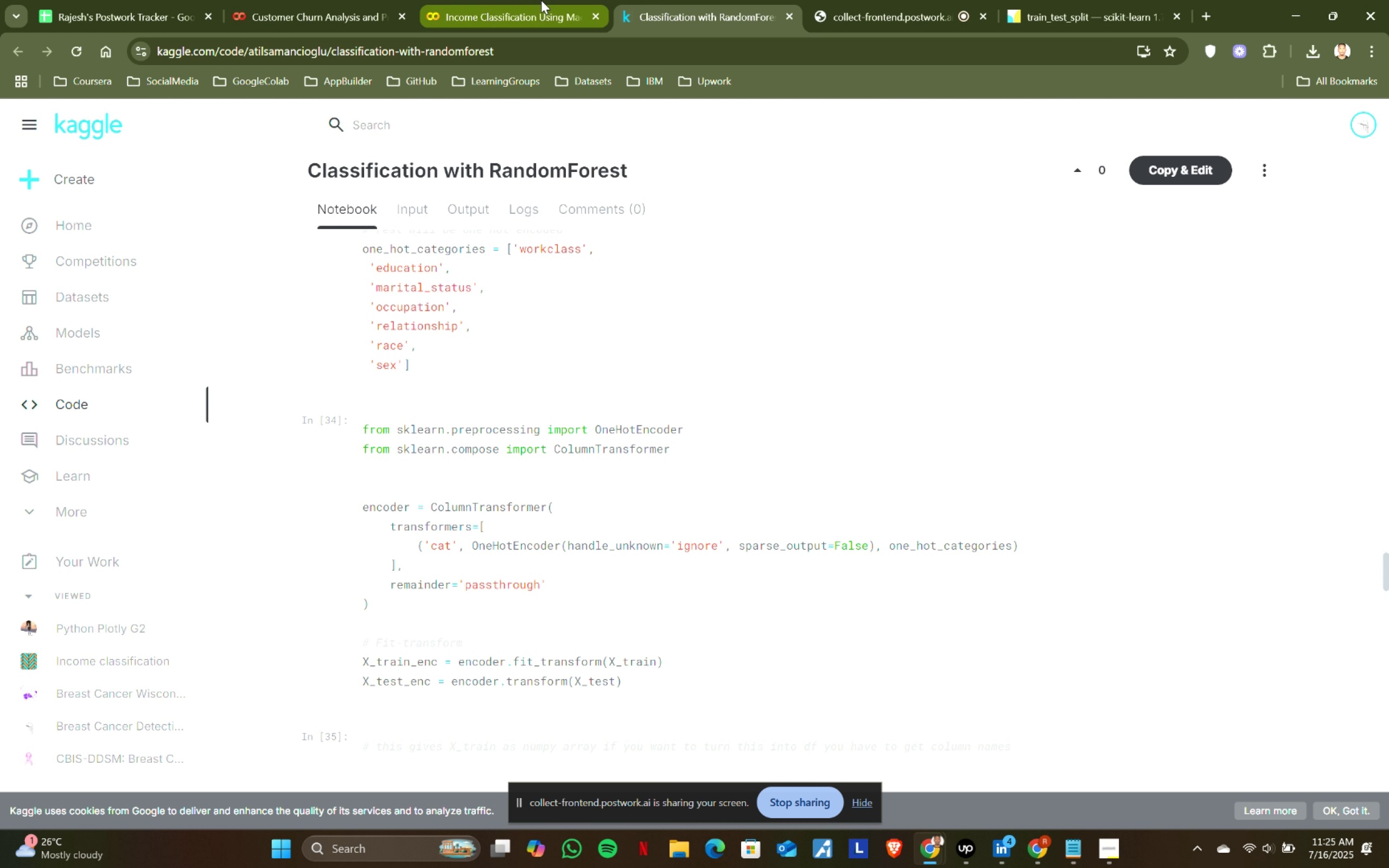 
left_click([541, 0])
 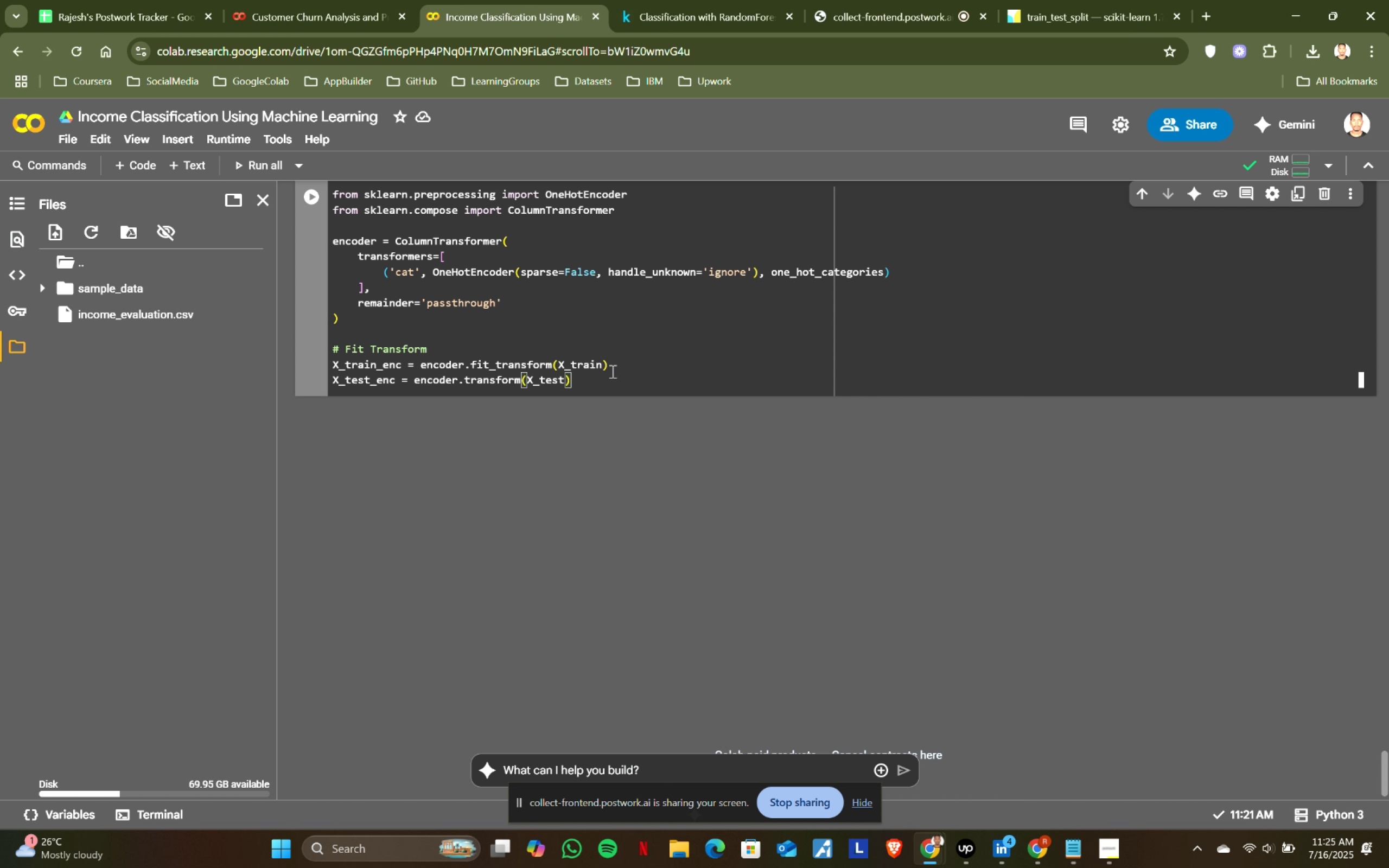 
left_click([620, 380])
 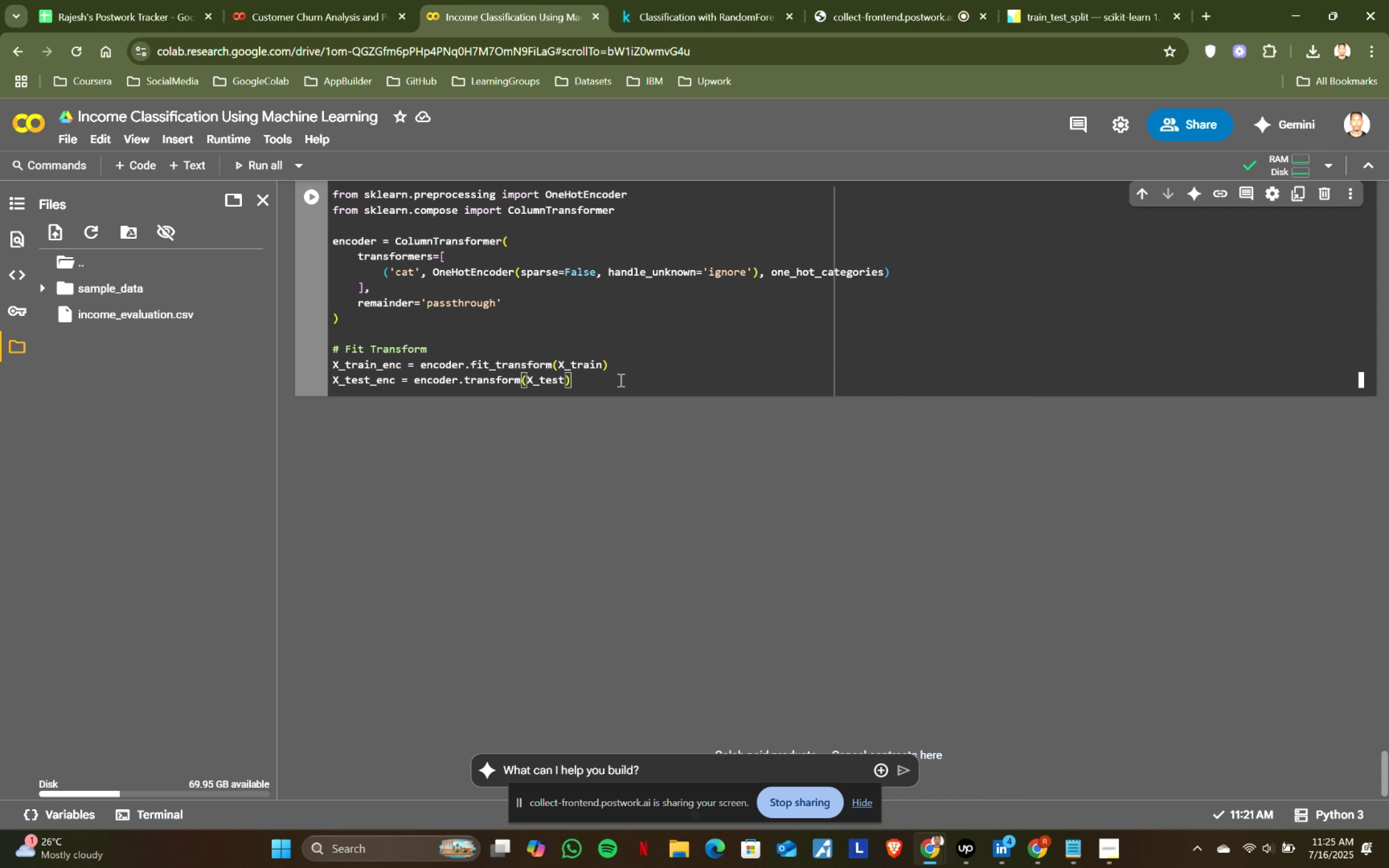 
key(Shift+ShiftRight)
 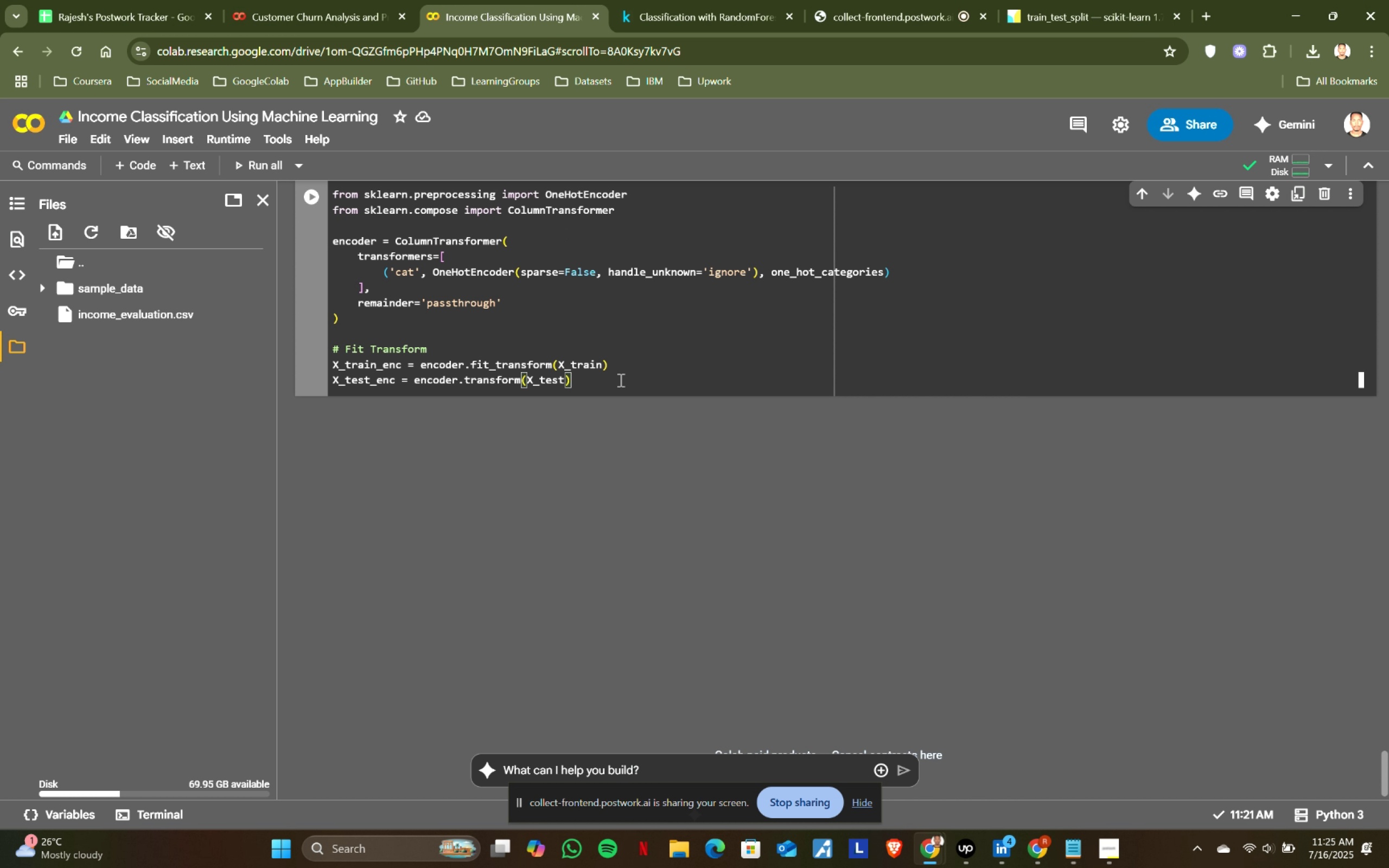 
key(Shift+Enter)
 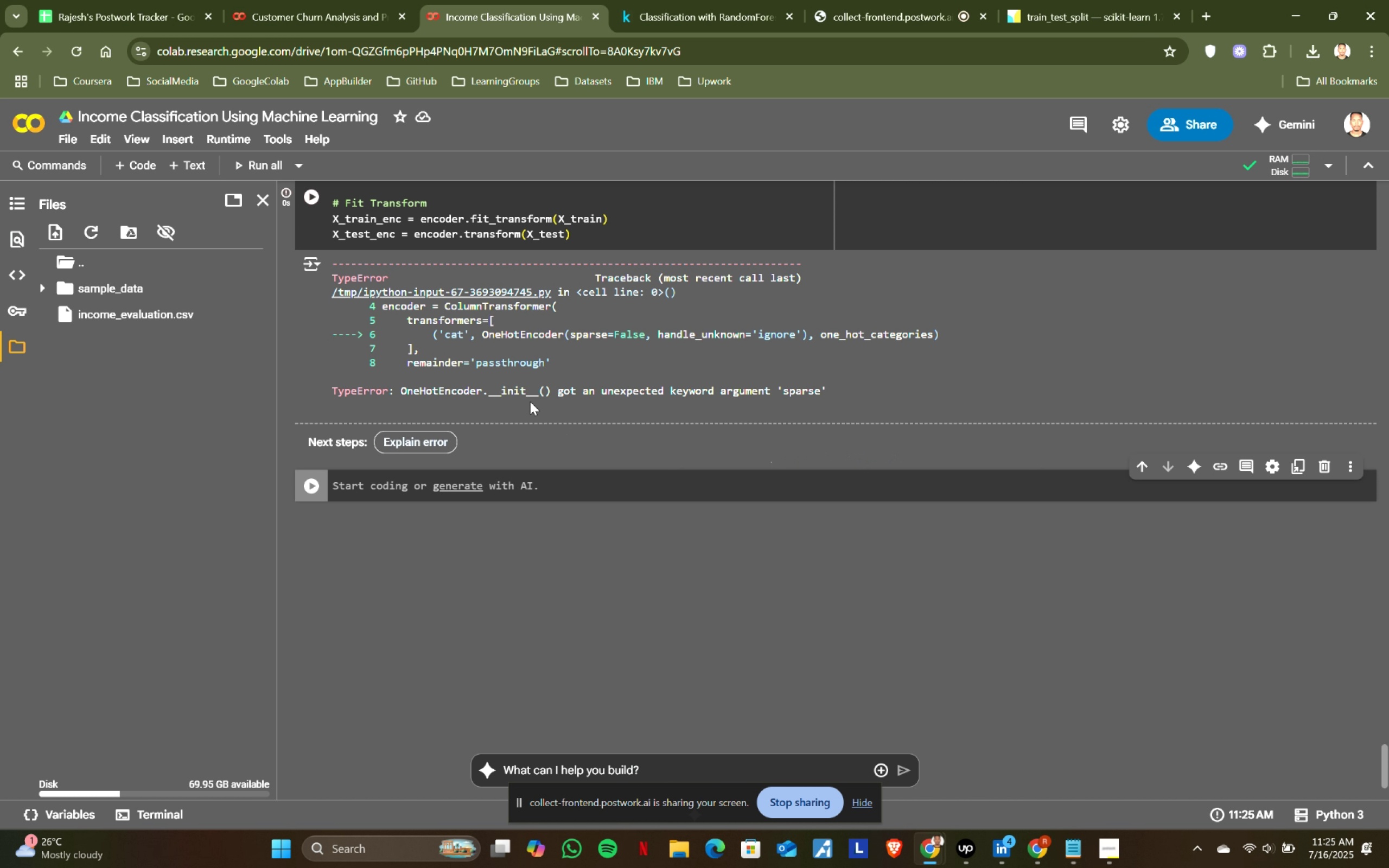 
scroll: coordinate [729, 419], scroll_direction: up, amount: 1.0
 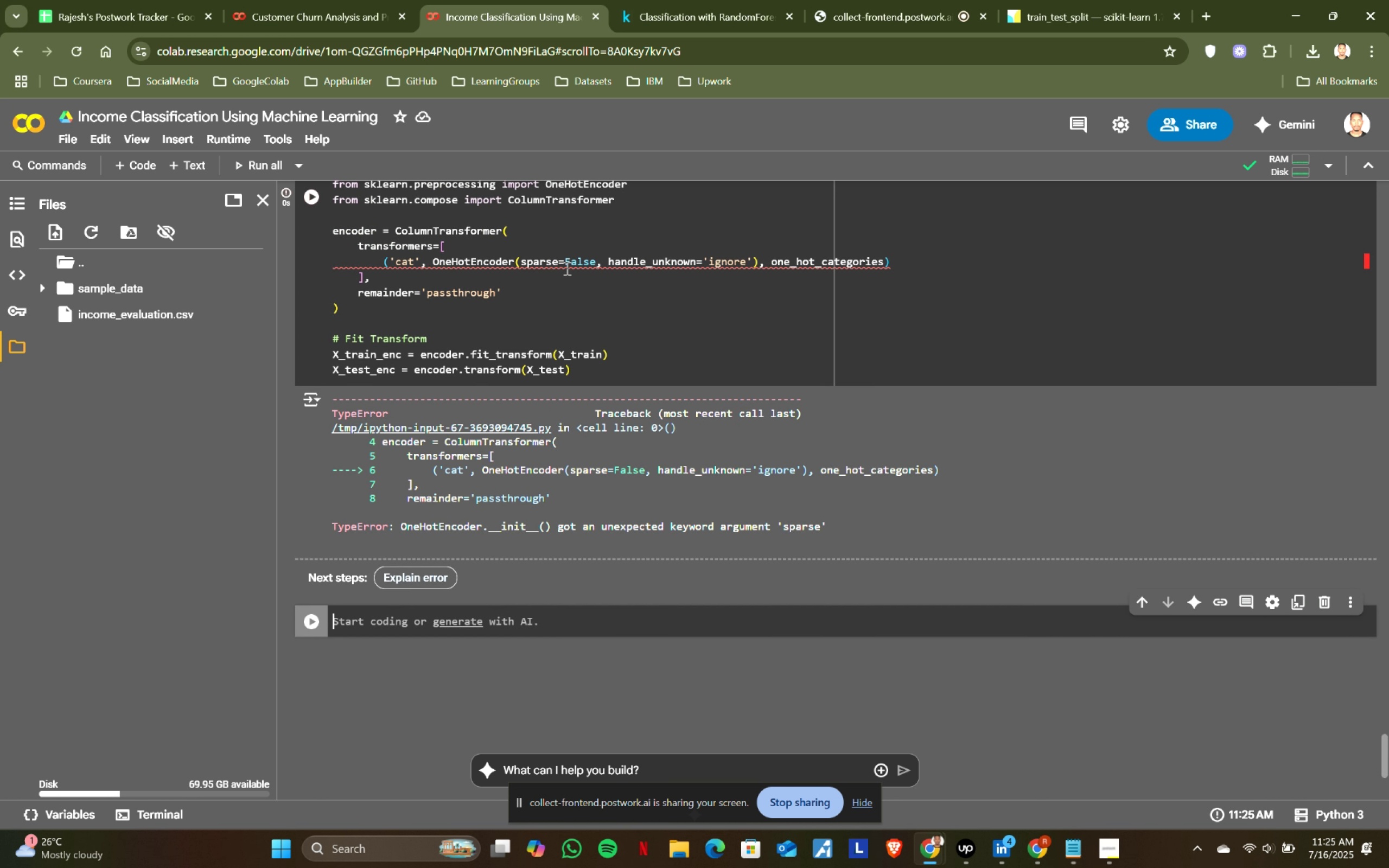 
left_click([558, 263])
 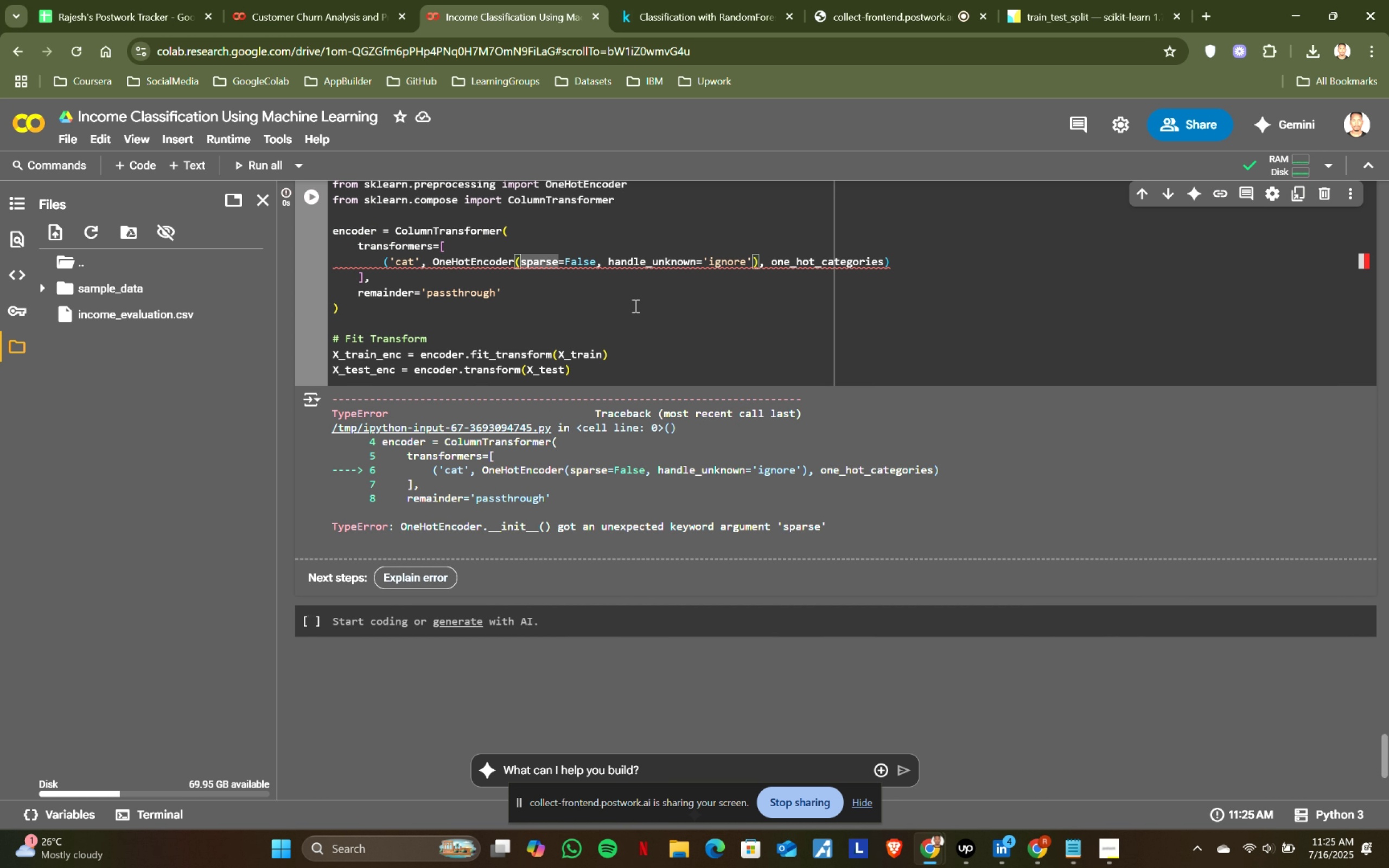 
type(_out)
 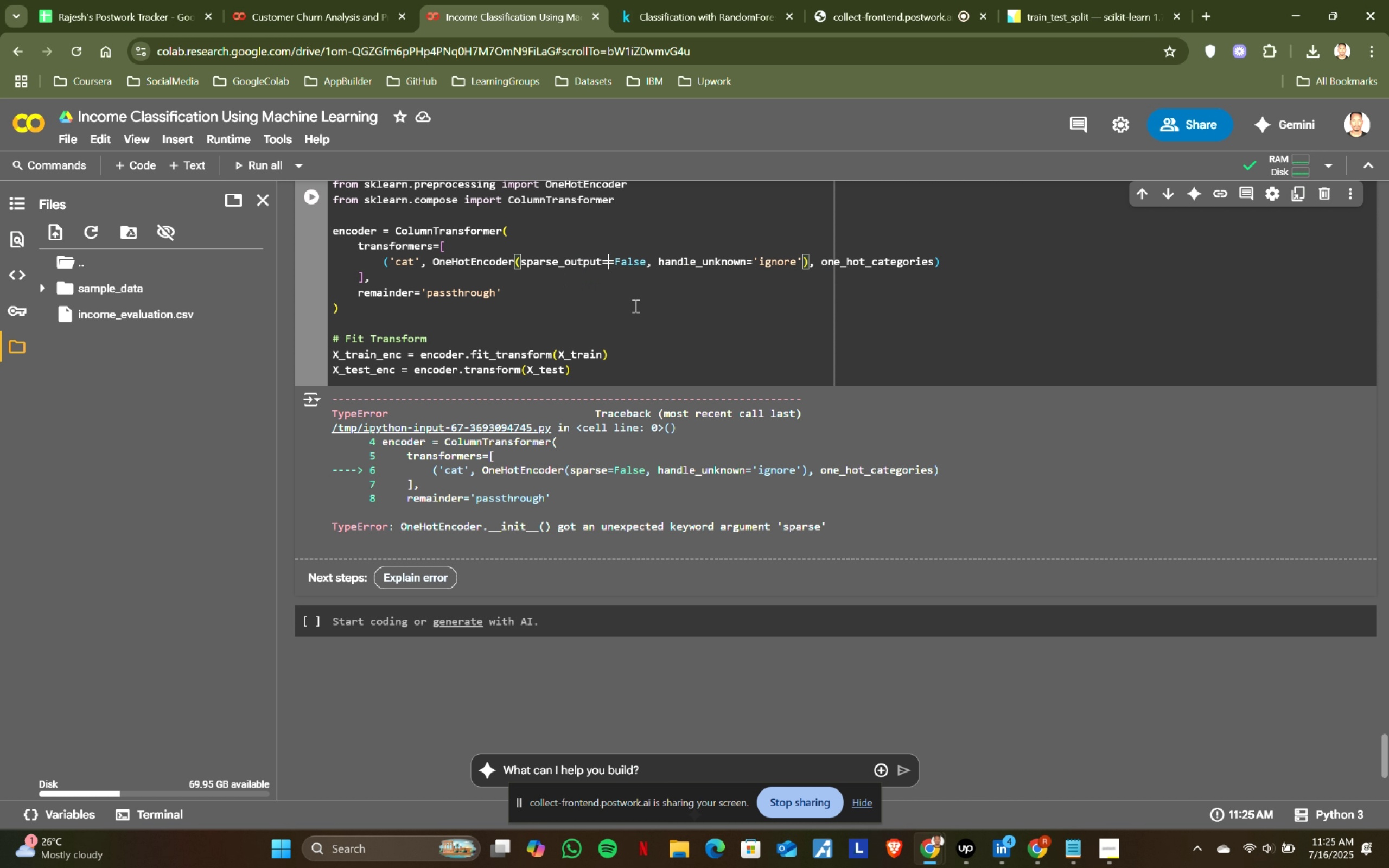 
key(Enter)
 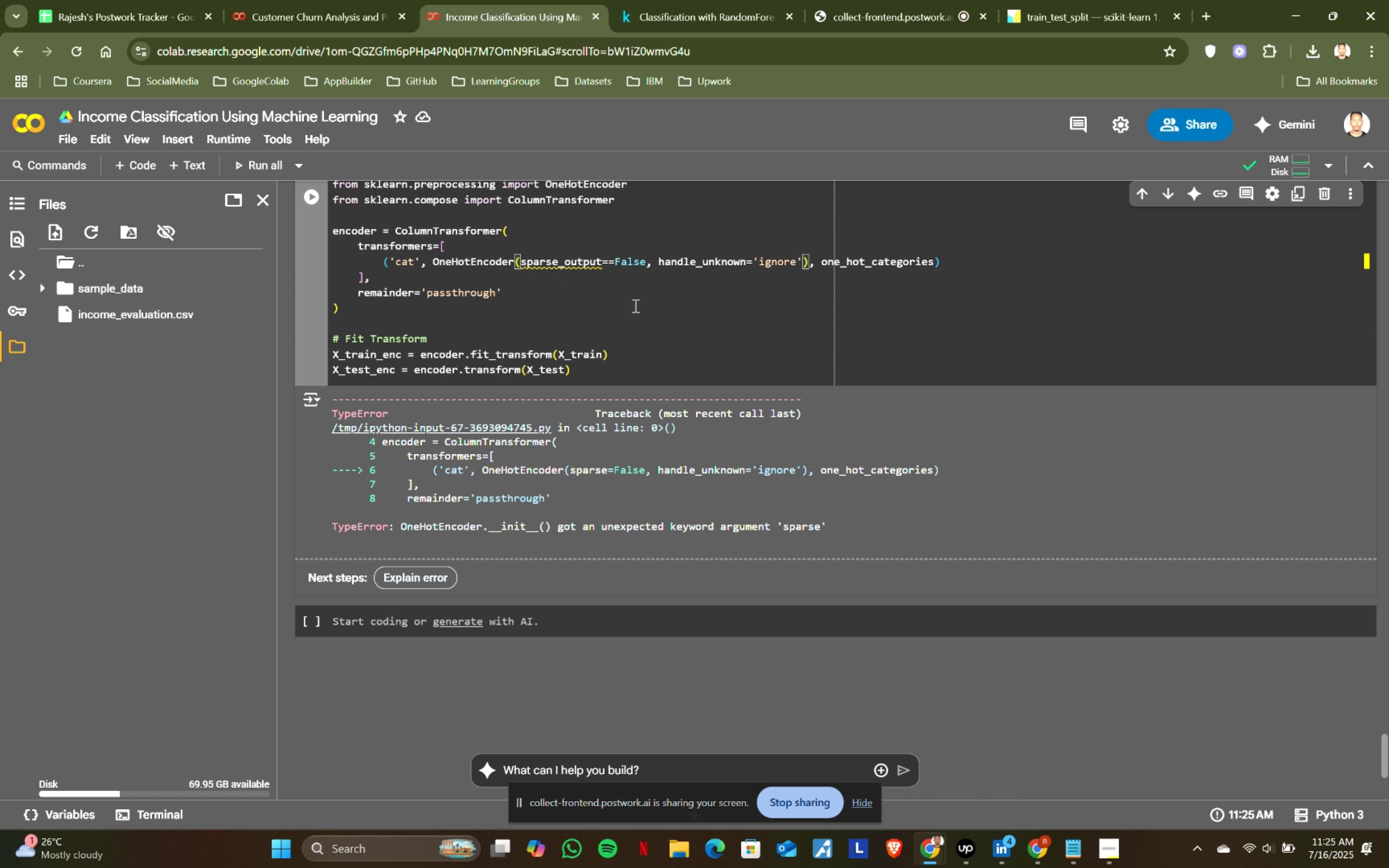 
key(Backspace)
 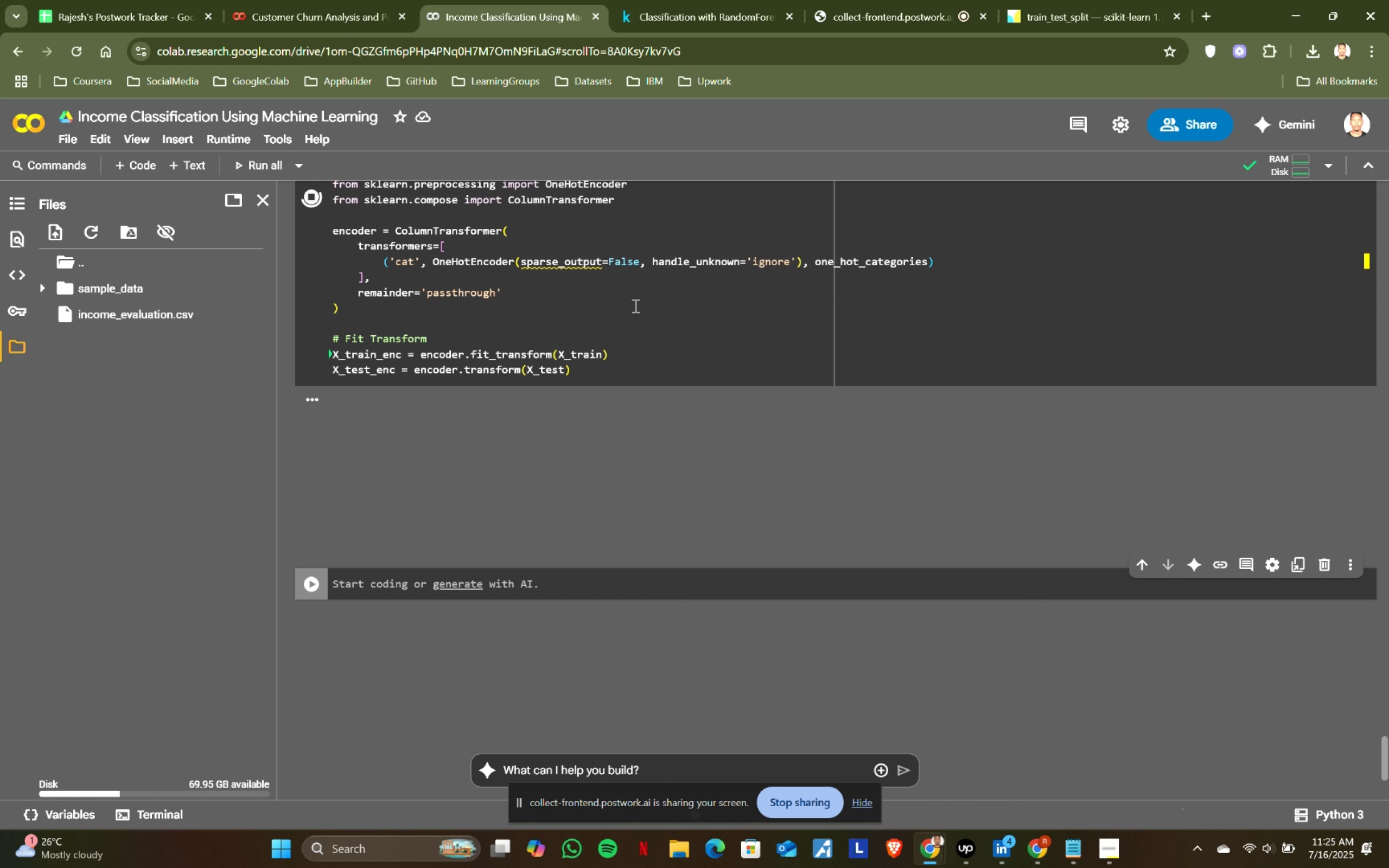 
key(Shift+ShiftRight)
 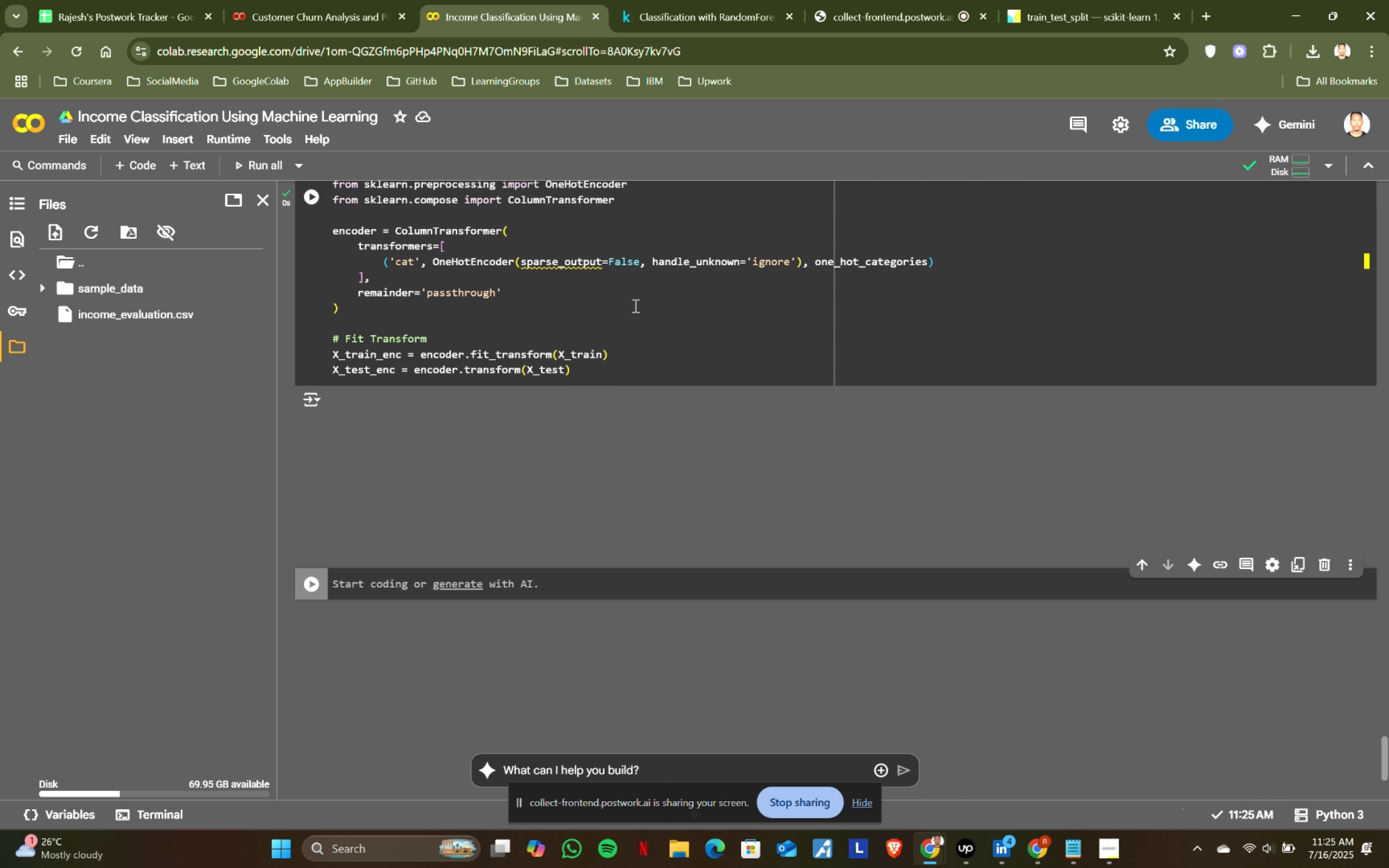 
key(Shift+Enter)
 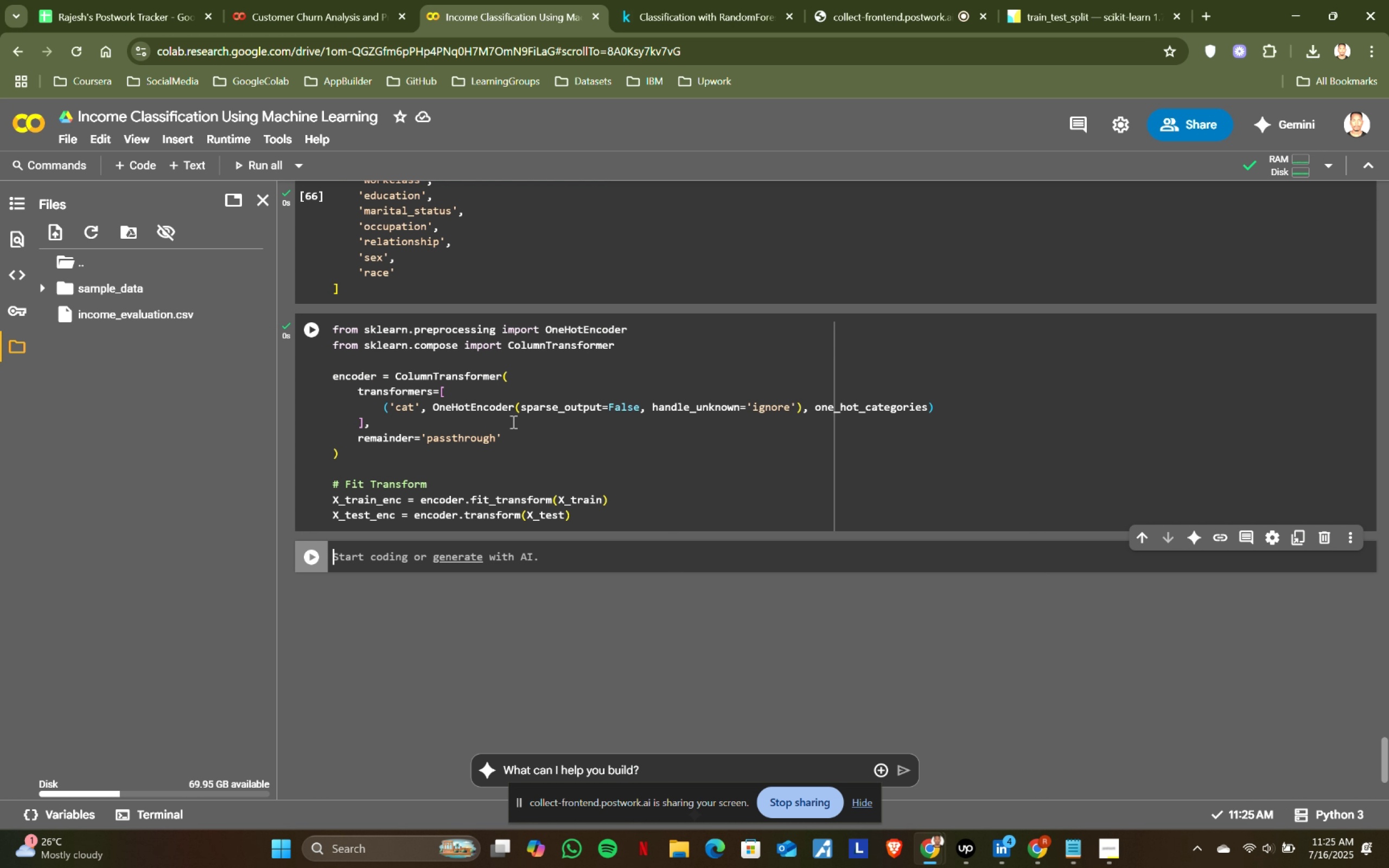 
left_click([629, 4])
 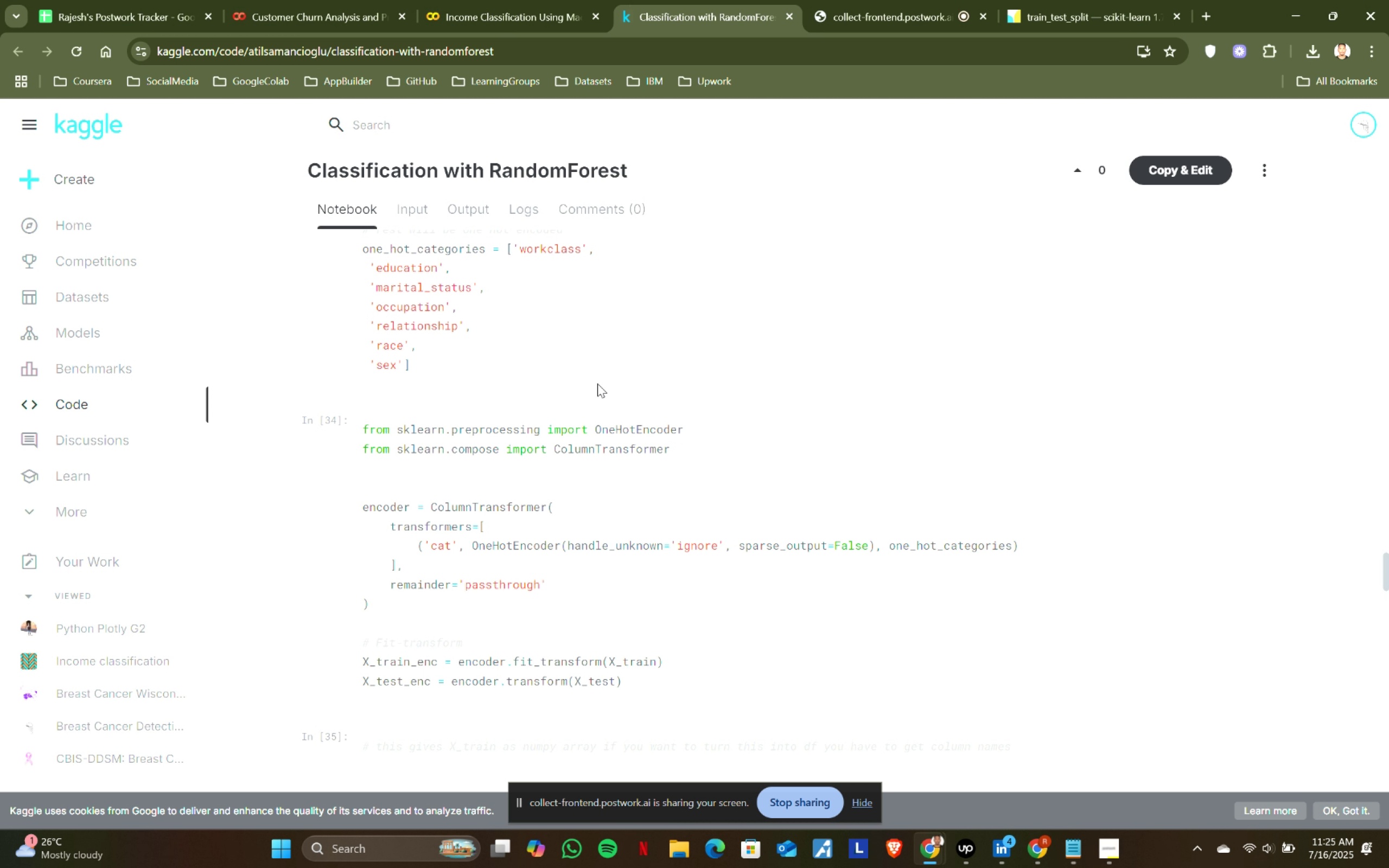 
scroll: coordinate [575, 424], scroll_direction: down, amount: 3.0
 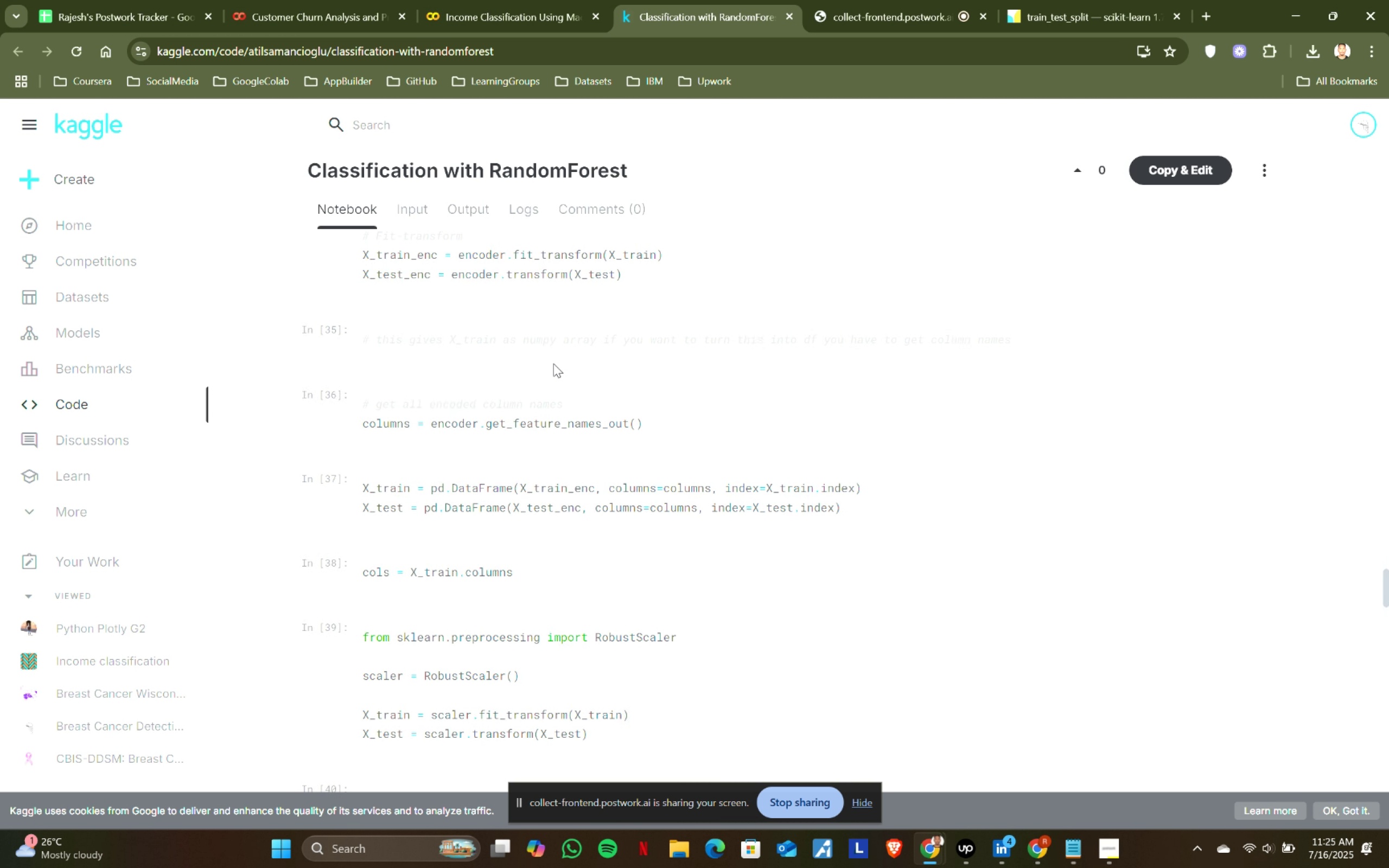 
left_click_drag(start_coordinate=[368, 339], to_coordinate=[722, 340])
 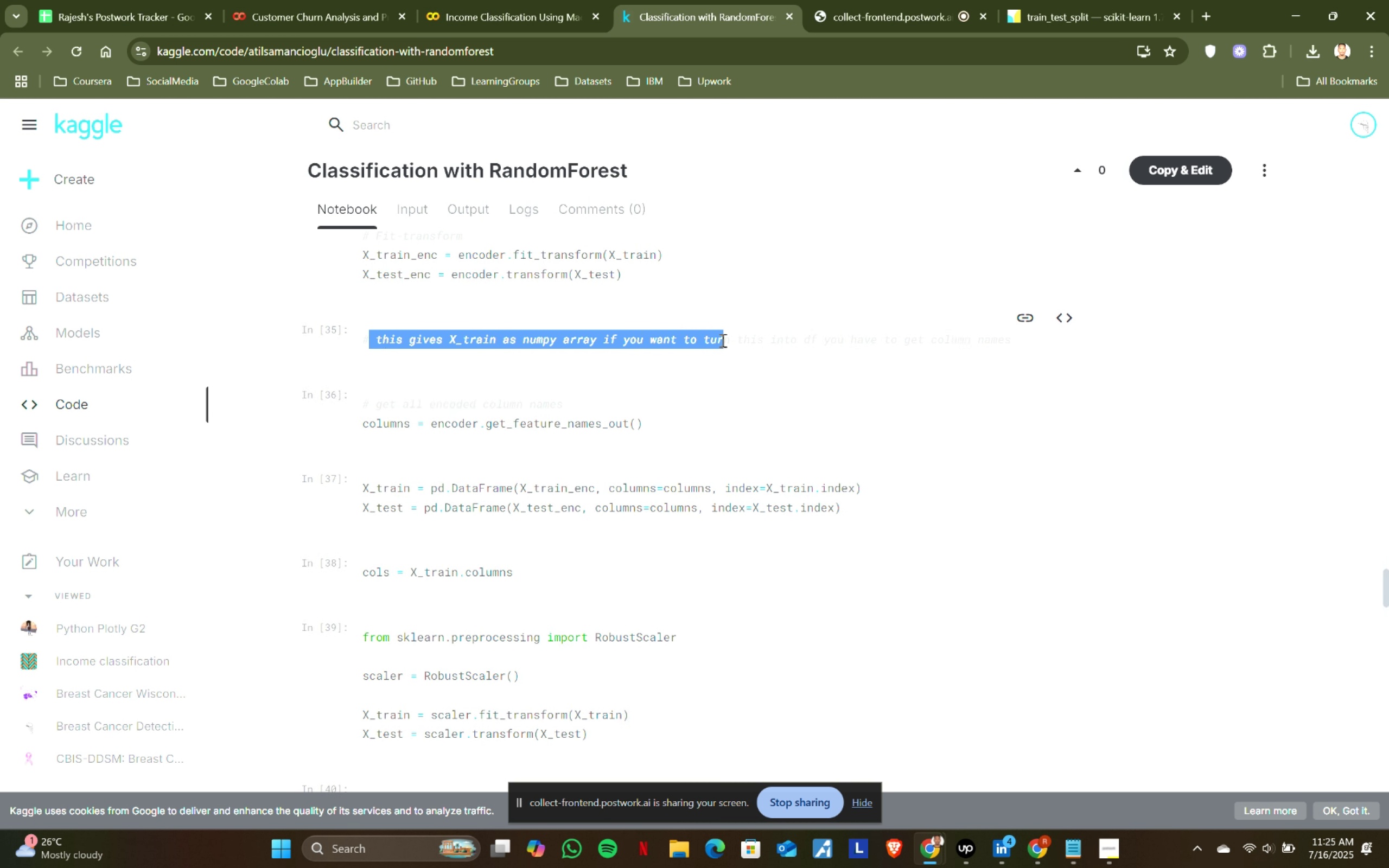 
left_click_drag(start_coordinate=[722, 340], to_coordinate=[917, 341])
 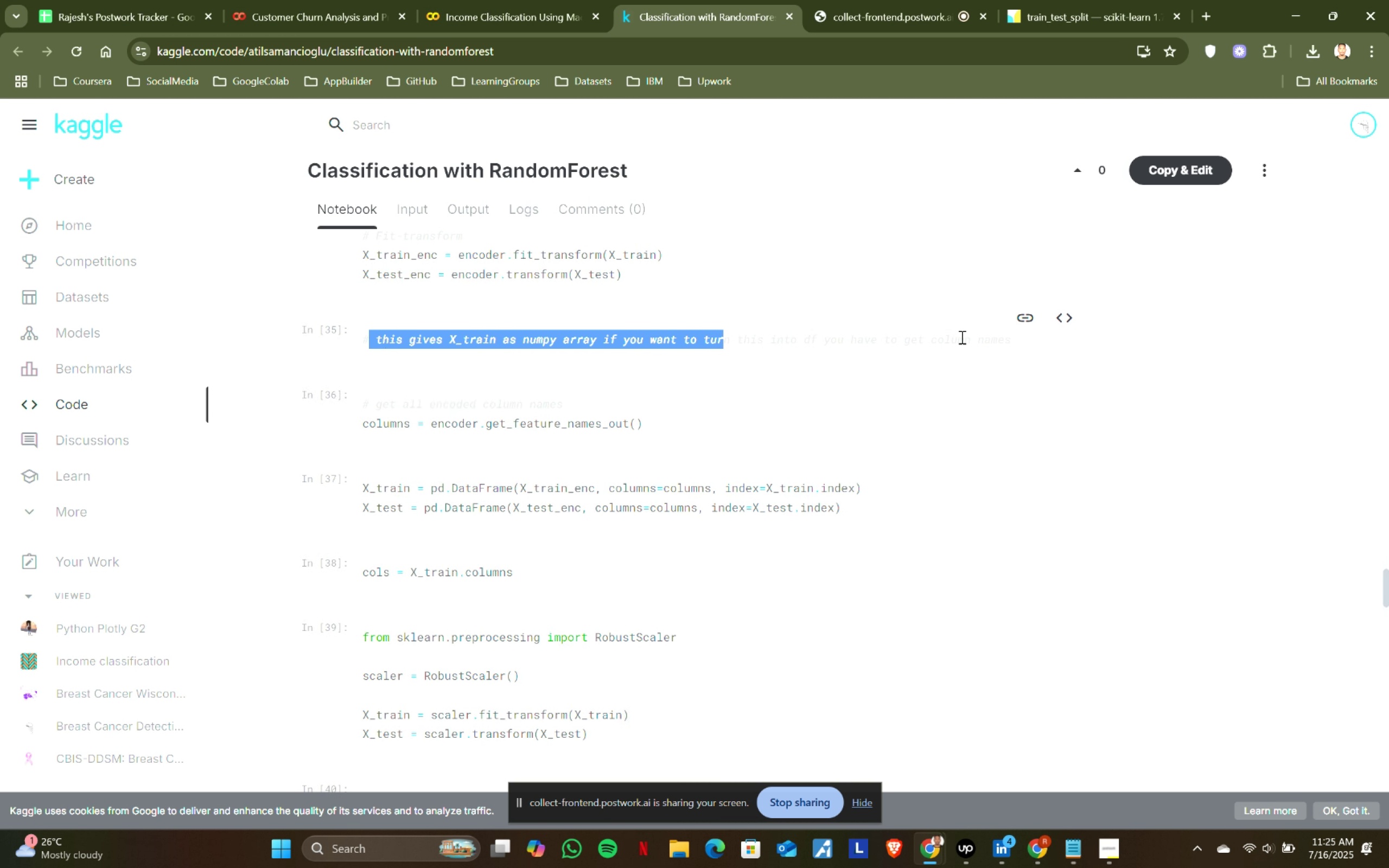 
left_click([961, 337])
 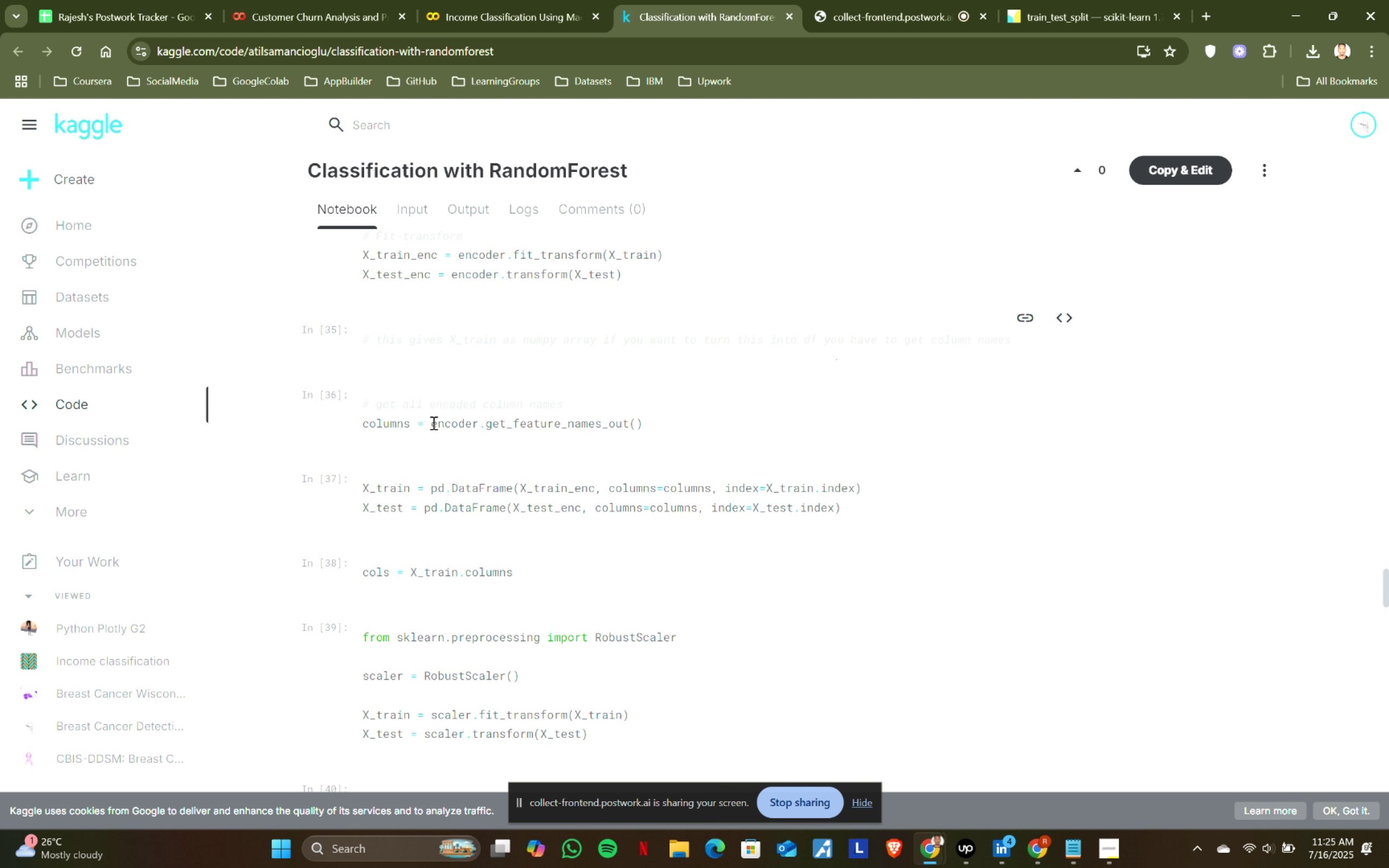 
left_click_drag(start_coordinate=[365, 423], to_coordinate=[643, 423])
 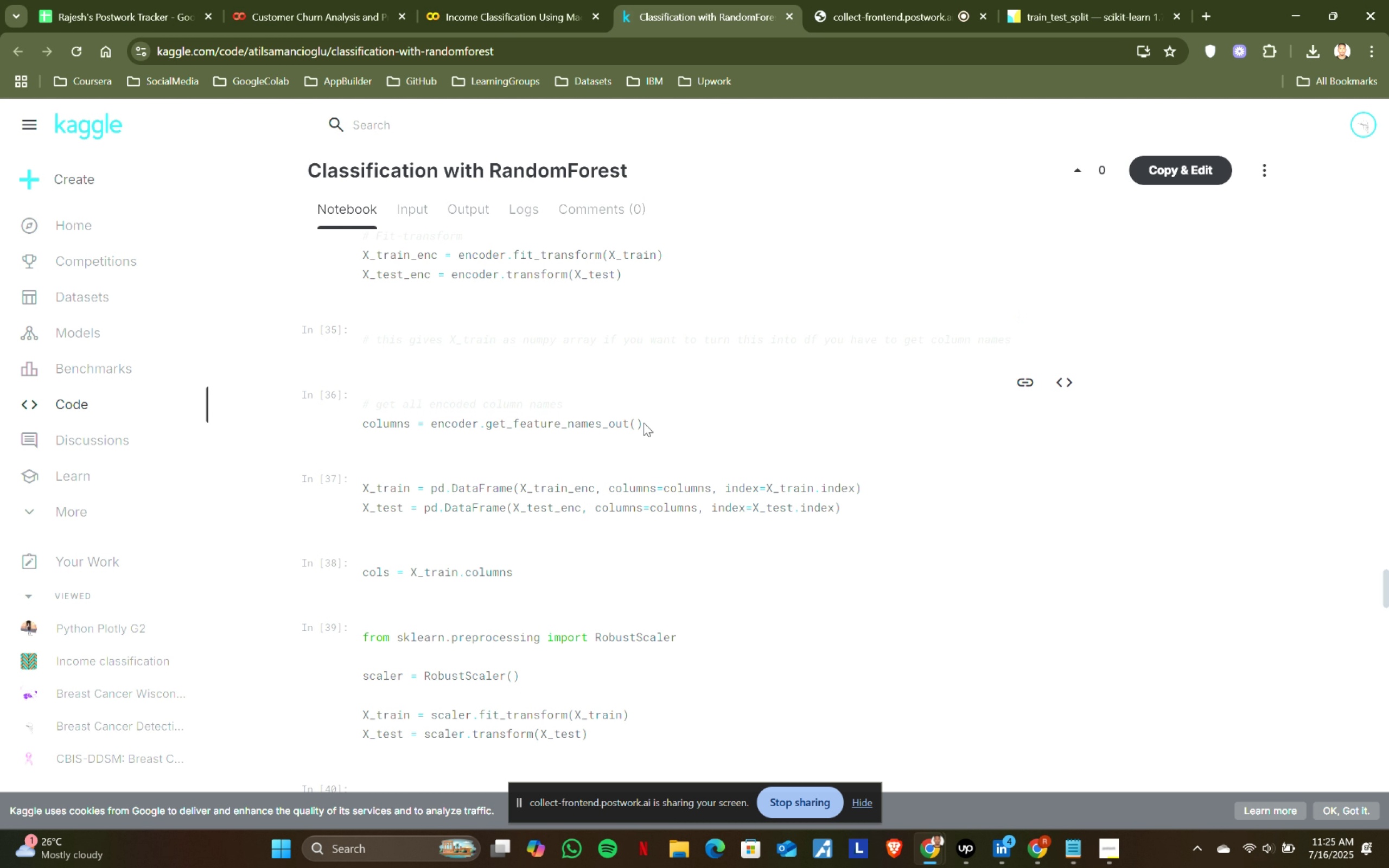 
left_click([643, 423])
 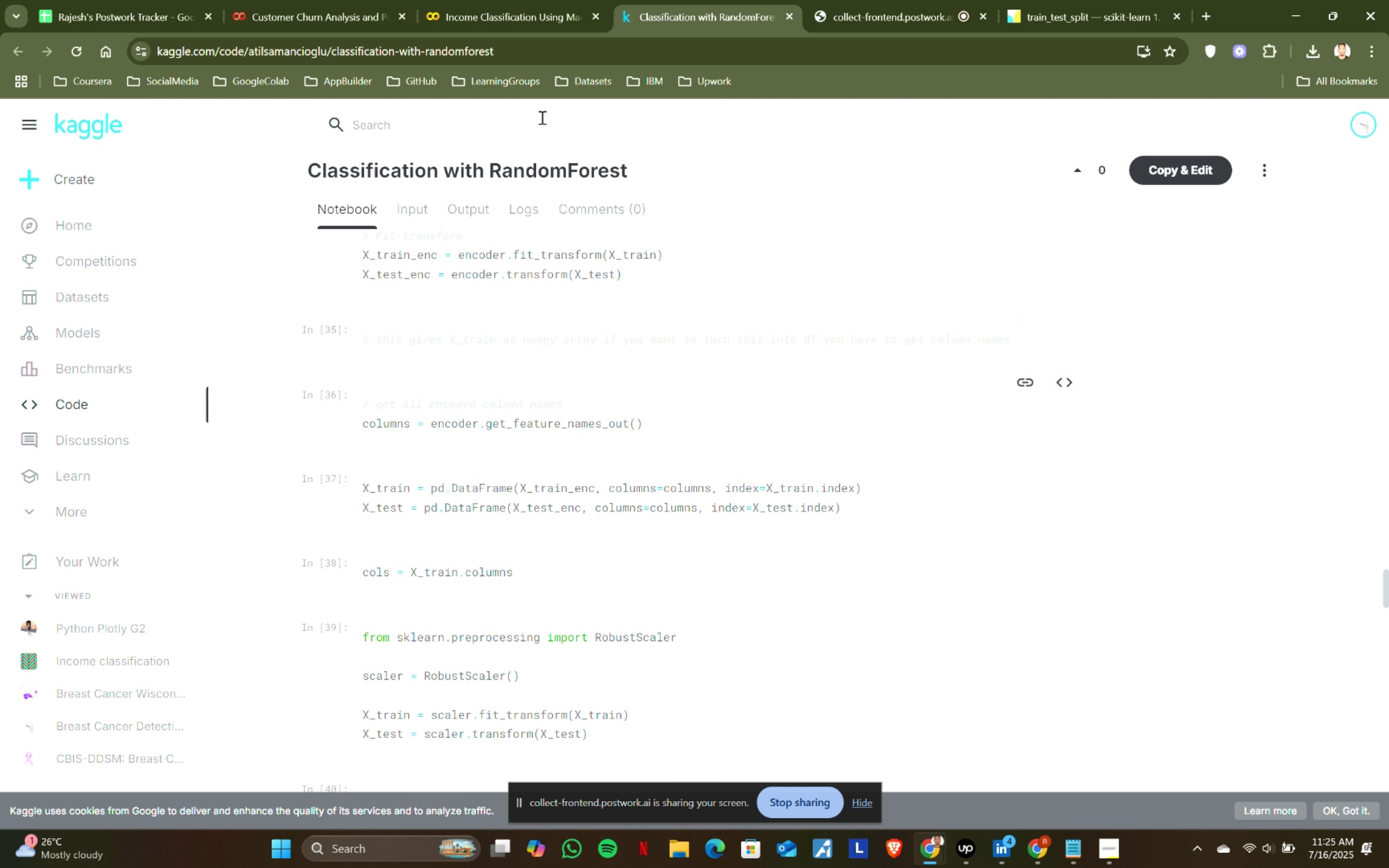 
left_click([540, 0])
 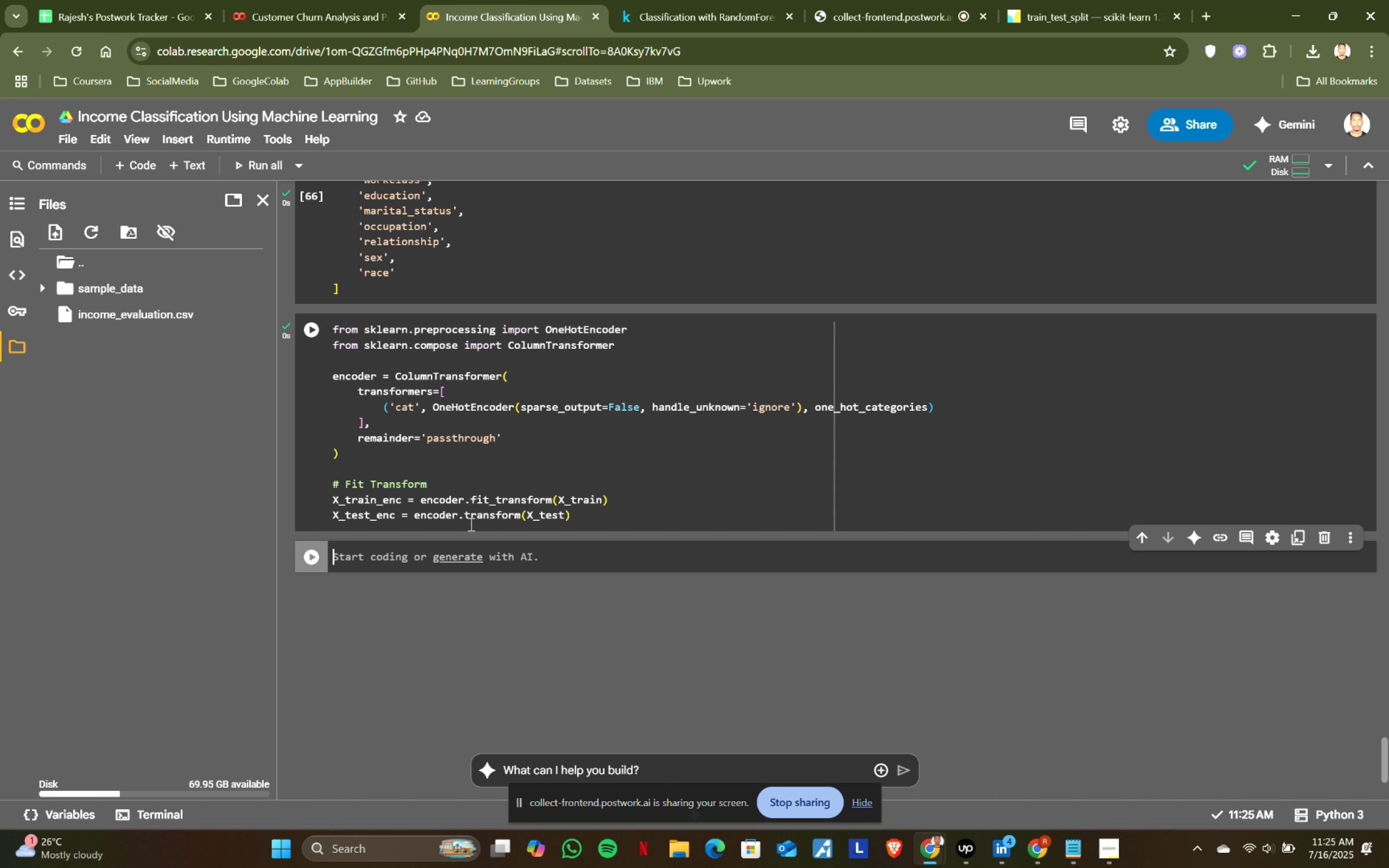 
type(colums)
key(Backspace)
type(ns = )
 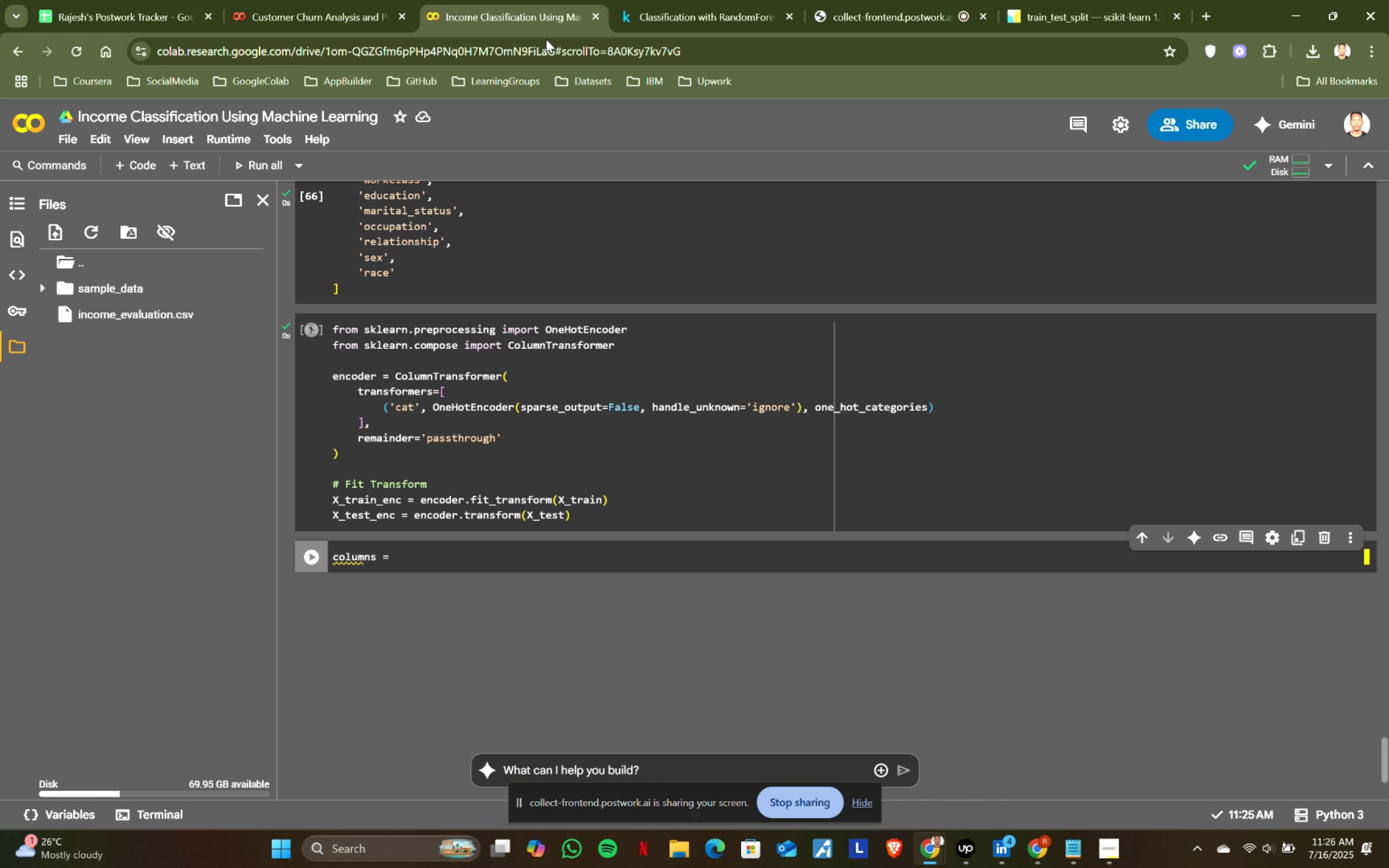 
left_click([685, 0])
 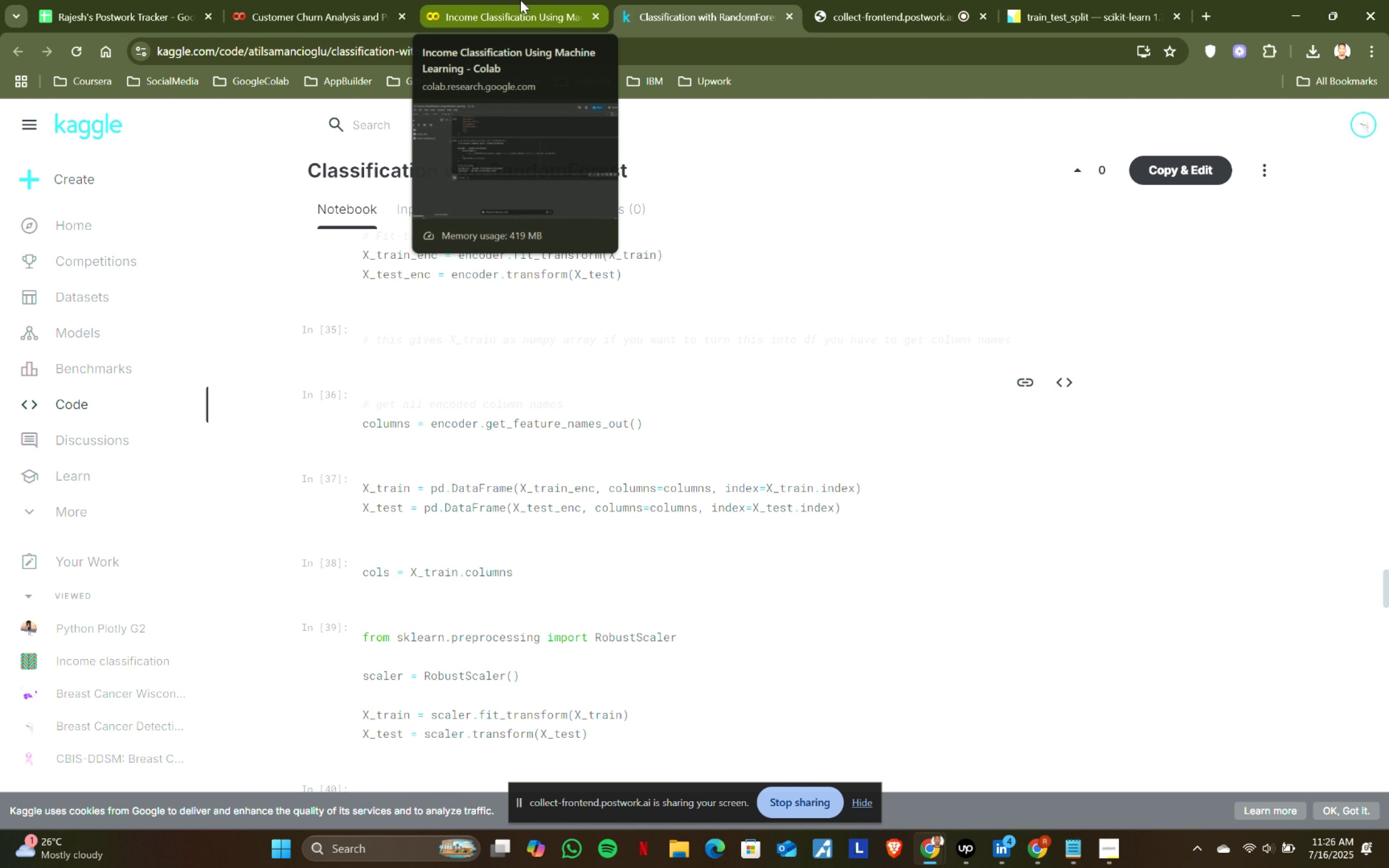 
left_click([520, 0])
 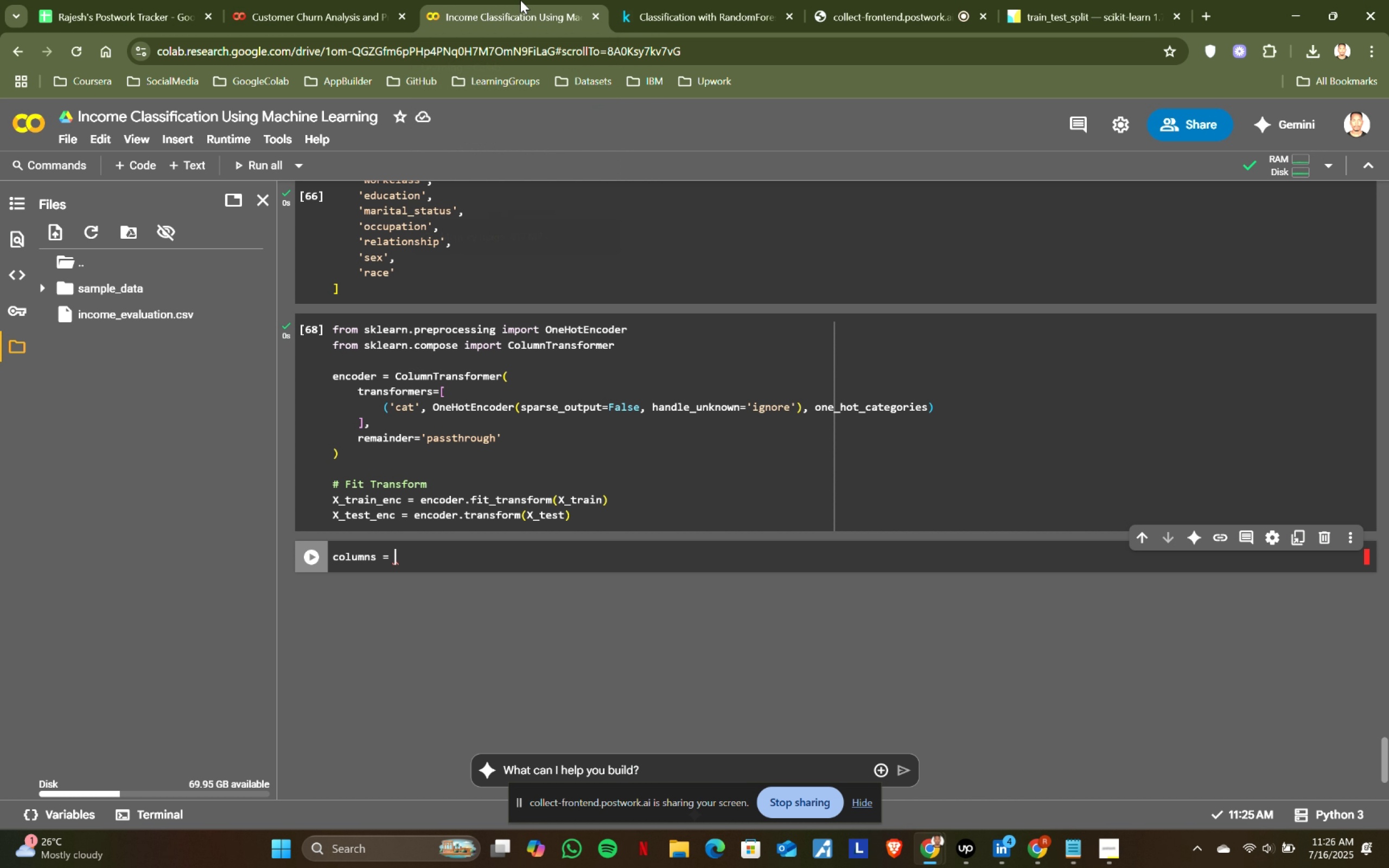 
type(encoder.get()
 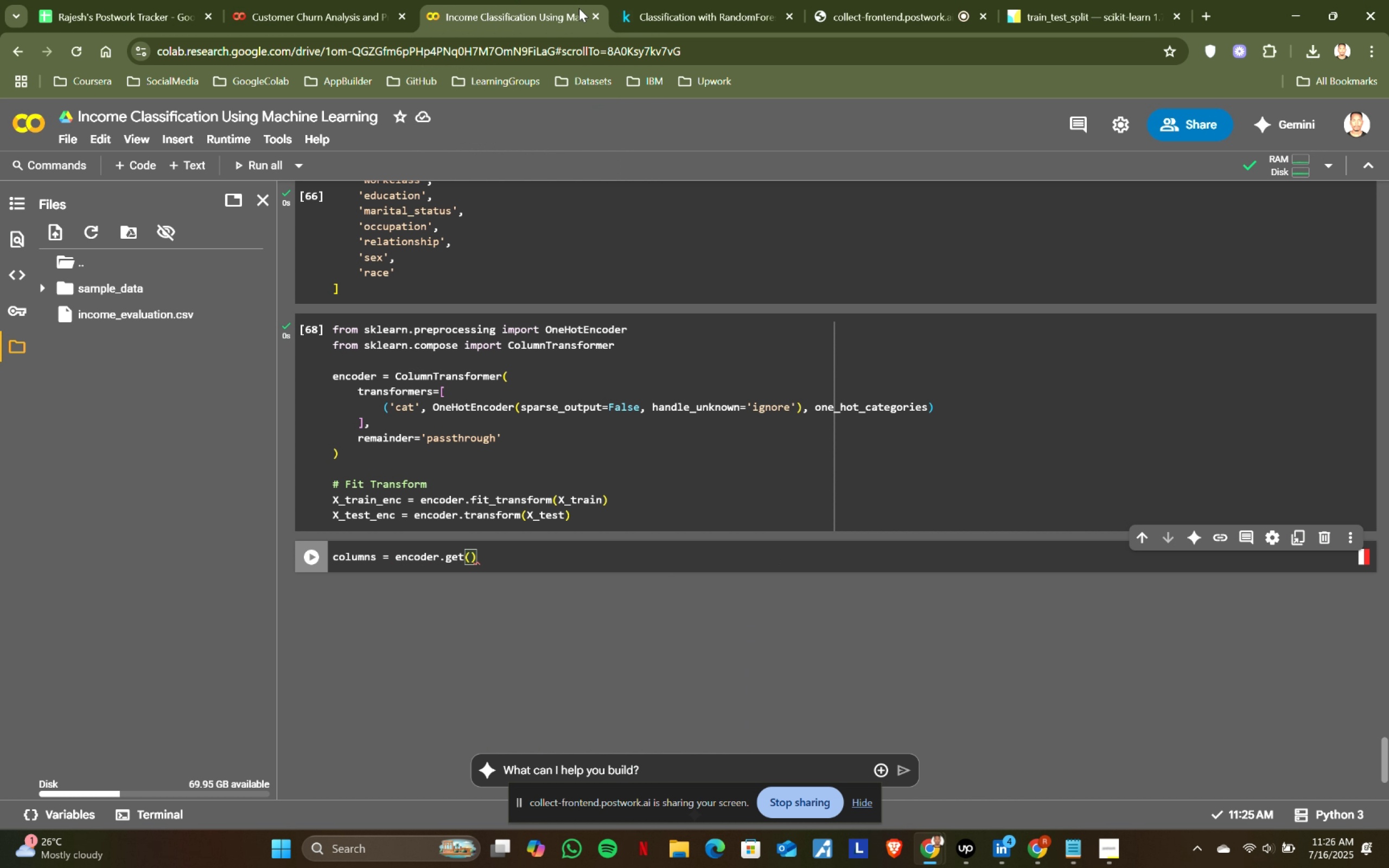 
left_click([649, 0])
 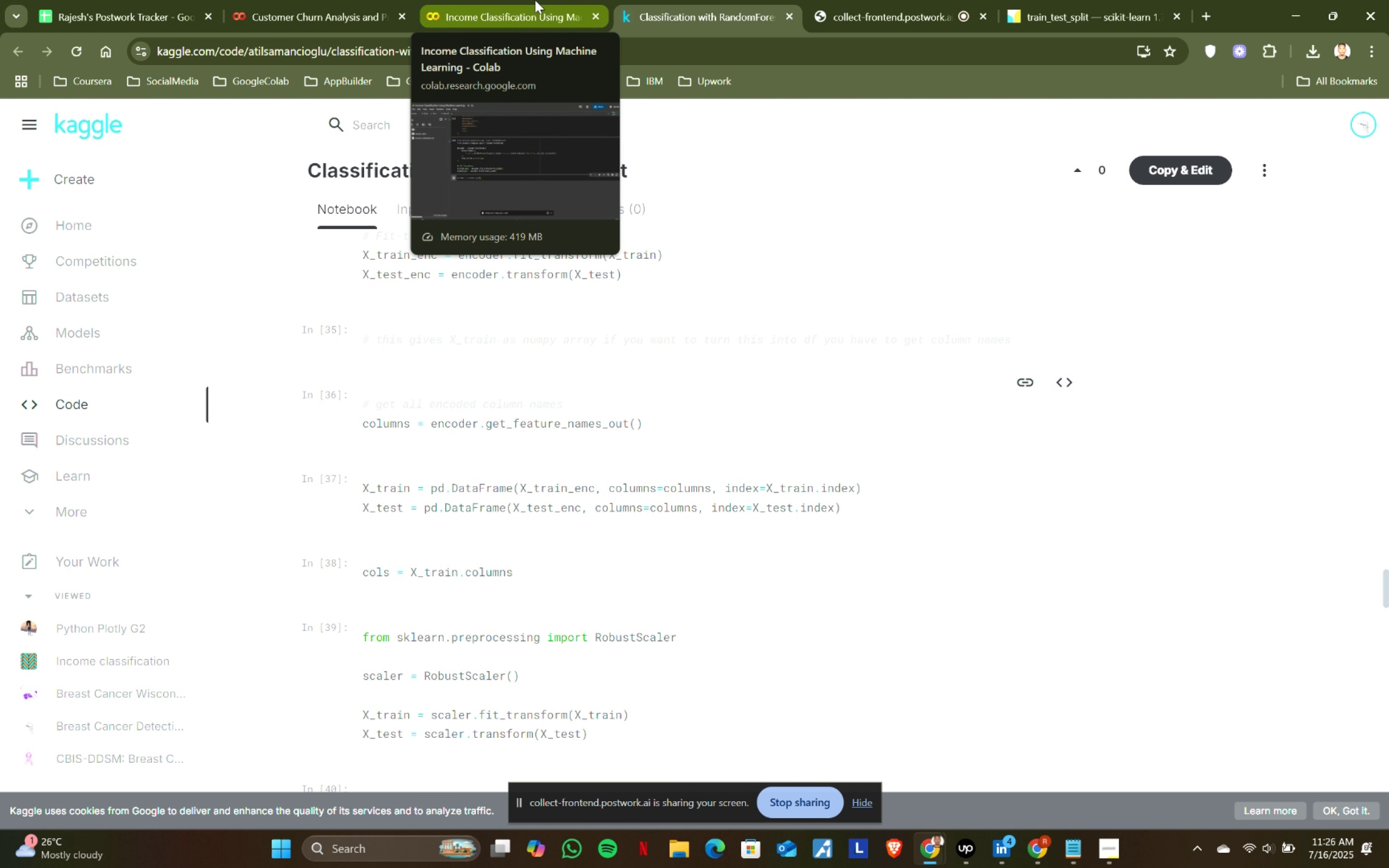 
left_click([535, 0])
 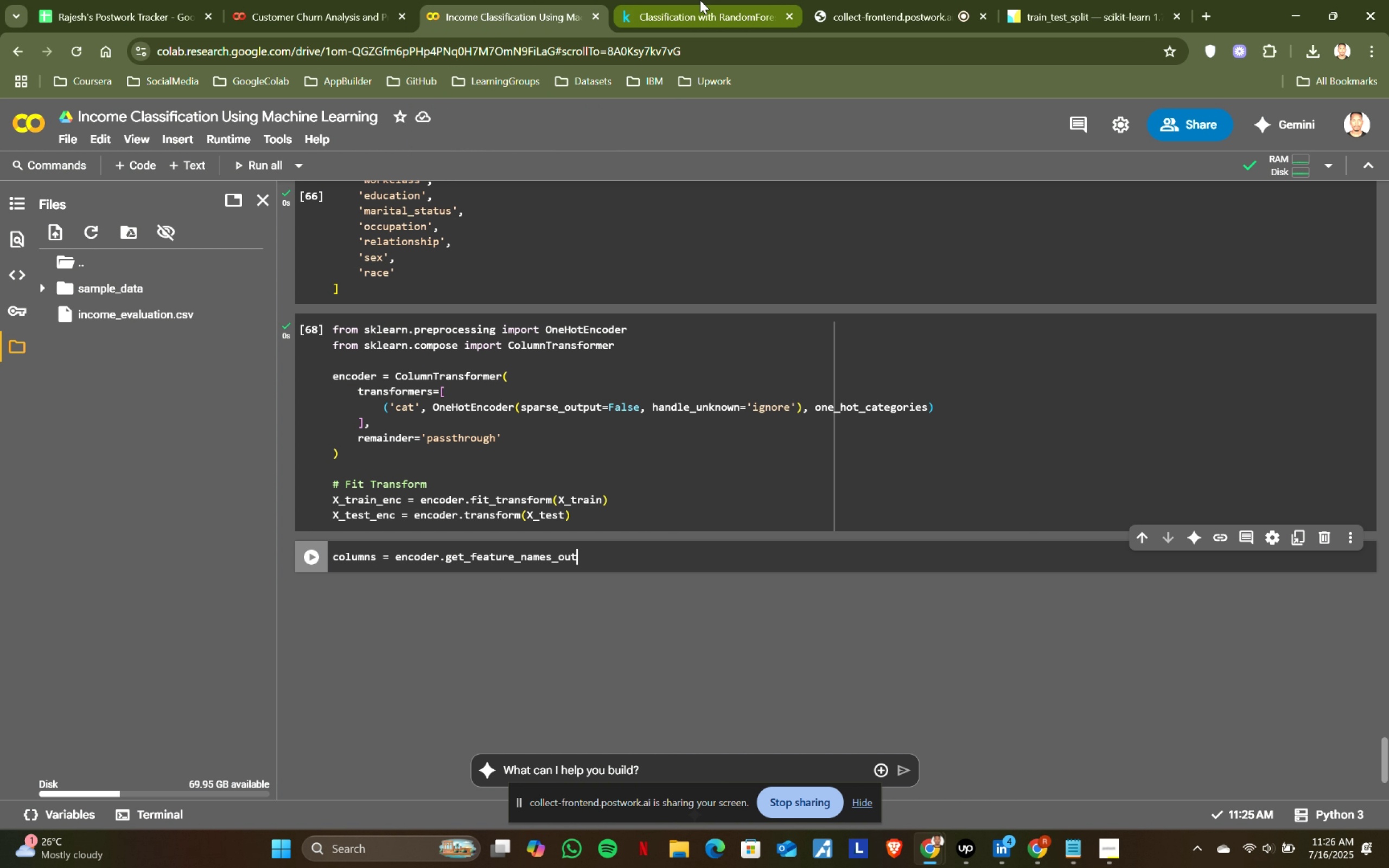 
key(Backspace)
type(_feat)
 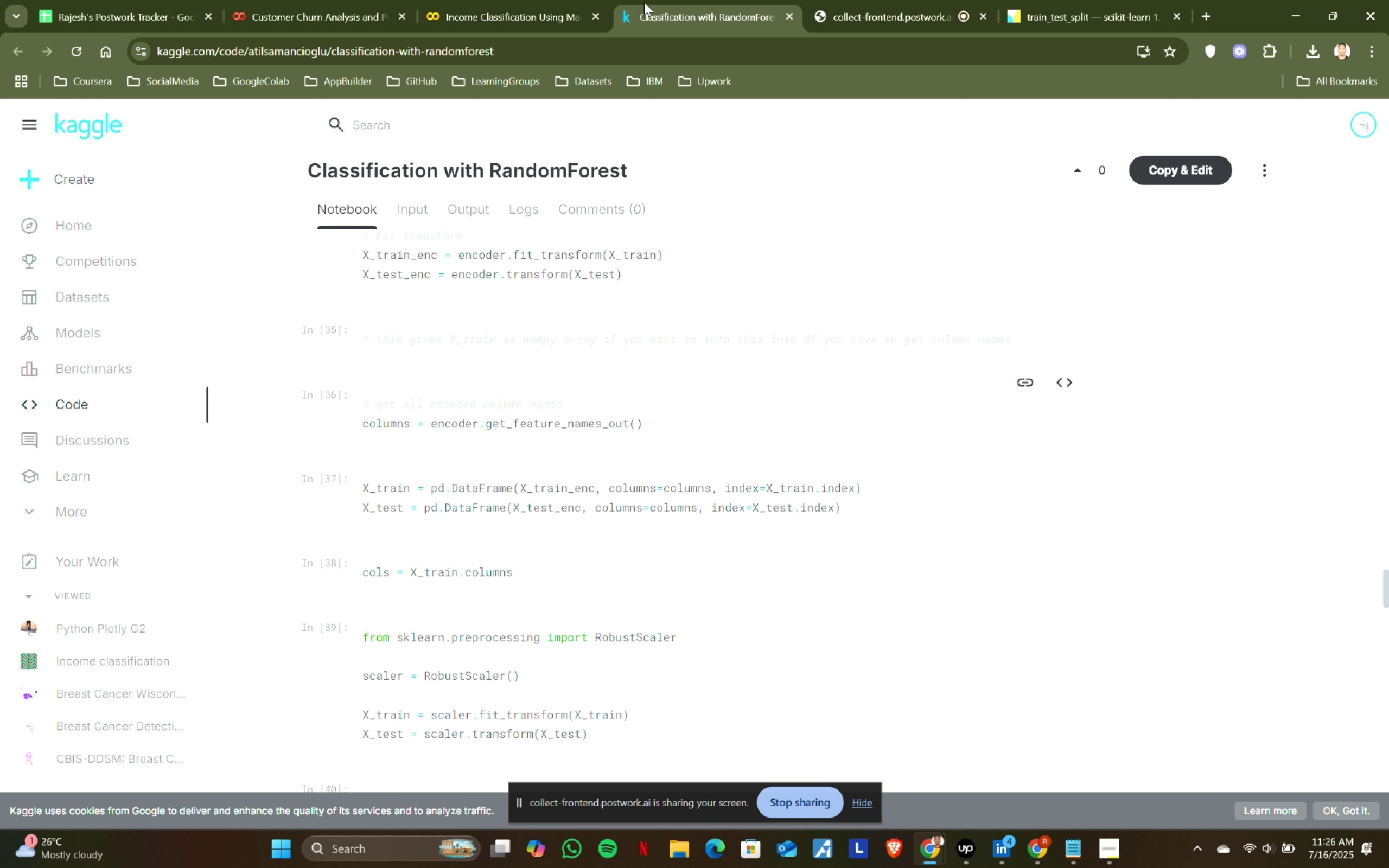 
 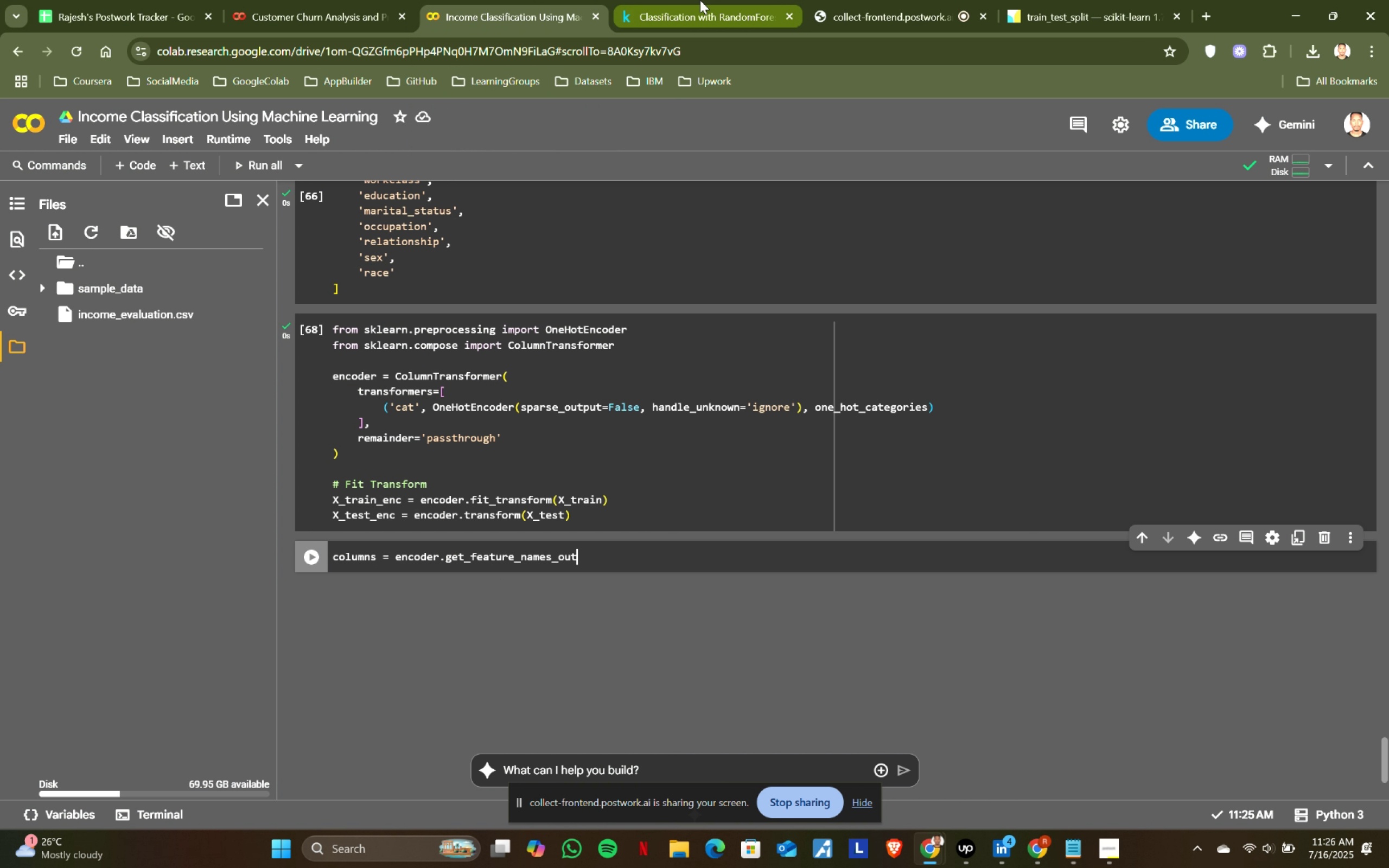 
key(Enter)
 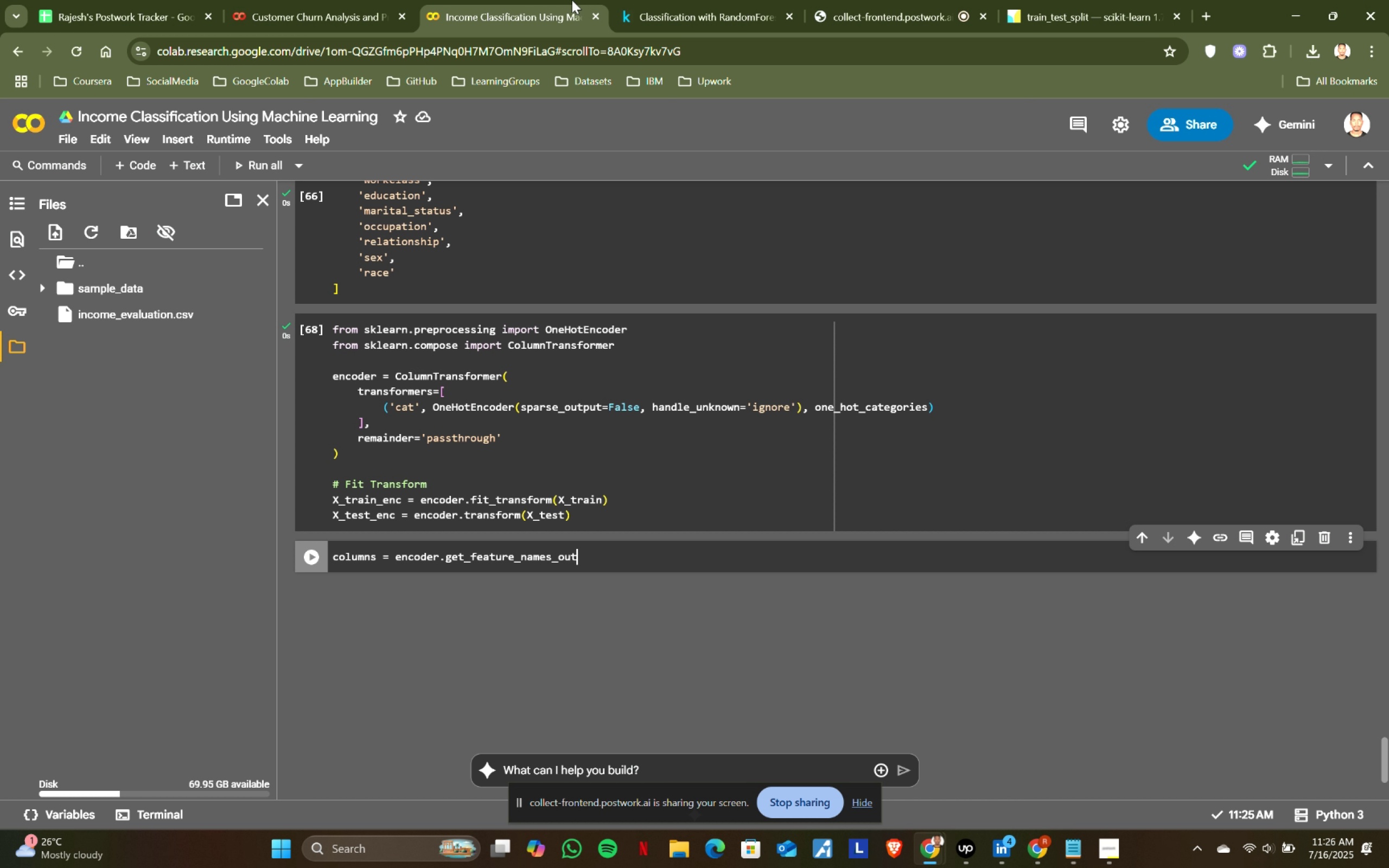 
left_click([700, 0])
 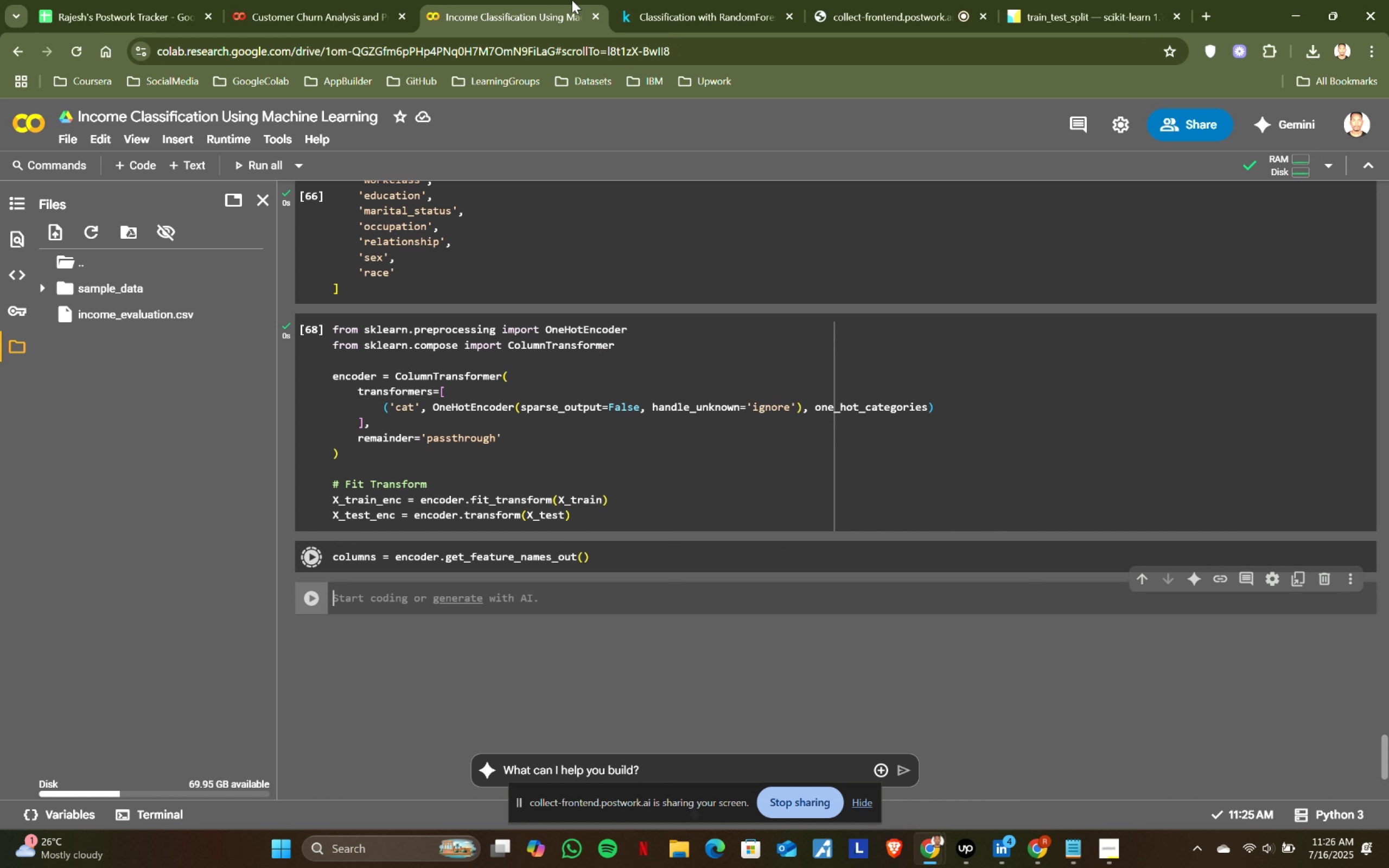 
left_click([572, 0])
 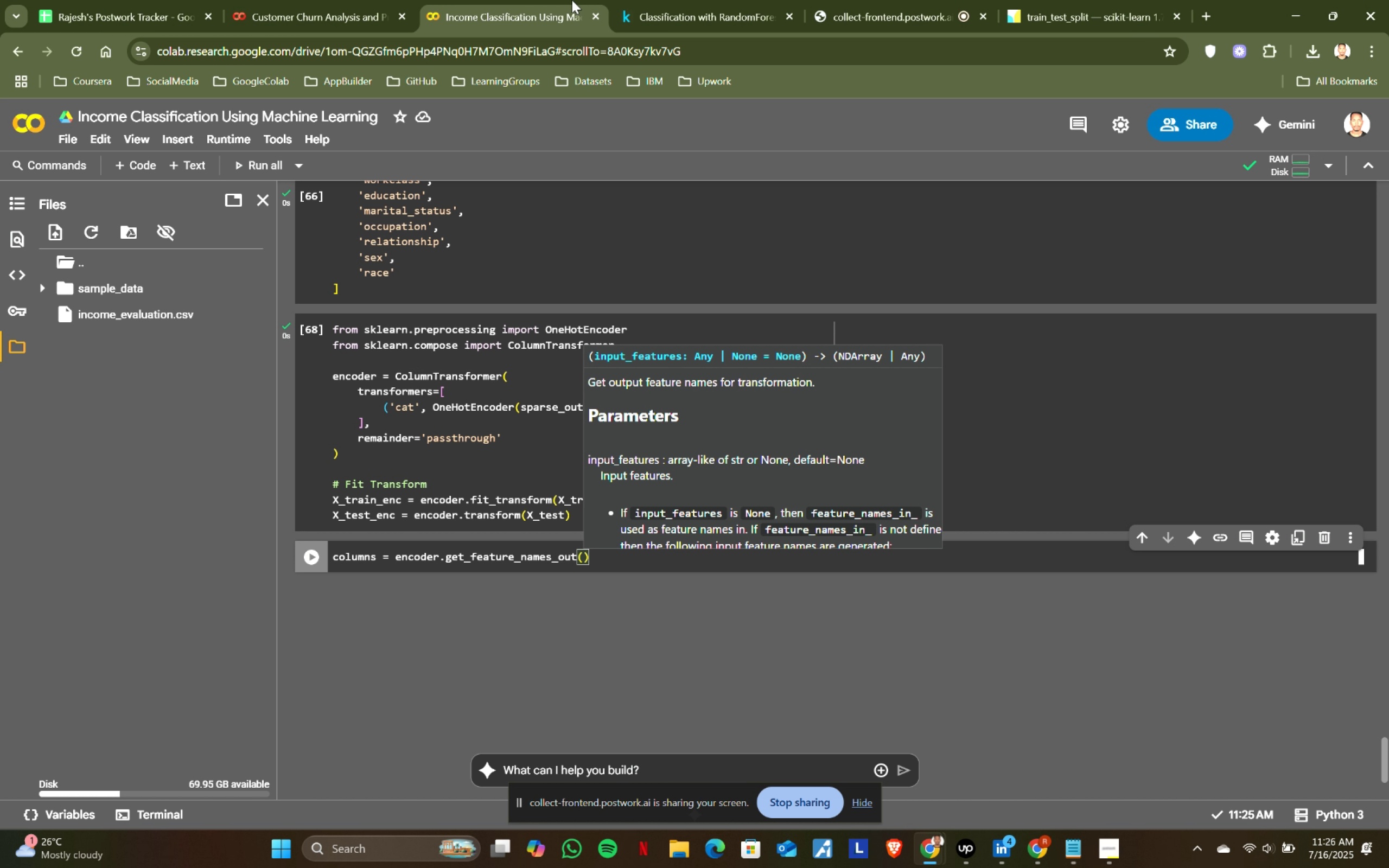 
key(Shift+9)
 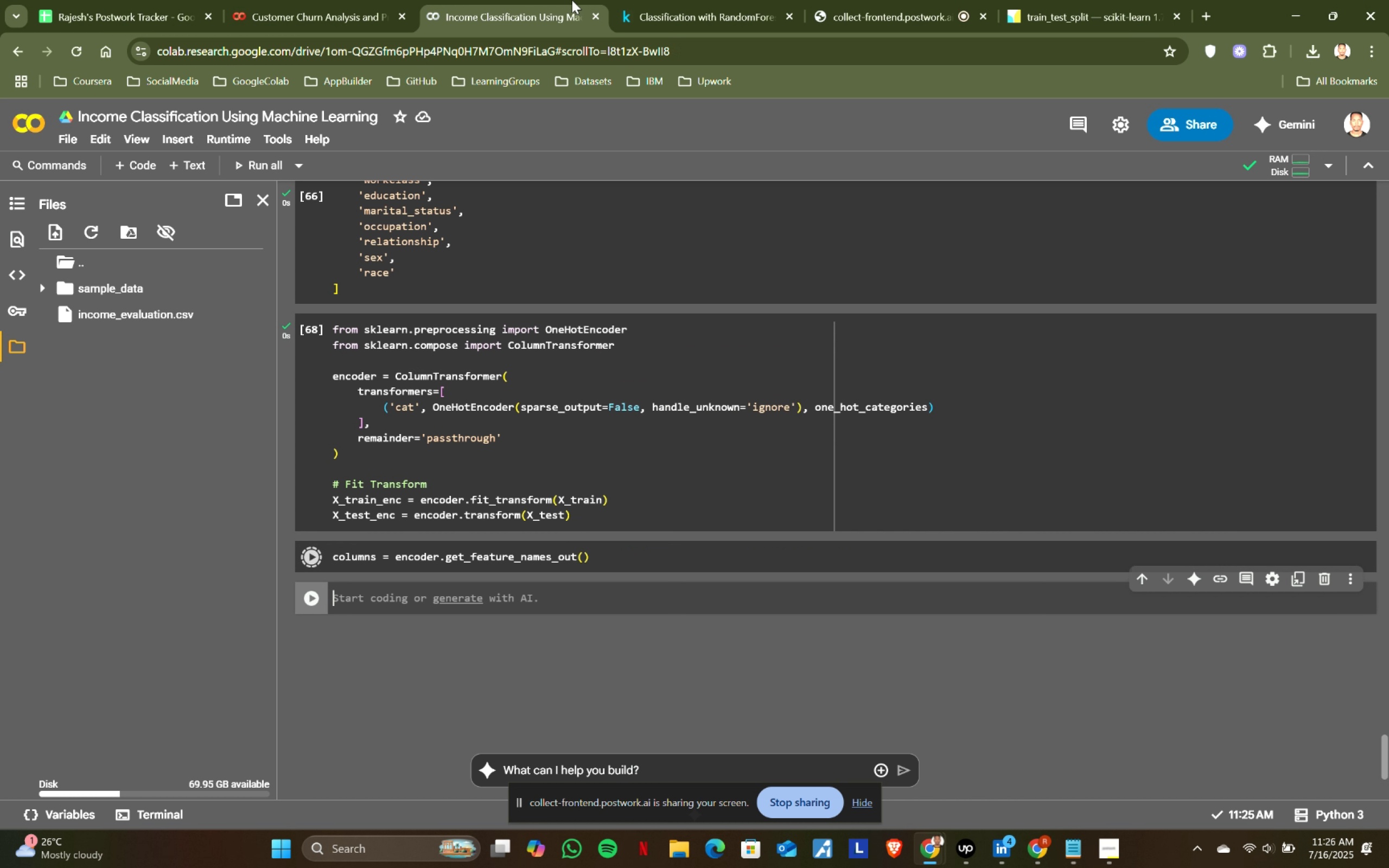 
key(Shift+ShiftRight)
 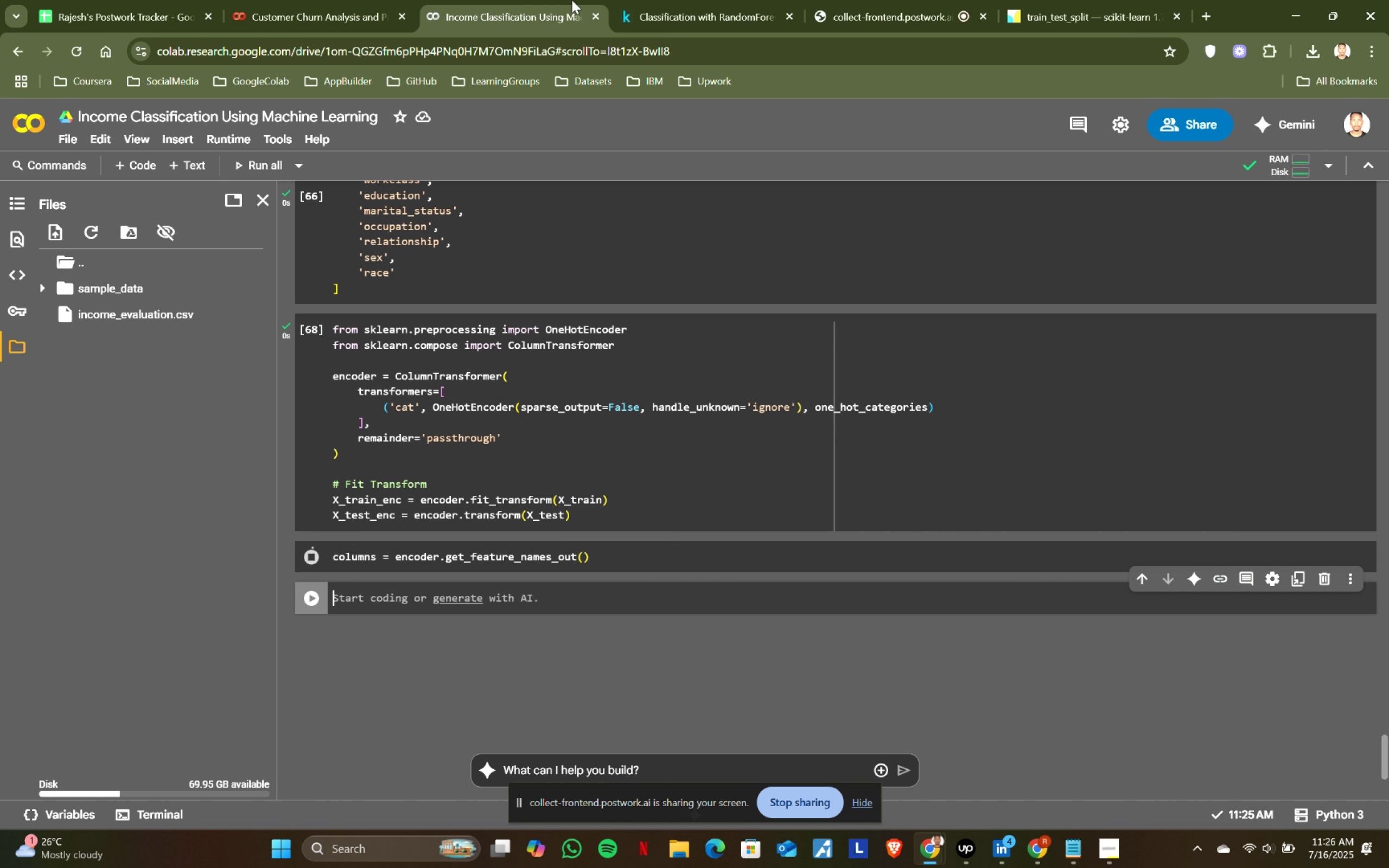 
key(Shift+Enter)
 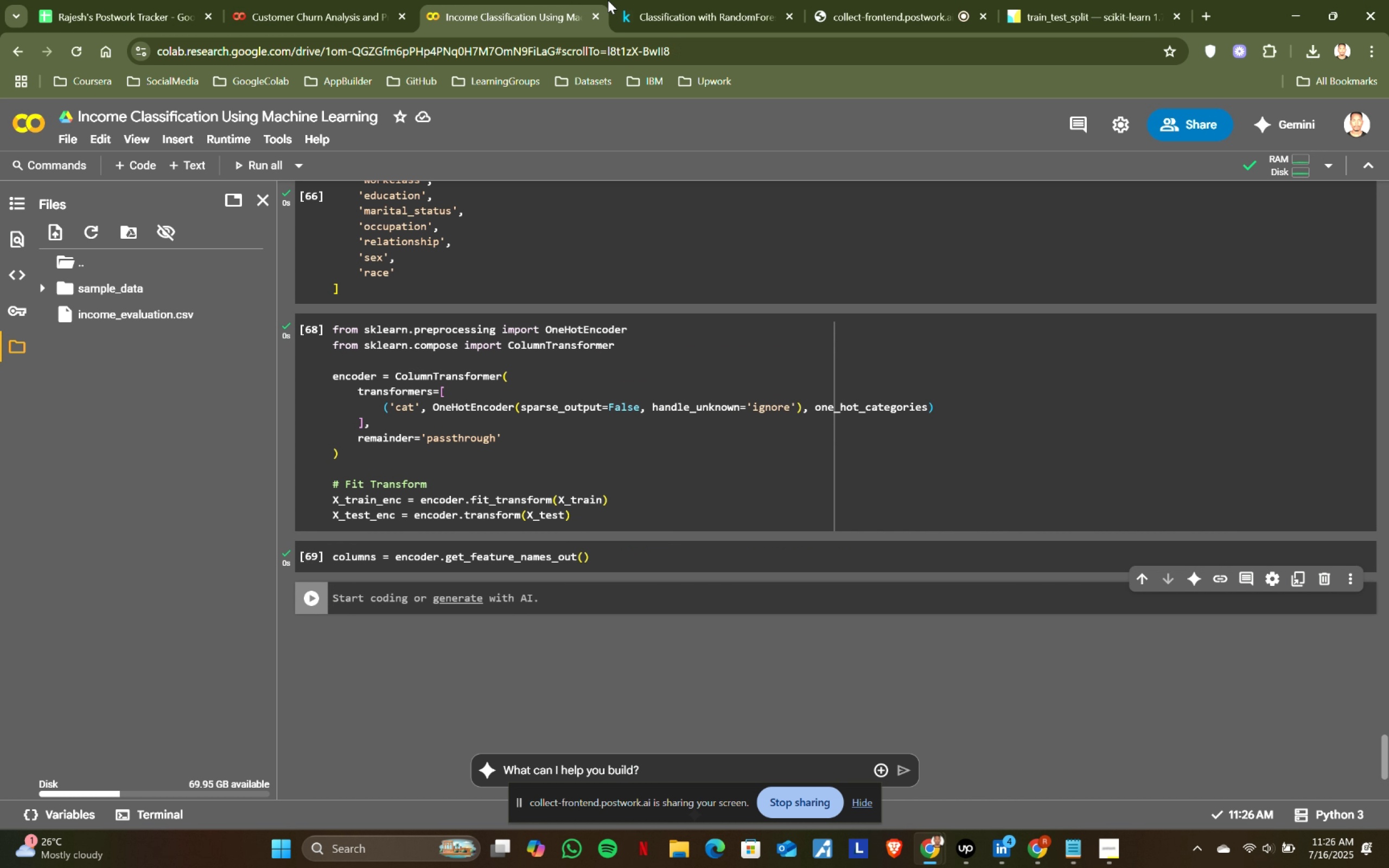 
left_click([627, 0])
 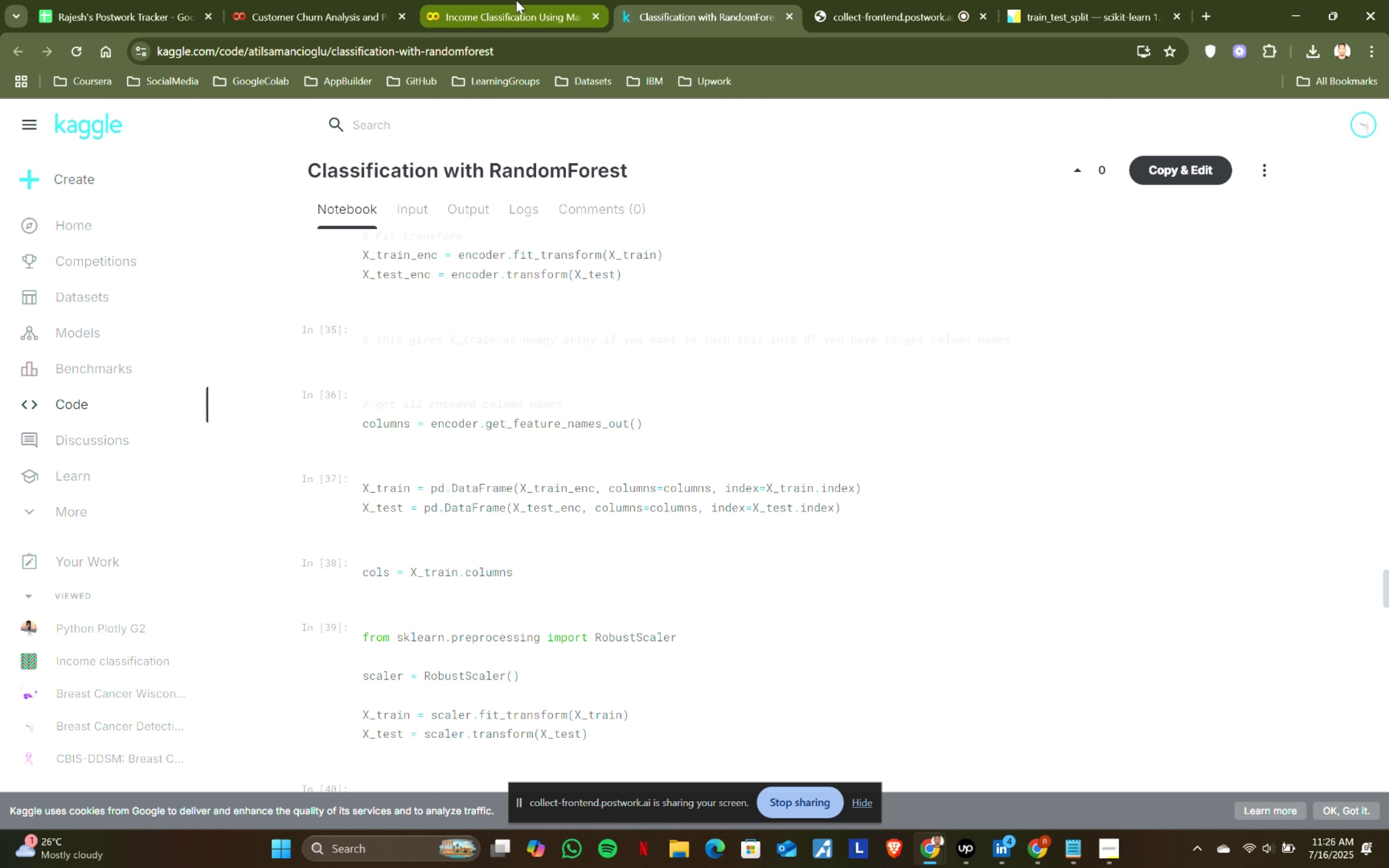 
left_click([516, 0])
 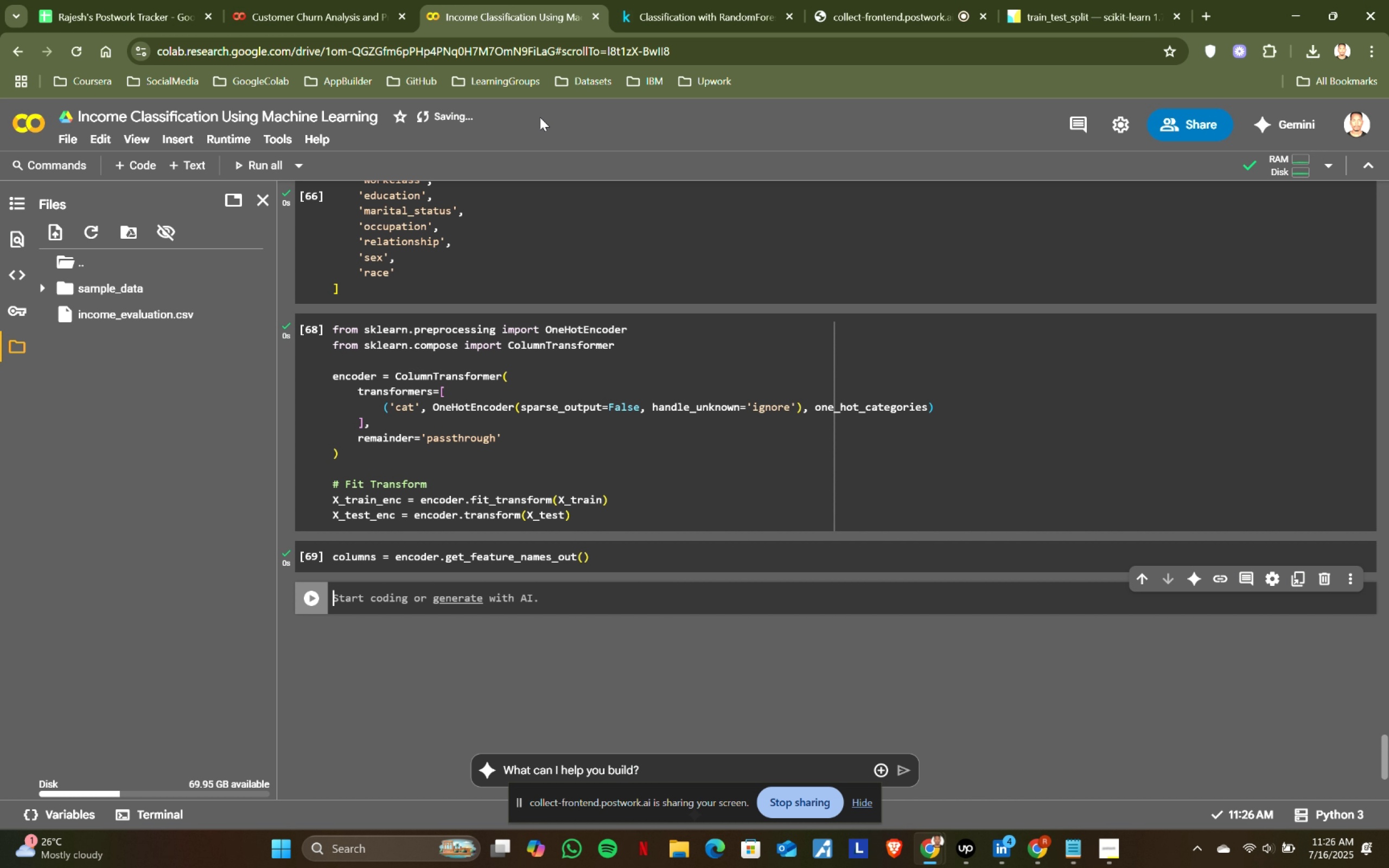 
type(X_train = )
 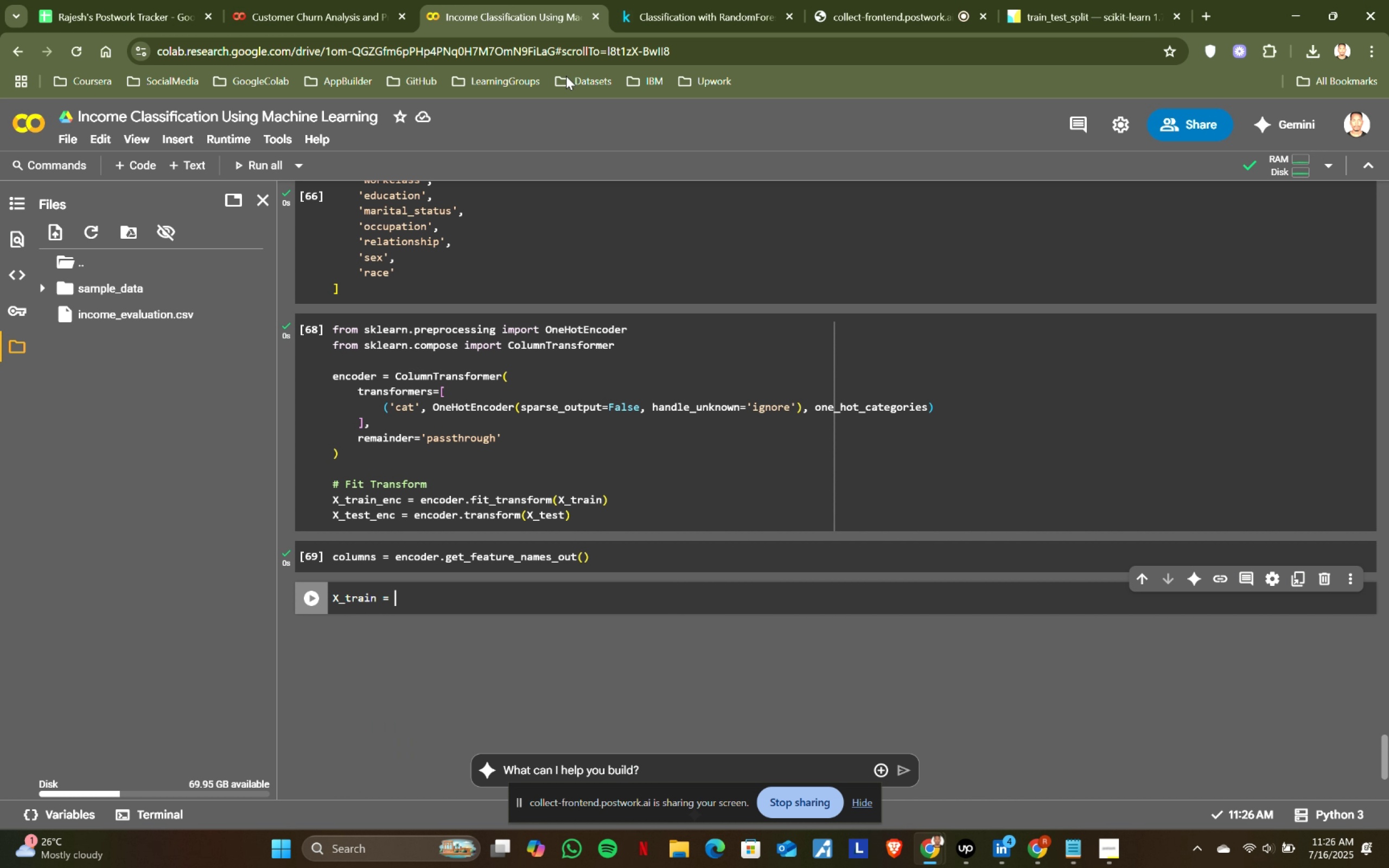 
left_click([660, 0])
 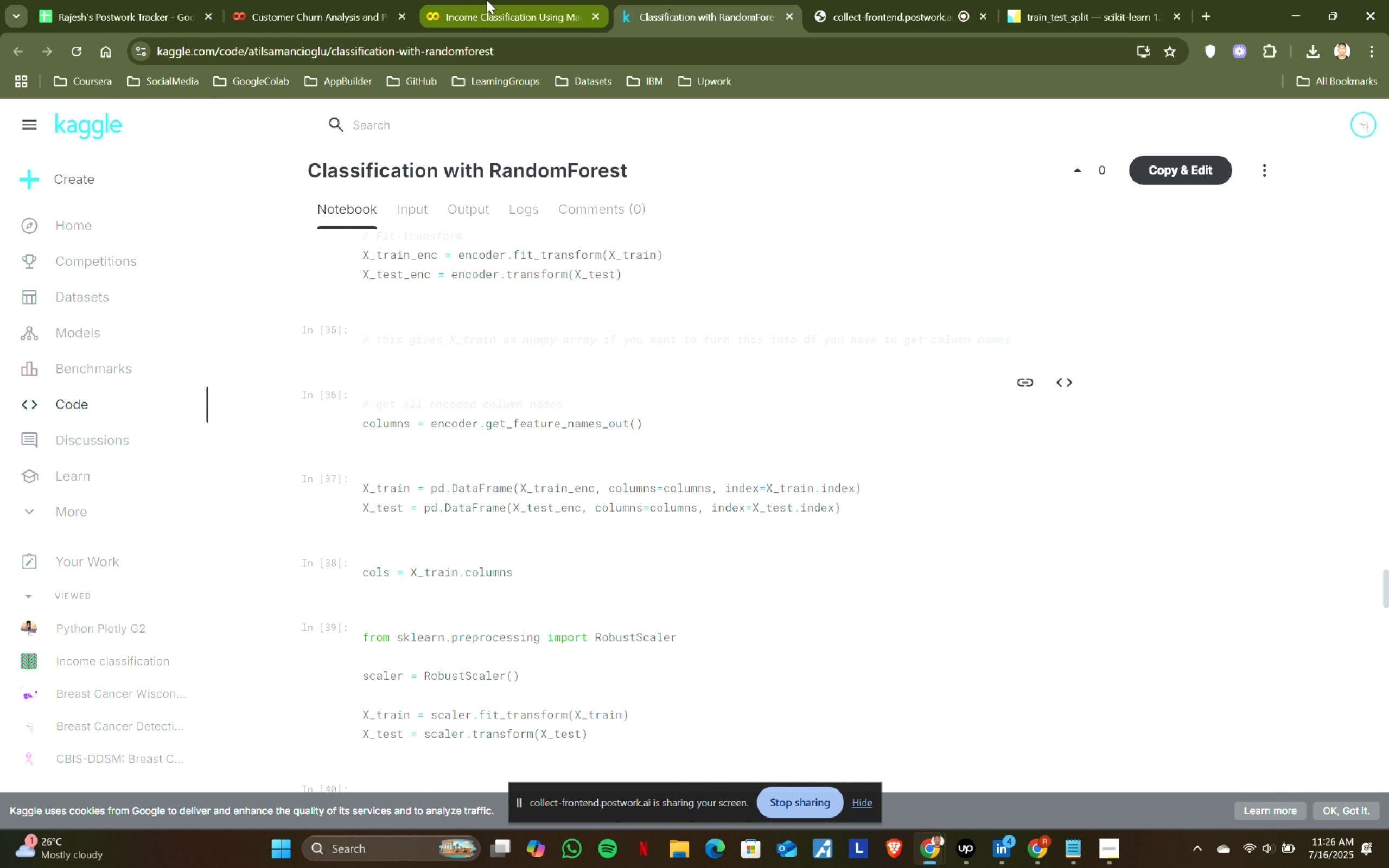 
left_click([487, 0])
 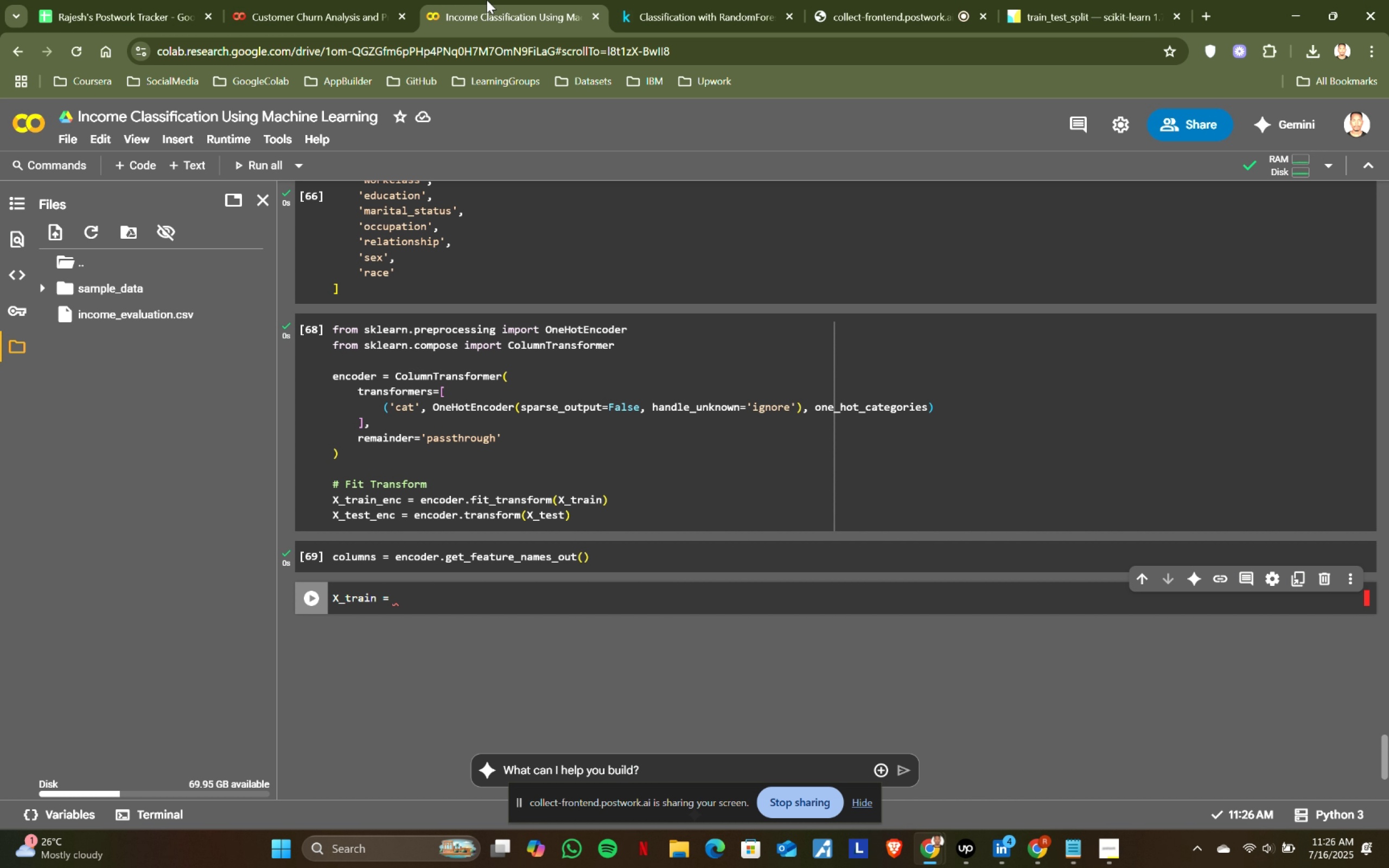 
type(pd)
key(Tab)
key(Tab)
 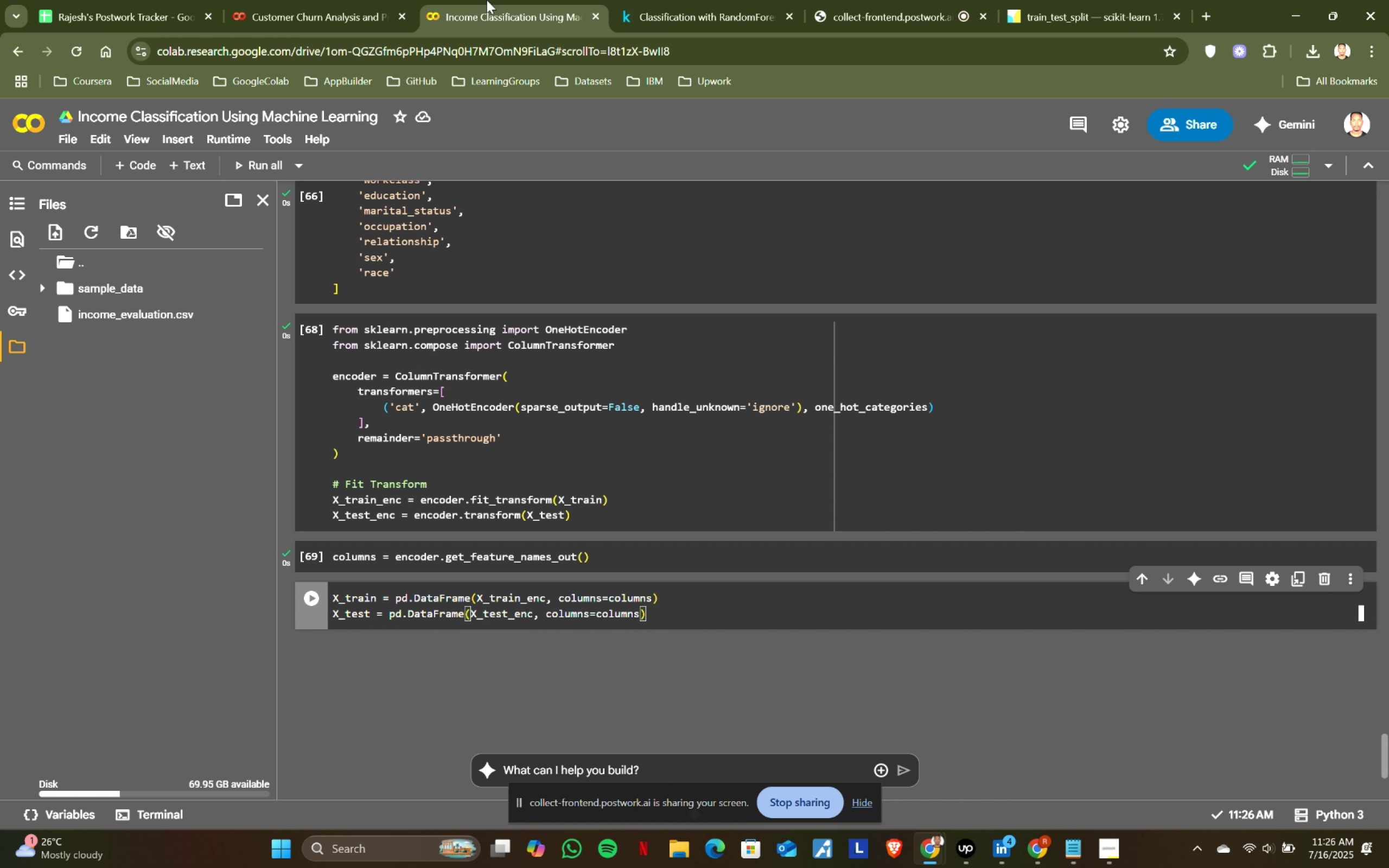 
left_click([673, 0])
 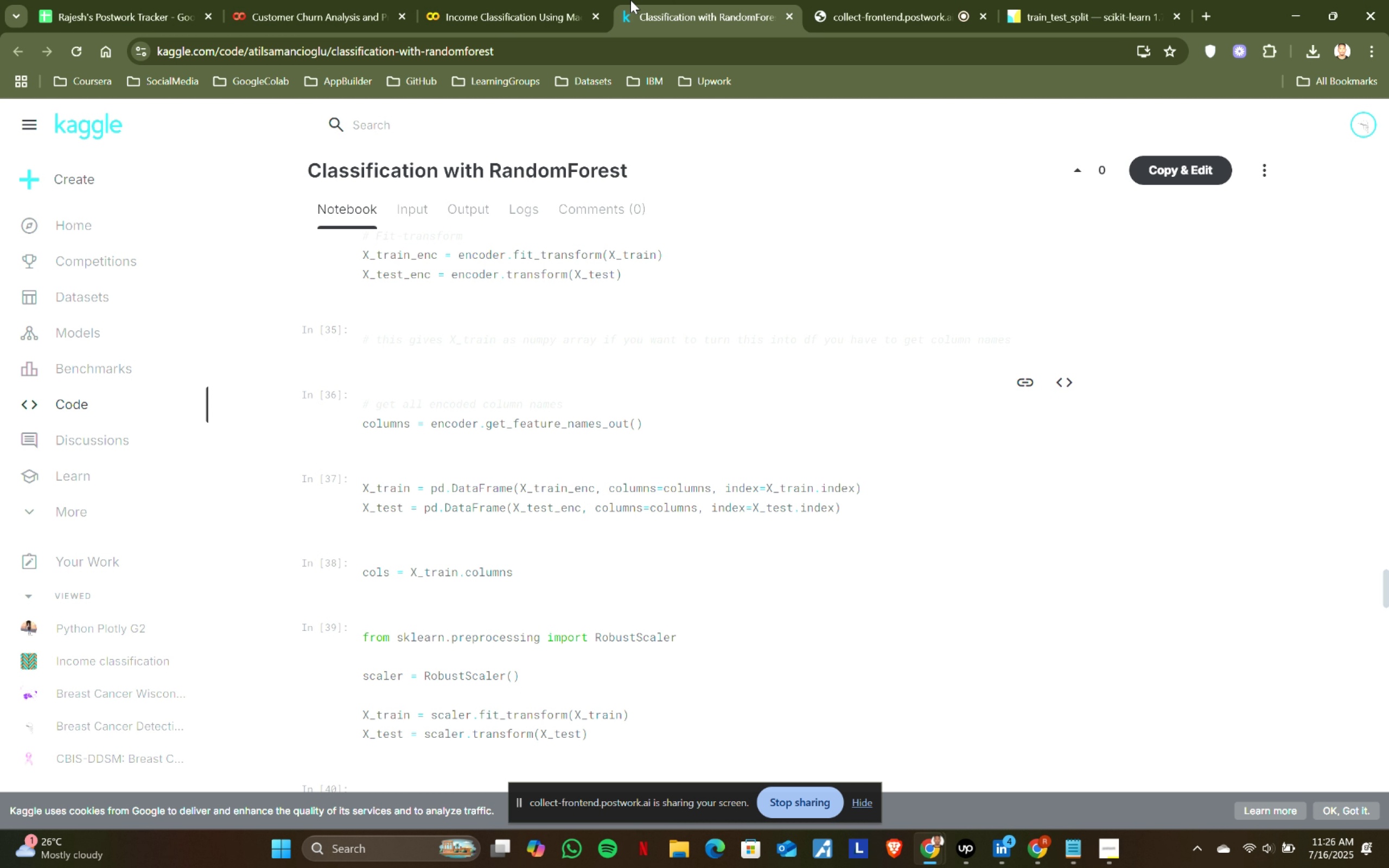 
left_click([546, 0])
 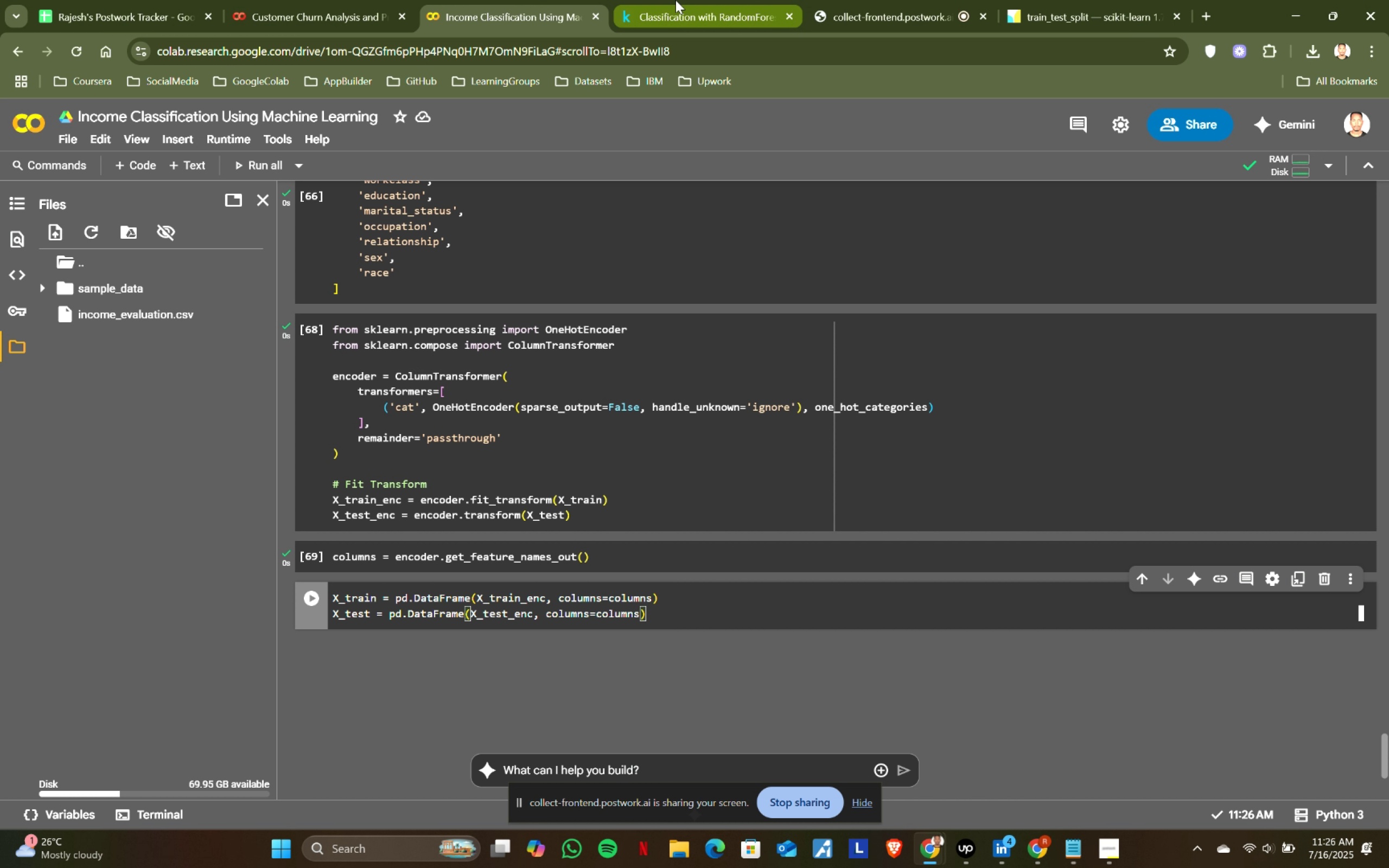 
left_click([676, 0])
 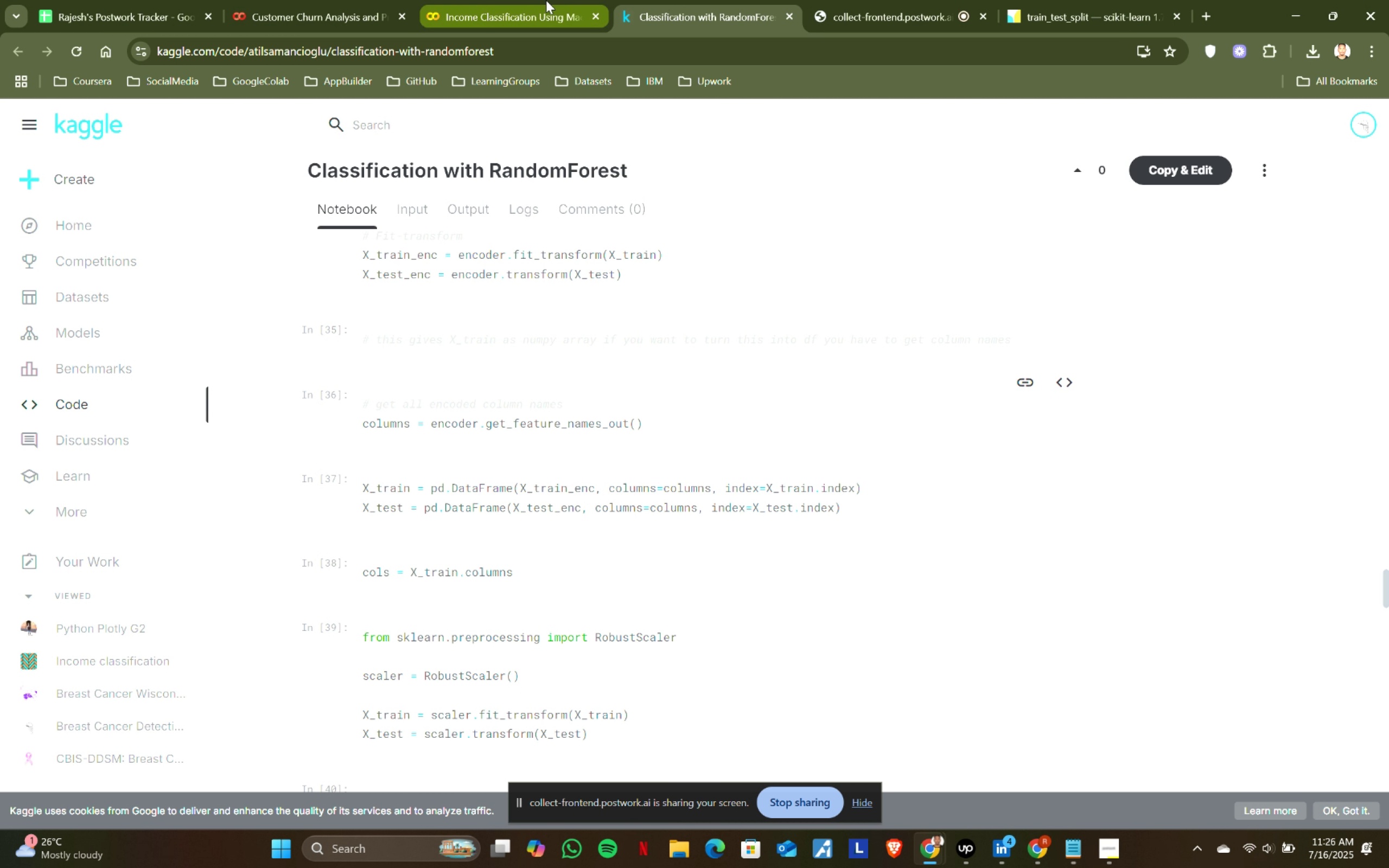 
left_click([546, 0])
 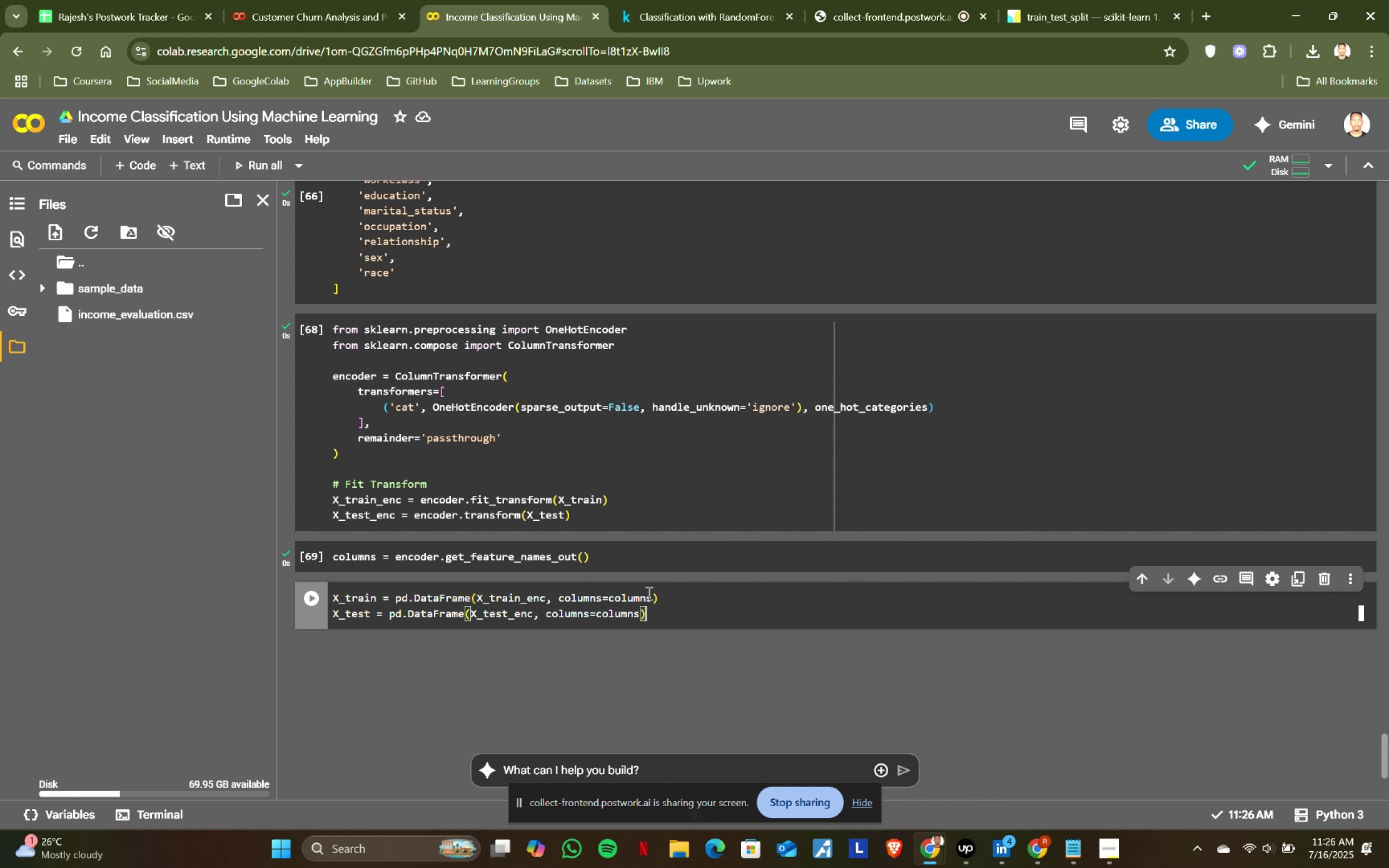 
left_click([651, 596])
 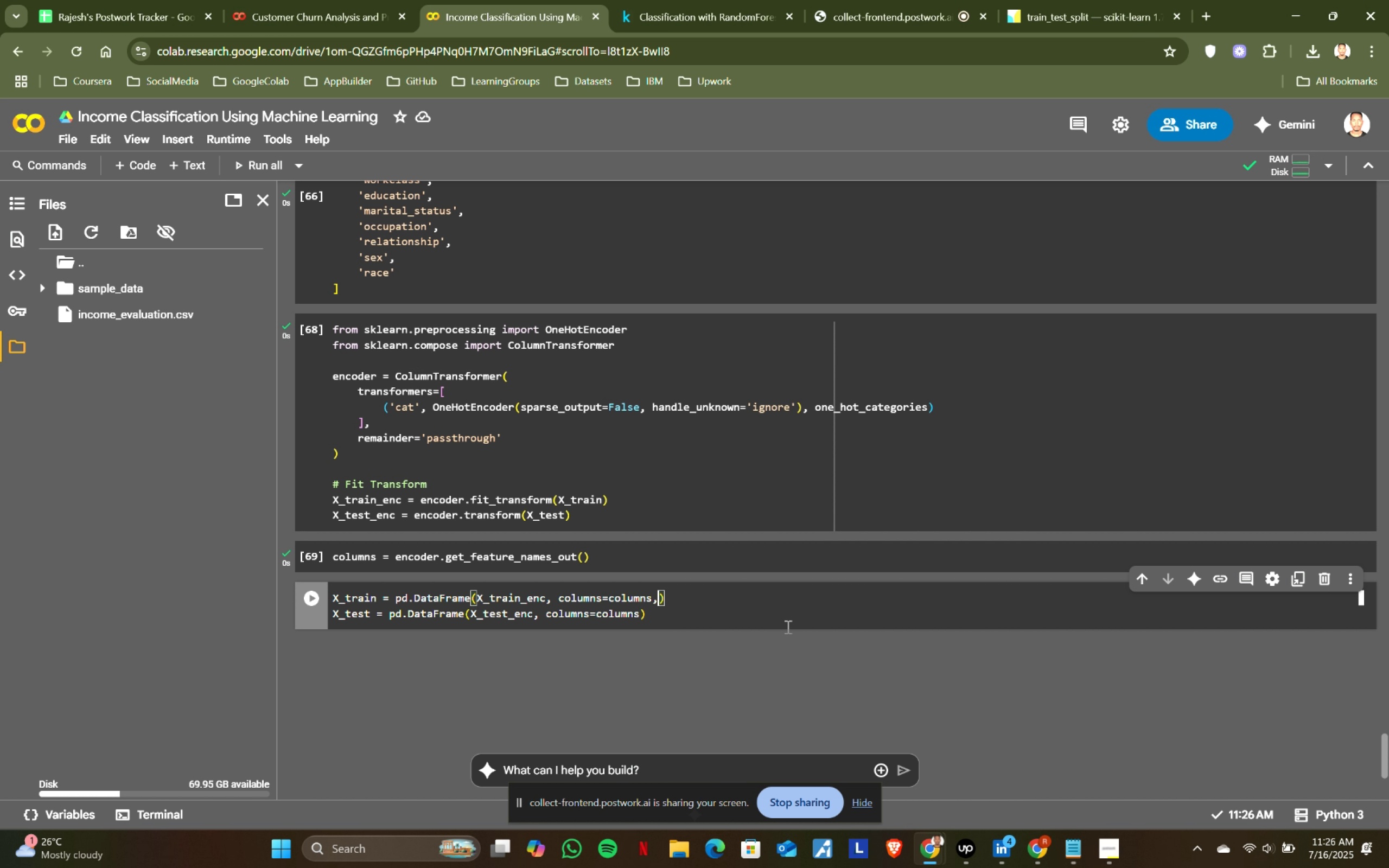 
type(, index = X_train.io)
key(Backspace)
type(ndex)
 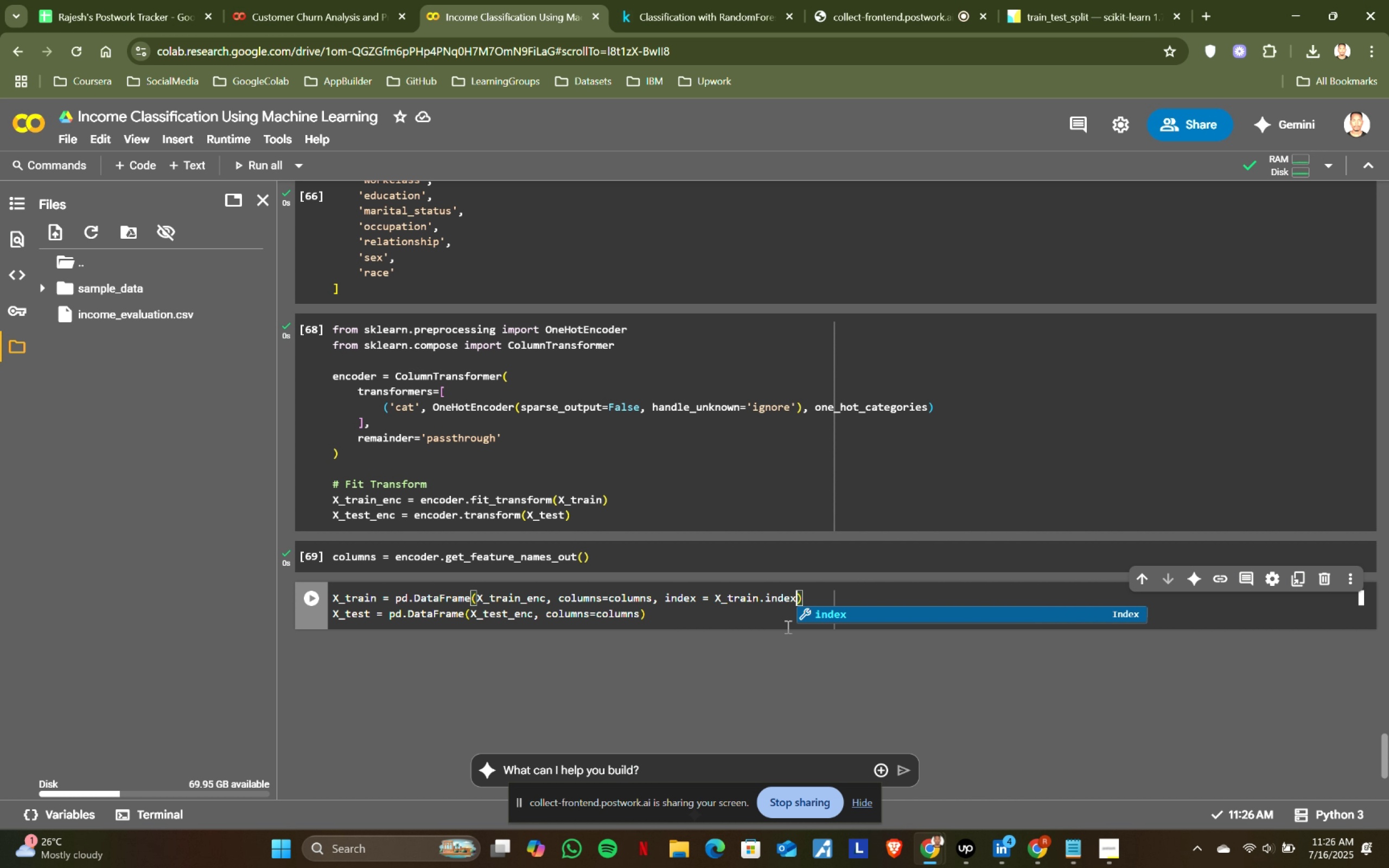 
key(Enter)
 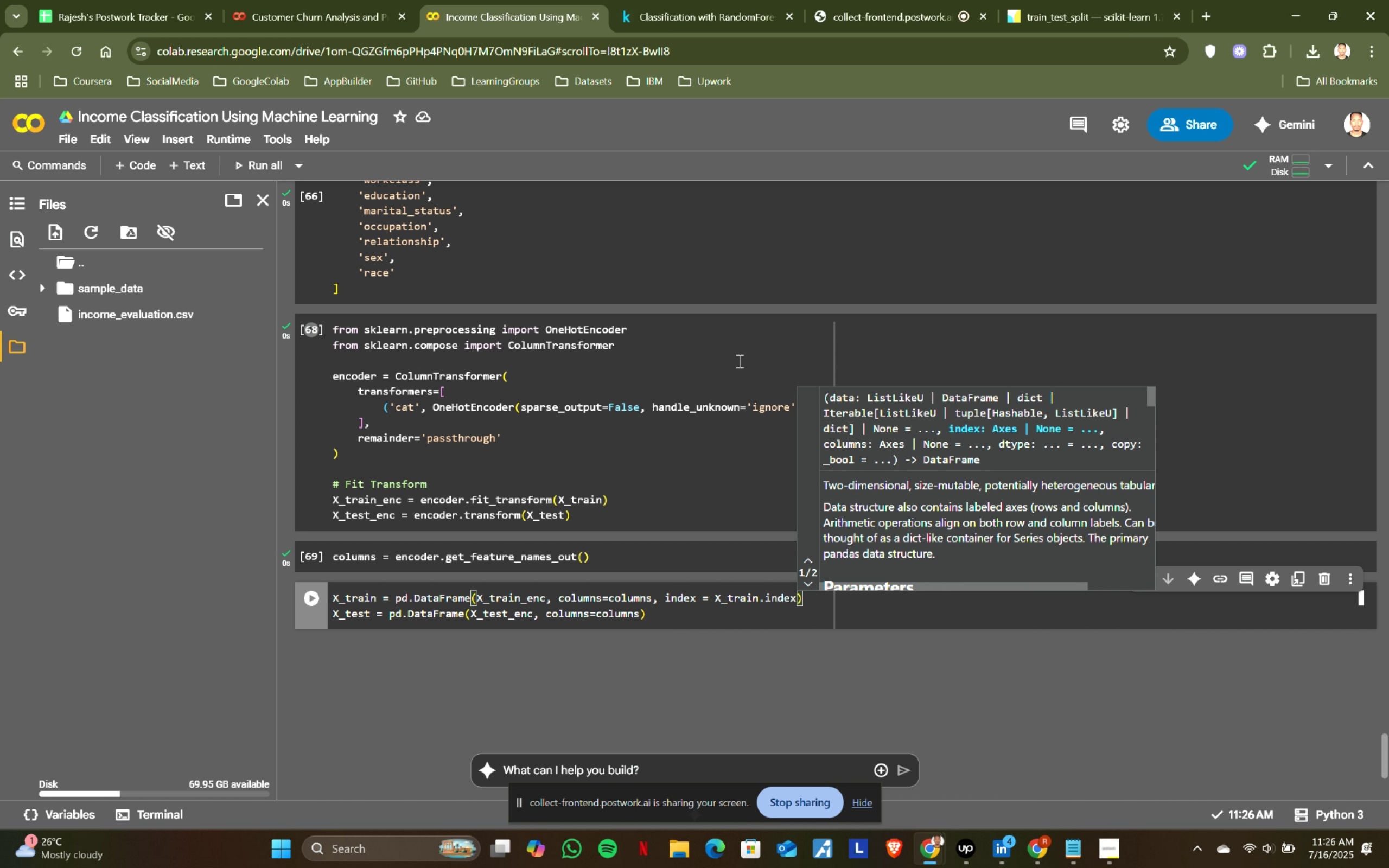 
left_click([680, 10])
 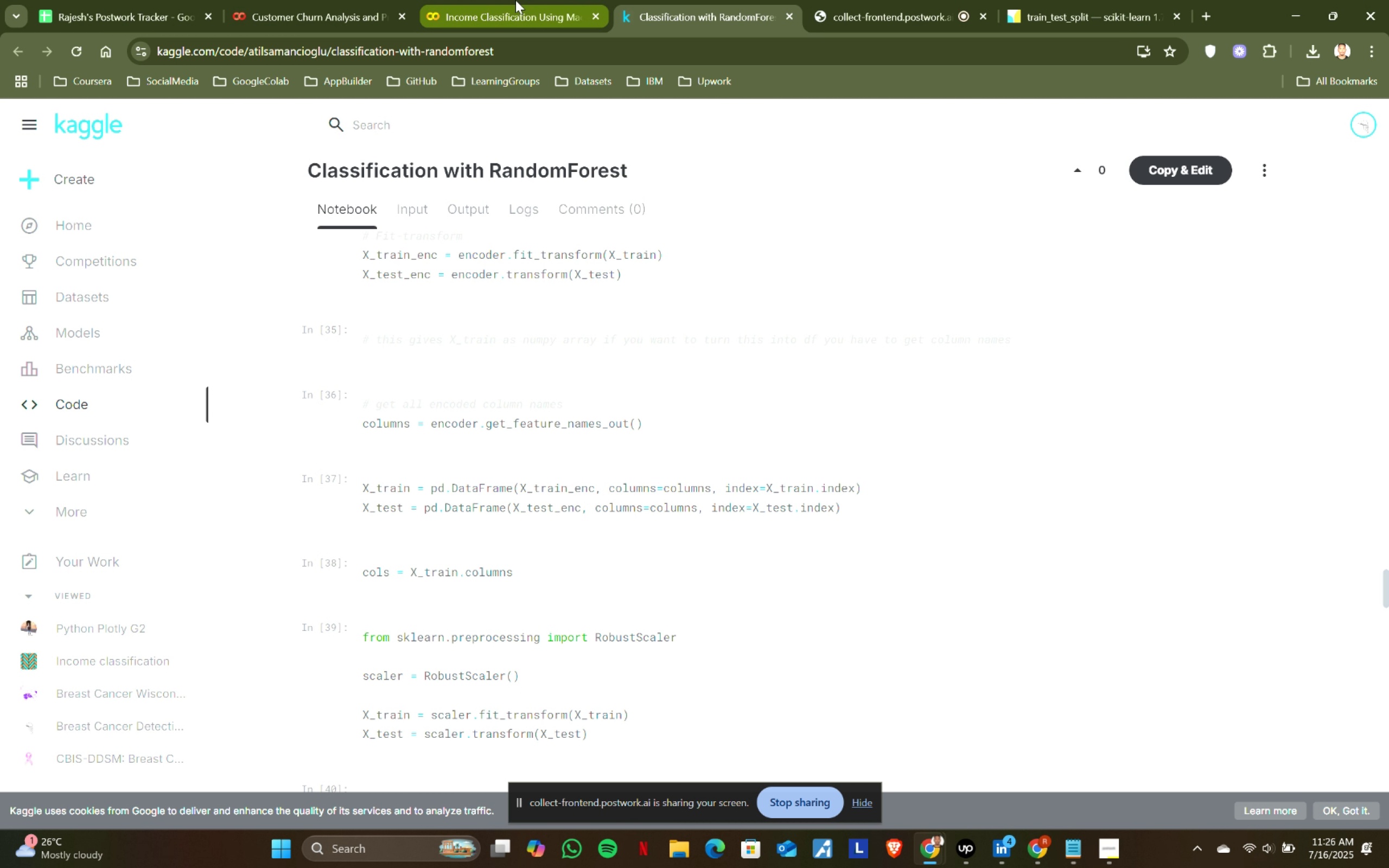 
left_click([515, 0])
 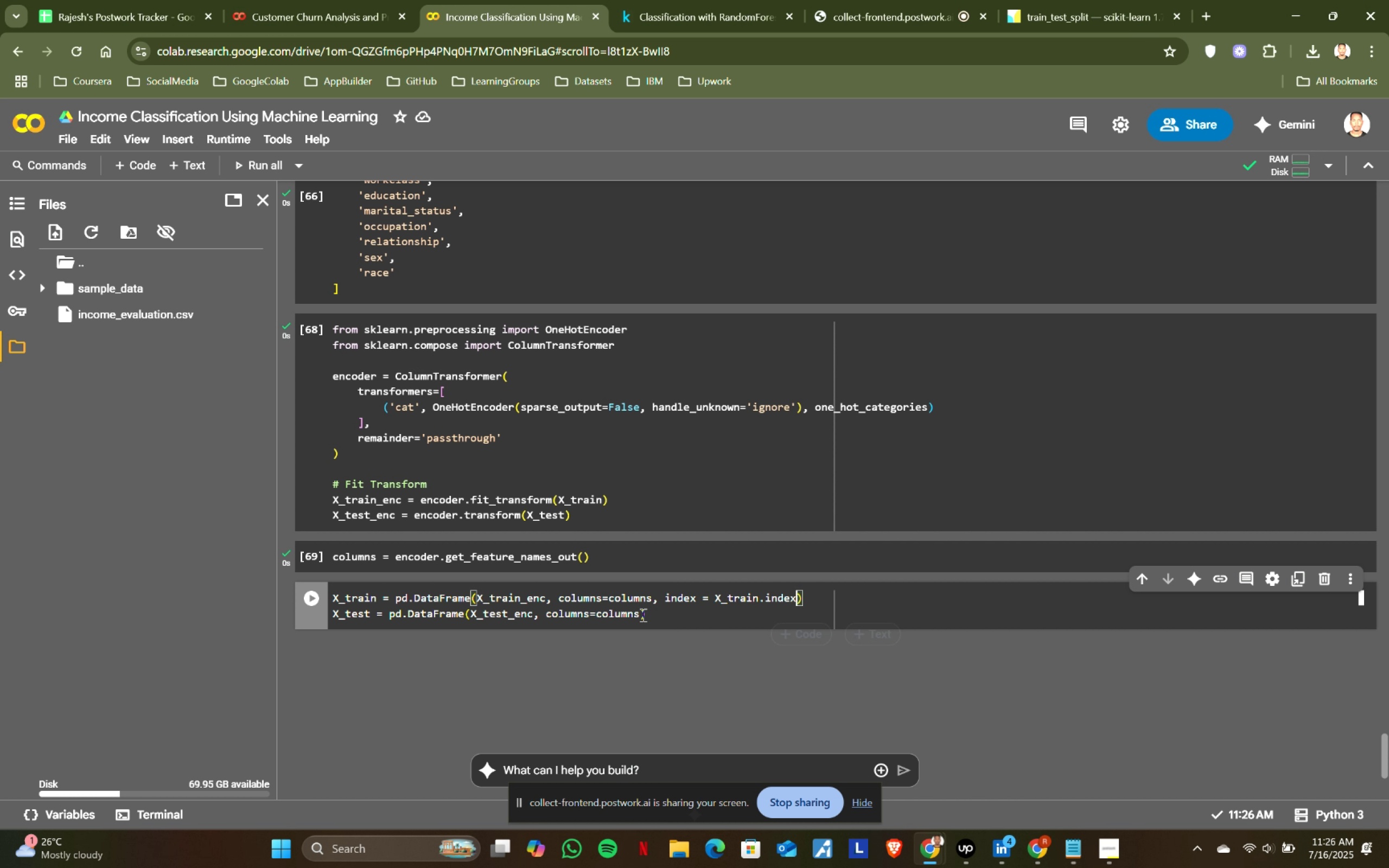 
left_click([641, 613])
 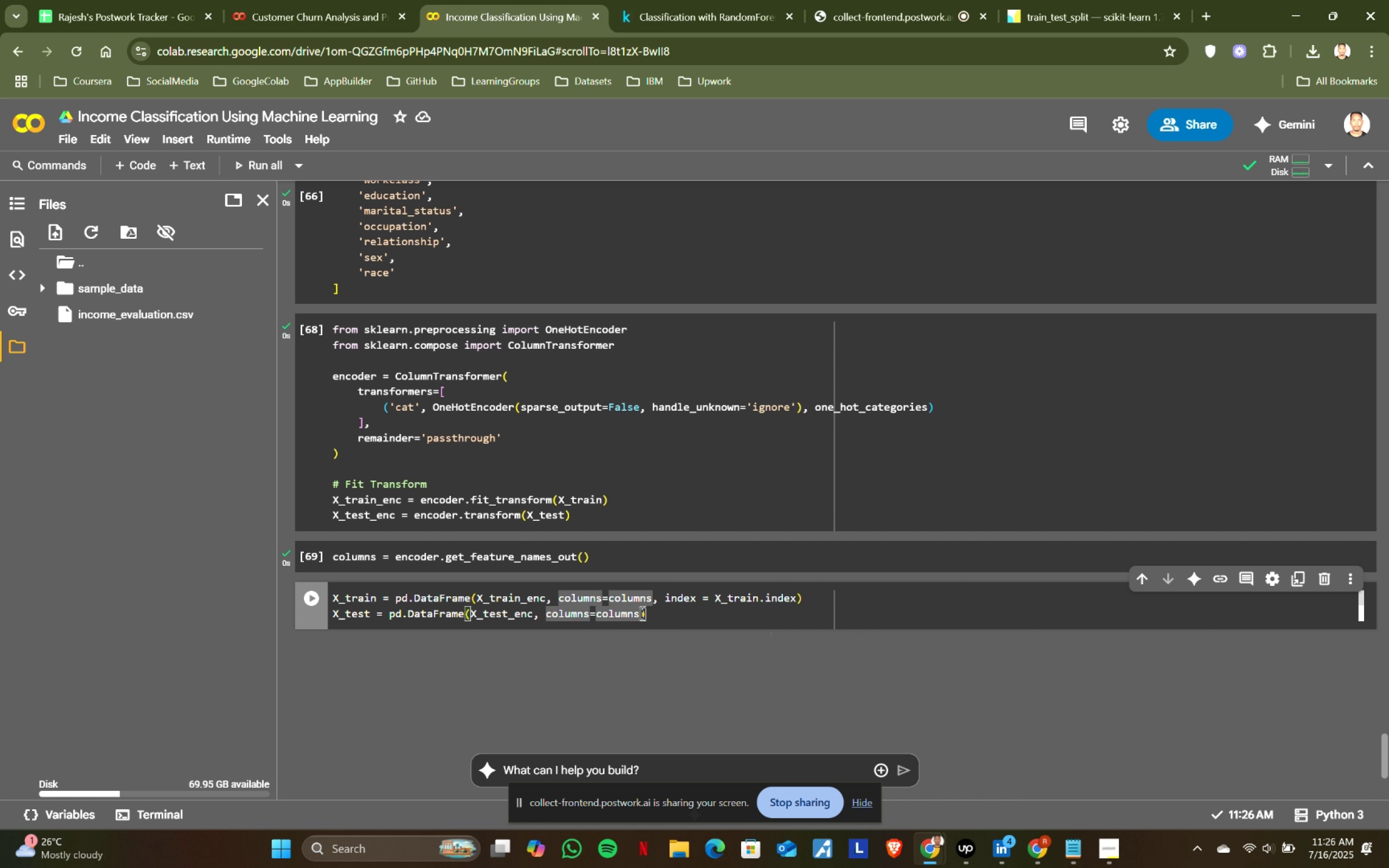 
type(, index = X_test.index)
 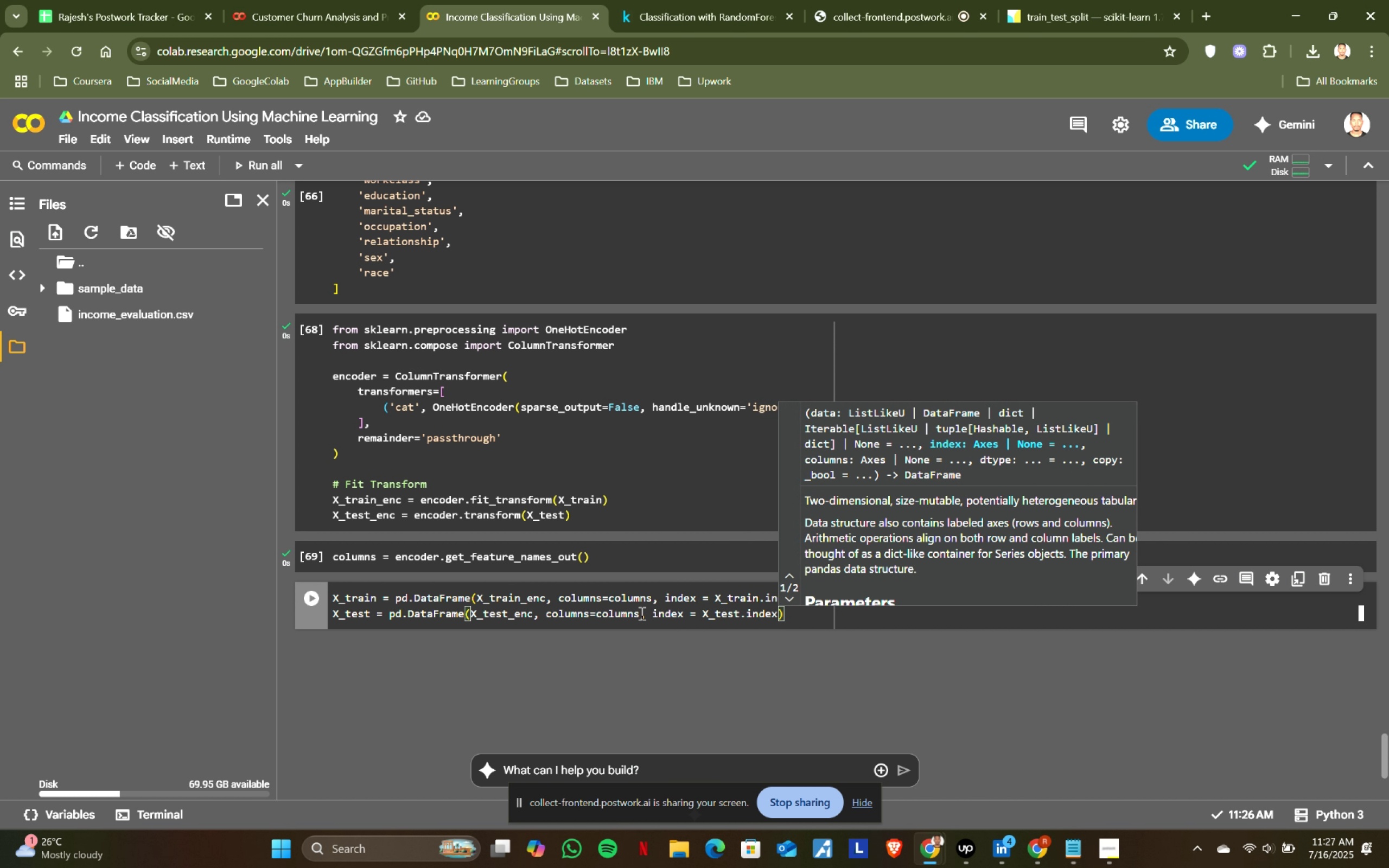 
left_click([710, 3])
 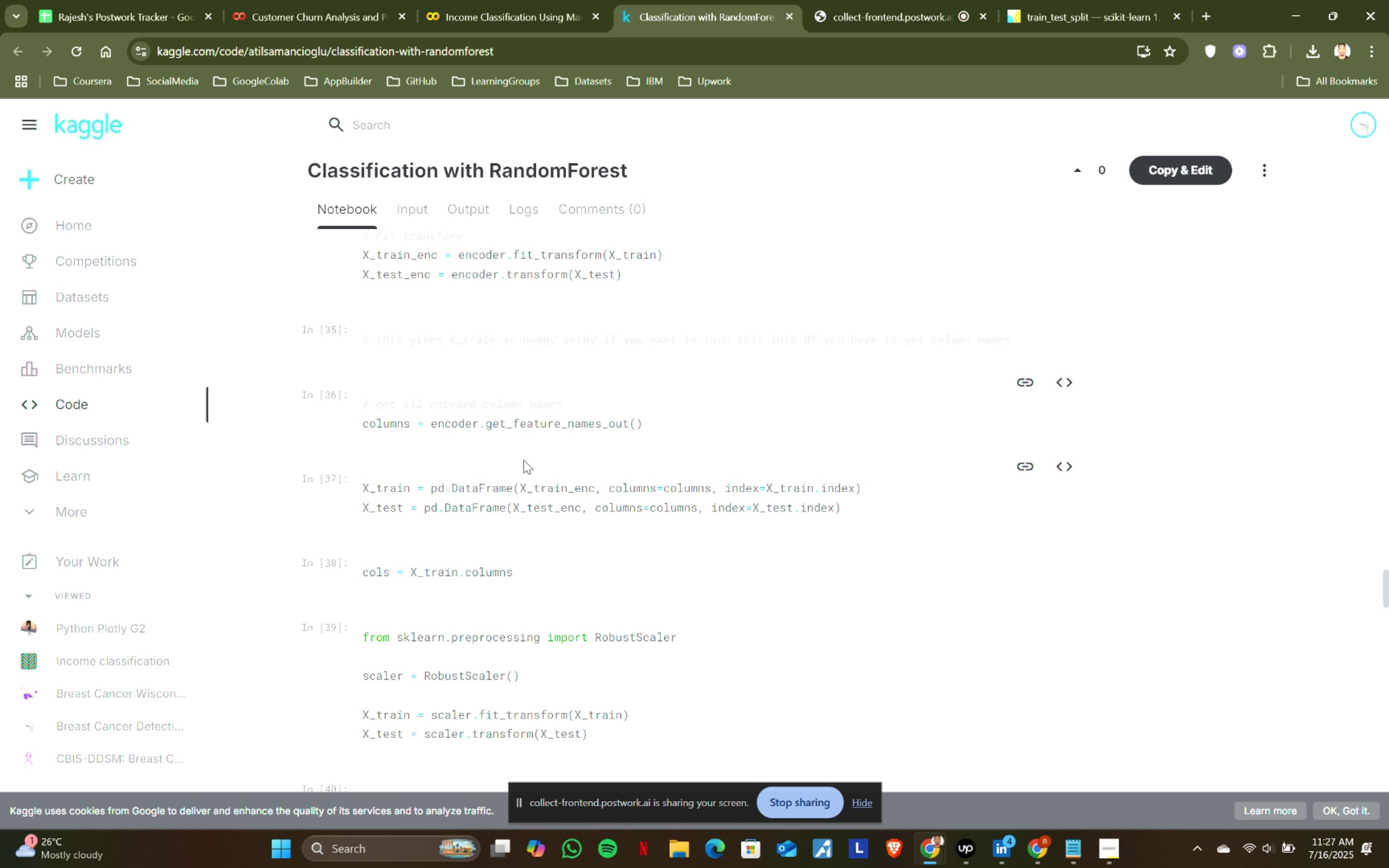 
left_click([514, 1])
 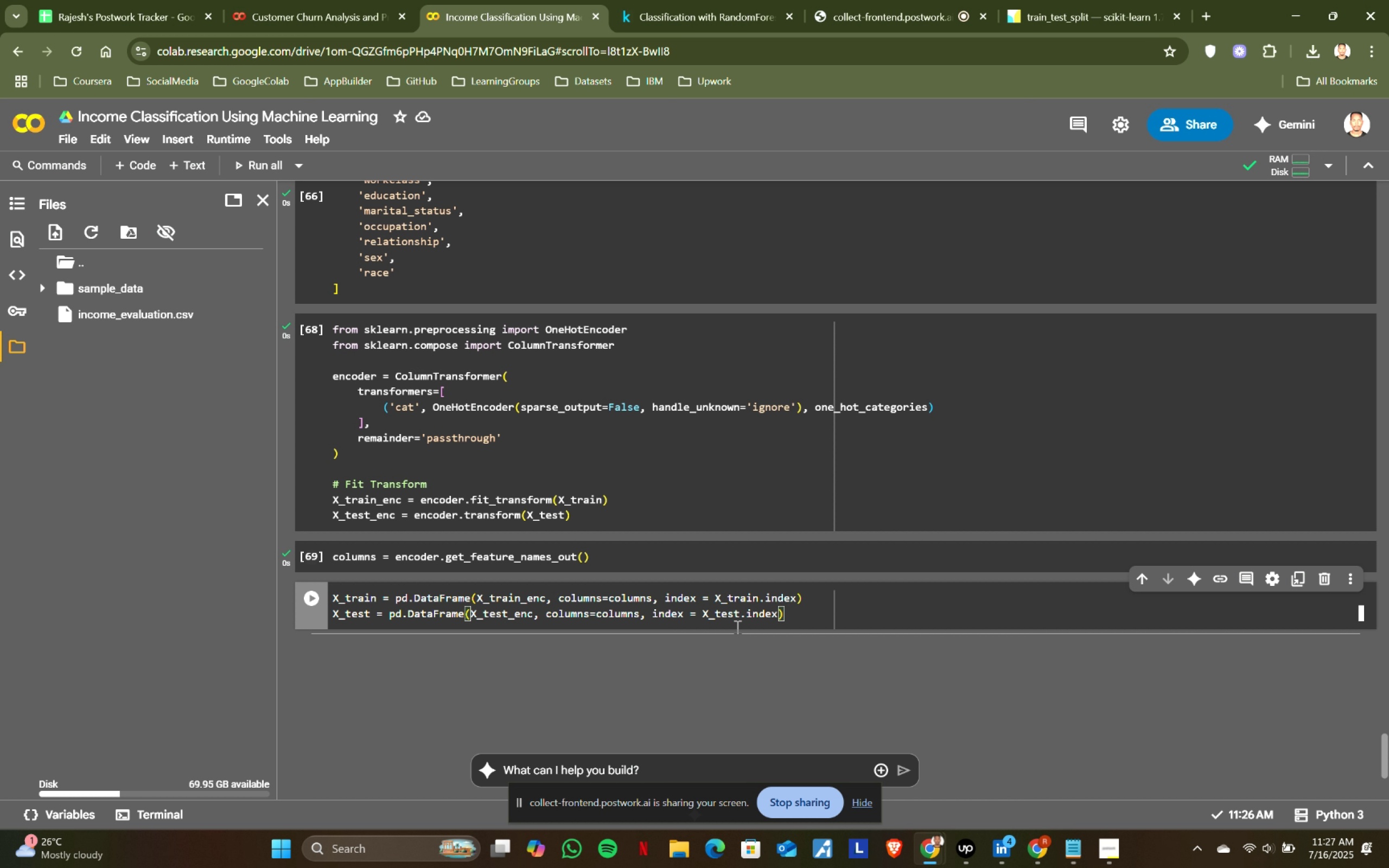 
left_click([825, 611])
 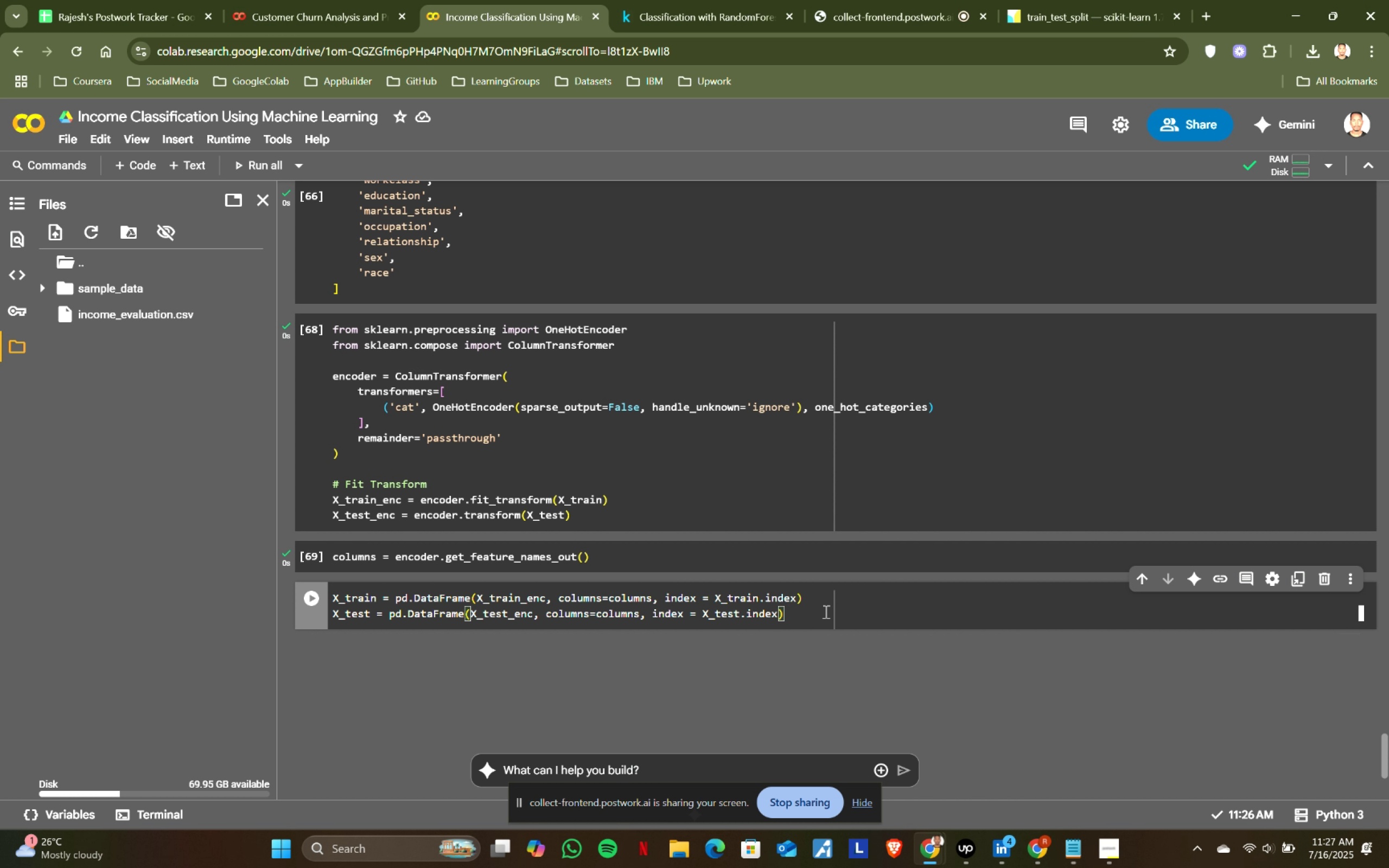 
key(Shift+ShiftRight)
 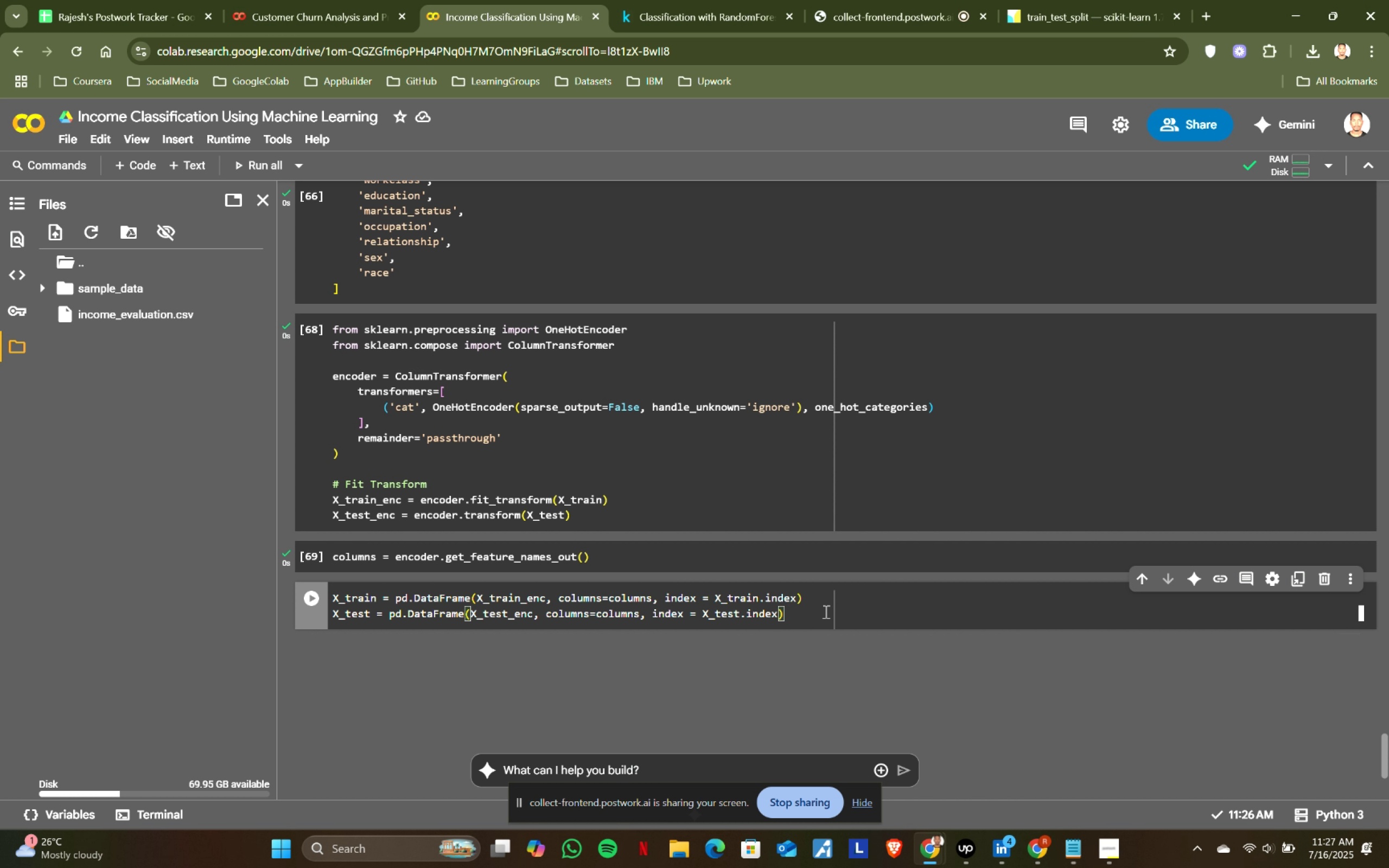 
key(Shift+Enter)
 